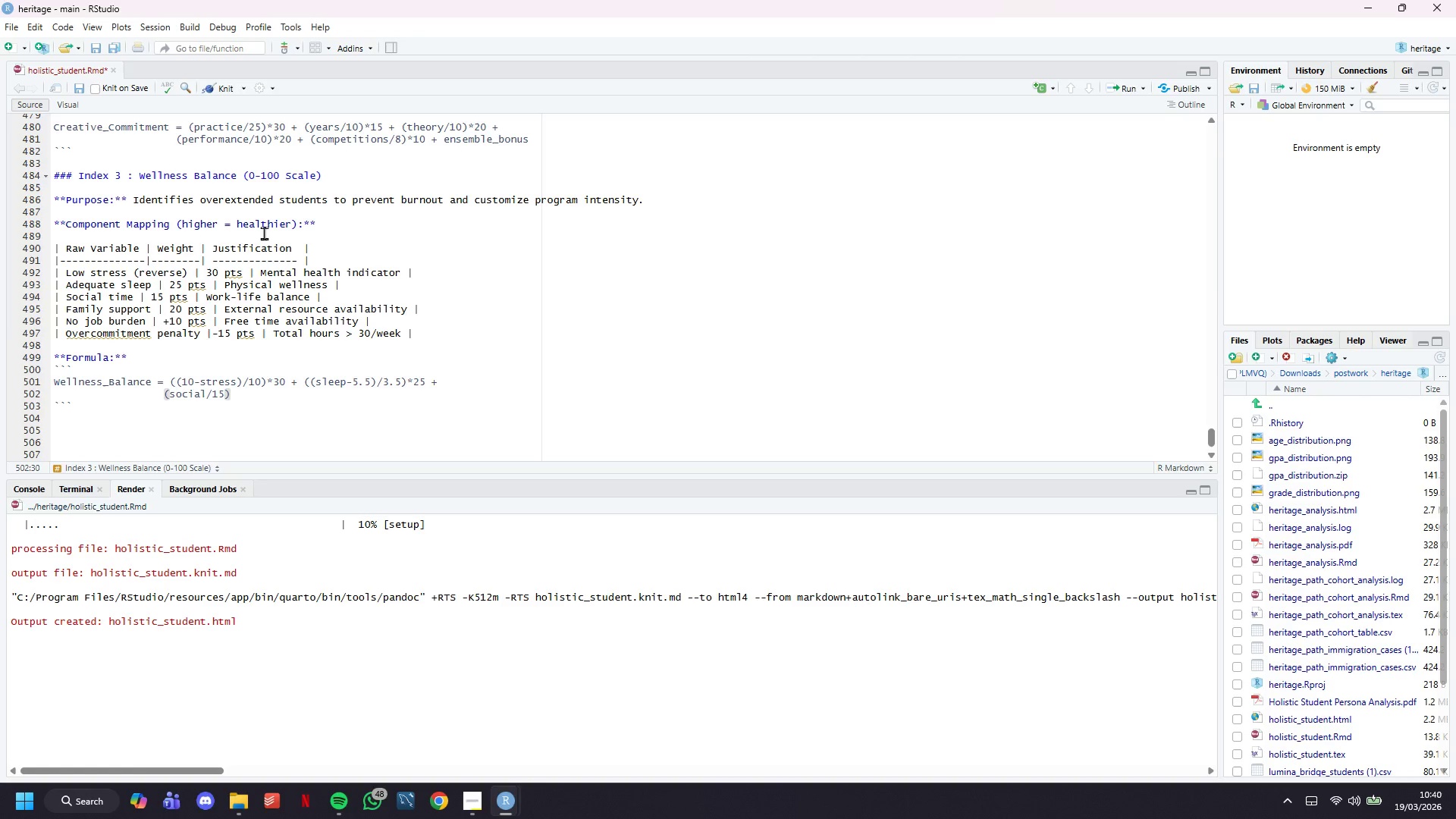 
type(*15 + (family_support/5)
 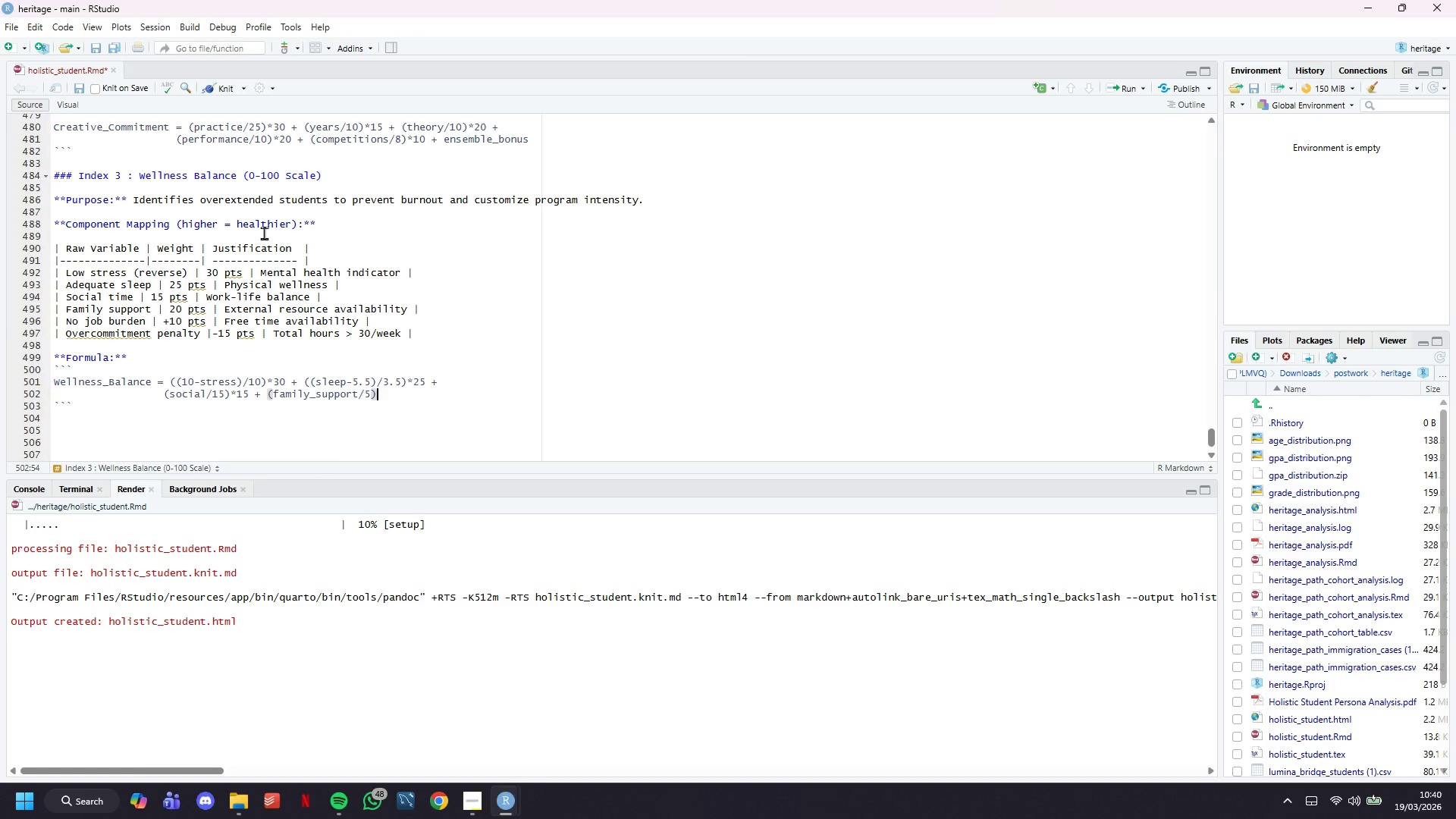 
 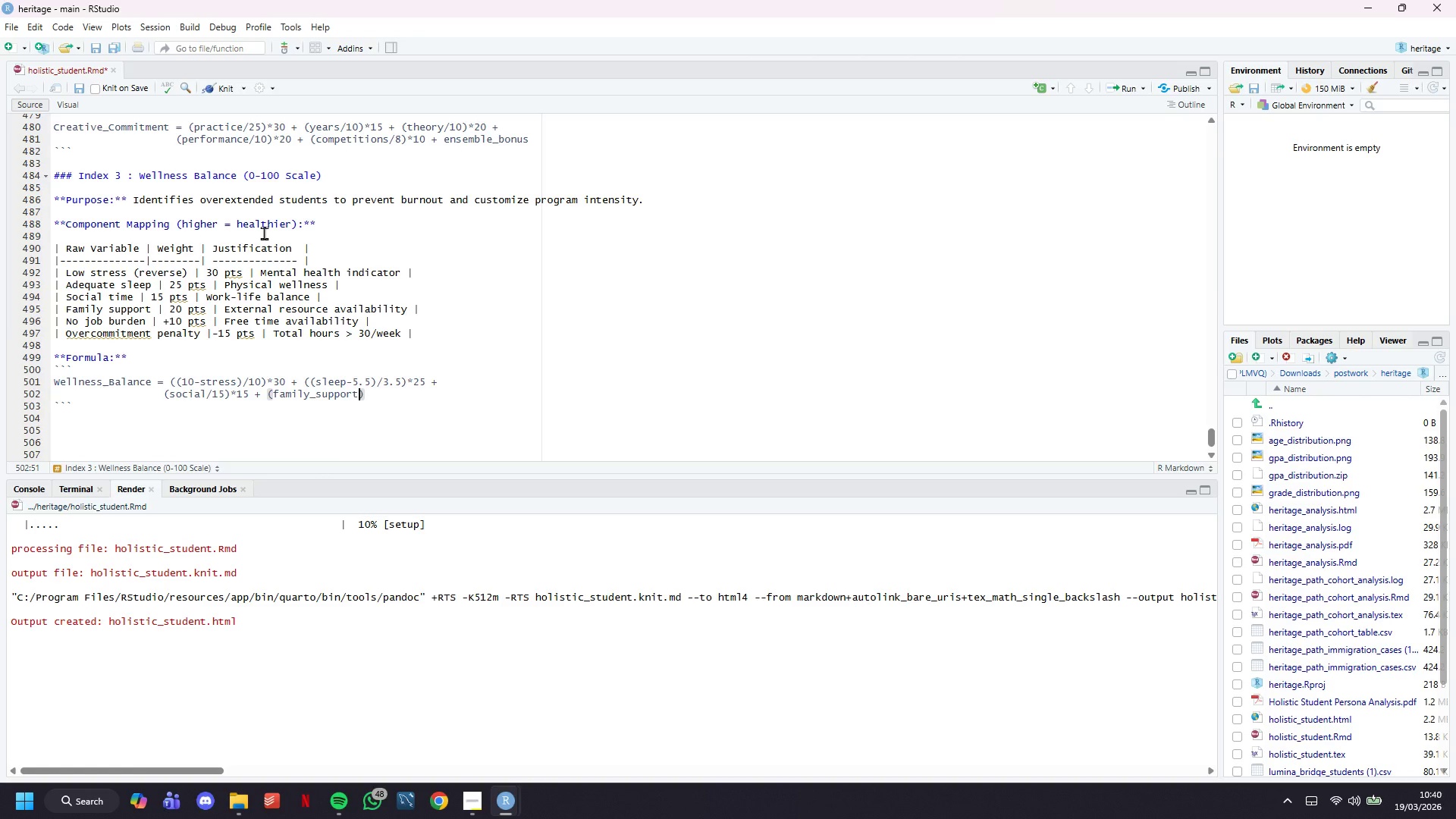 
key(ArrowRight)
 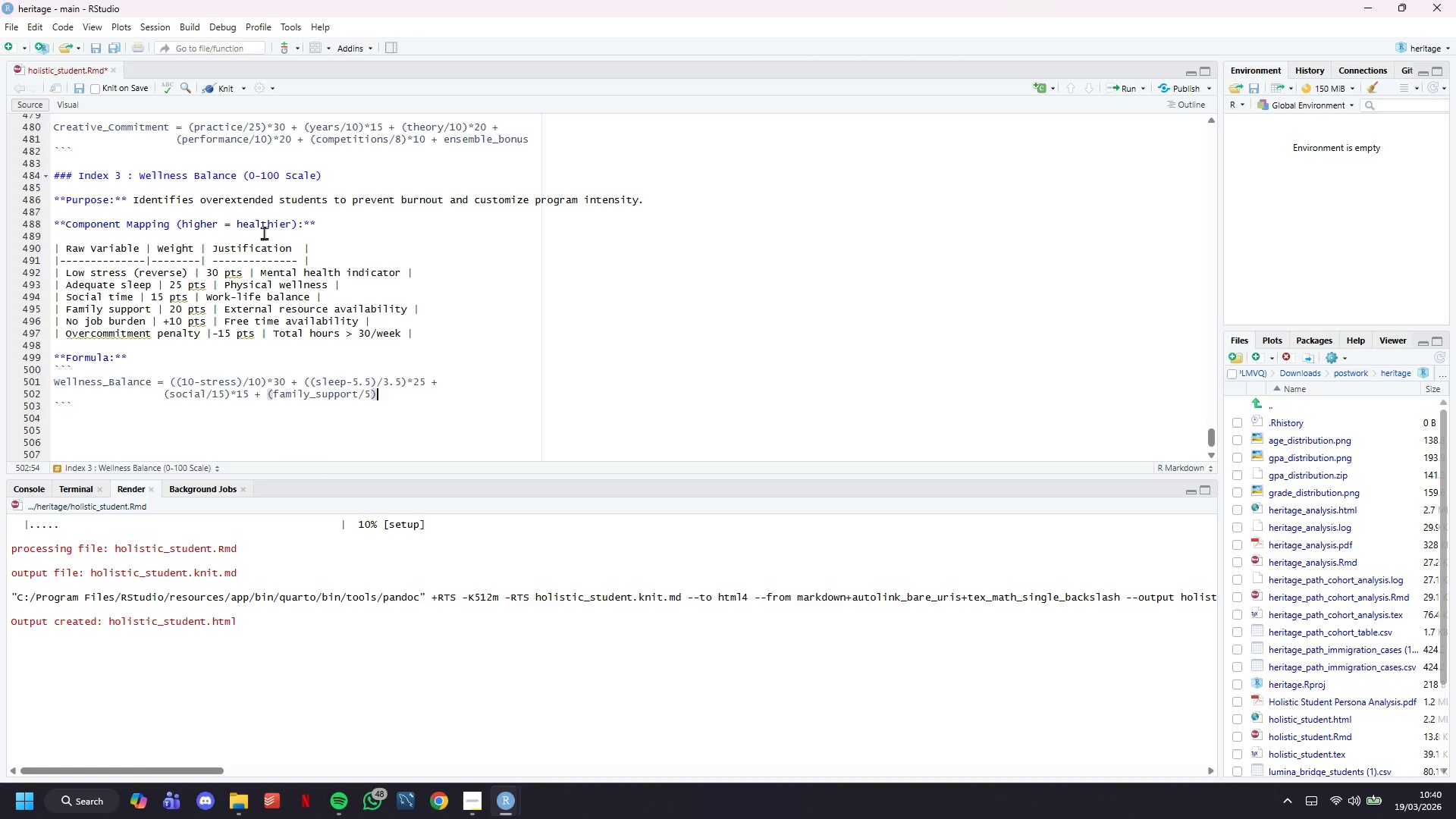 
type(*20 + job_bonus - p)
key(Backspace)
type(po)
key(Backspace)
key(Backspace)
type(overcommitment)
 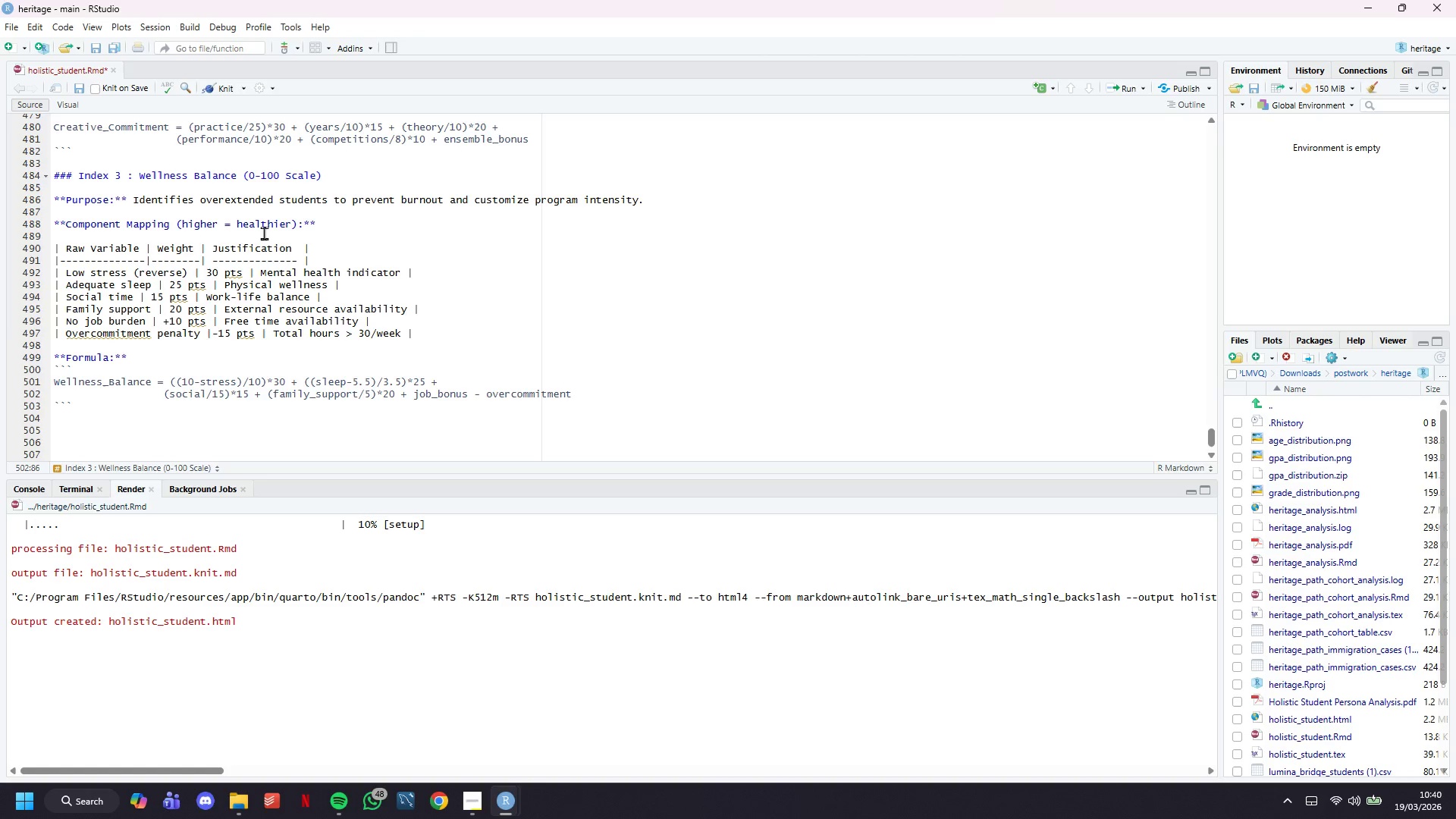 
key(ArrowDown)
 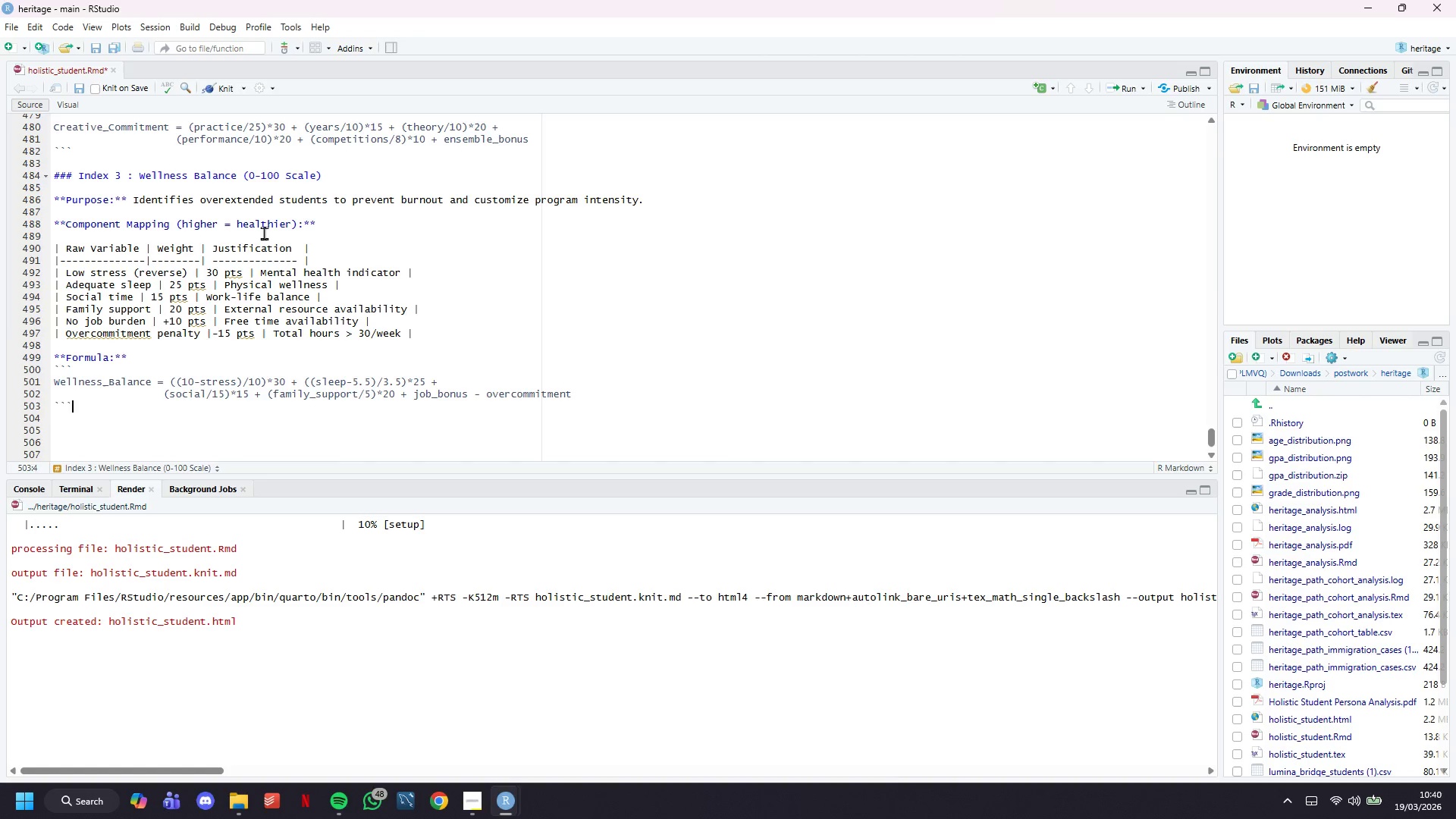 
key(Enter)
 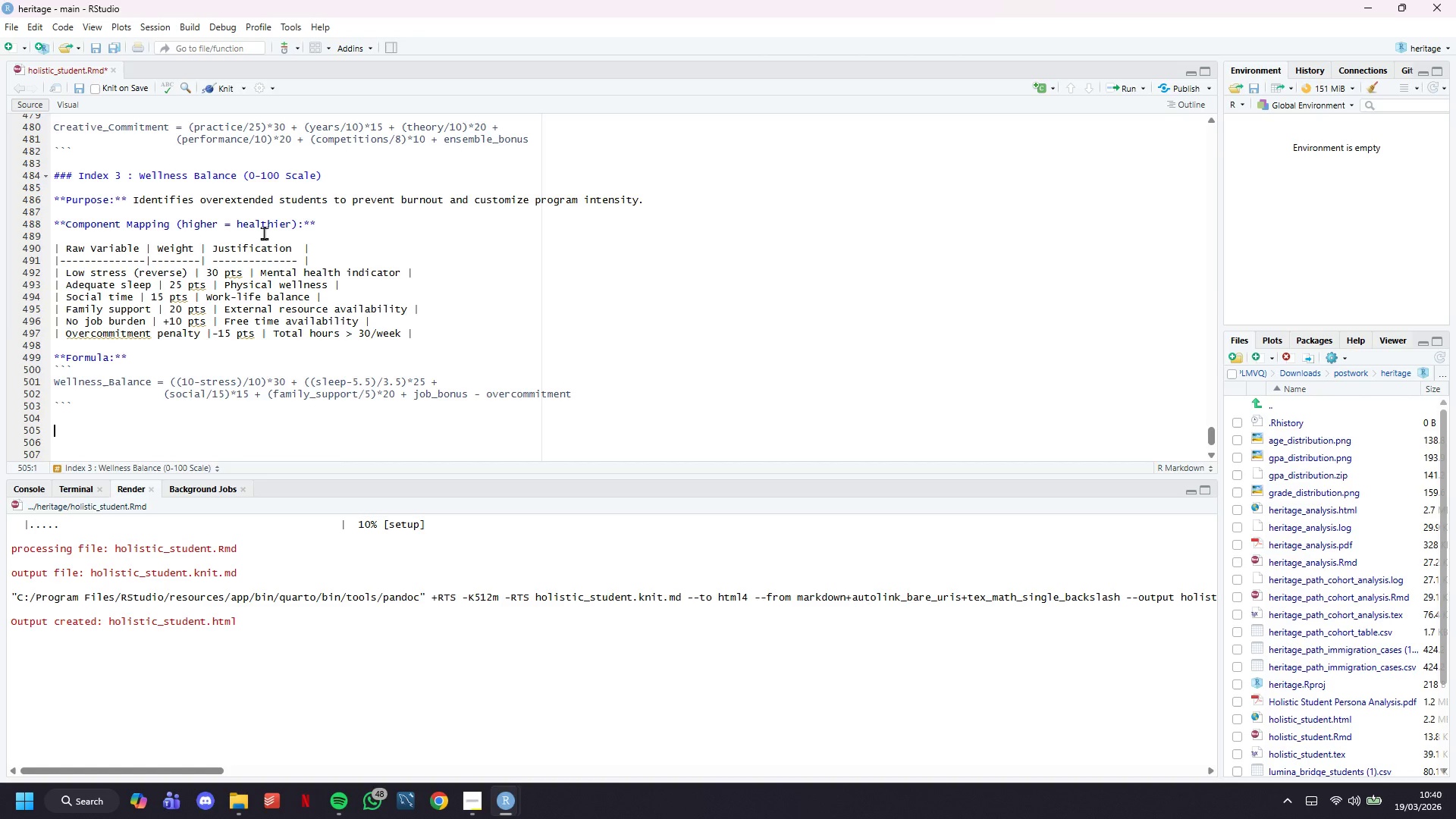 
key(Enter)
 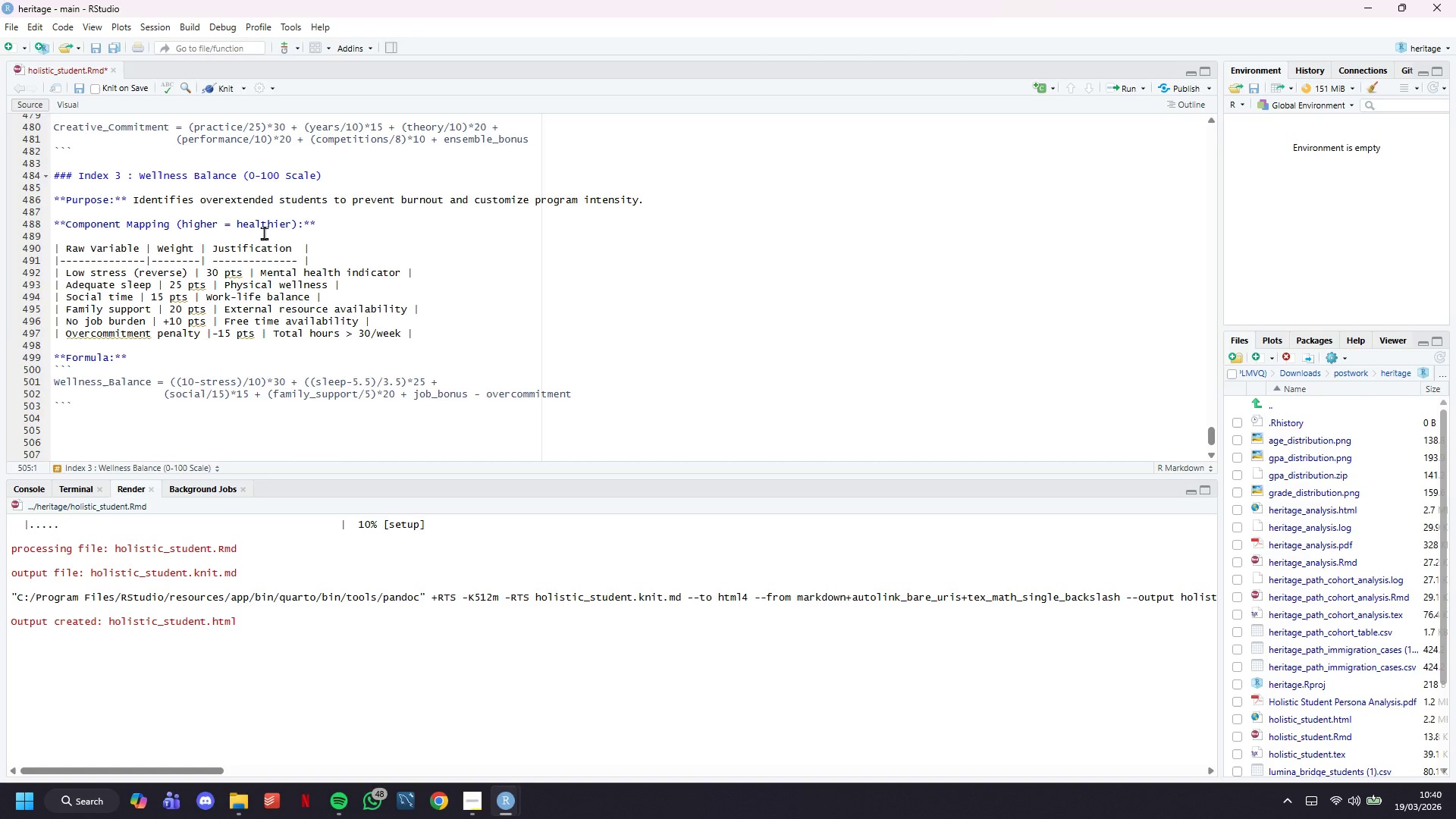 
scroll: coordinate [315, 233], scroll_direction: down, amount: 7.0
 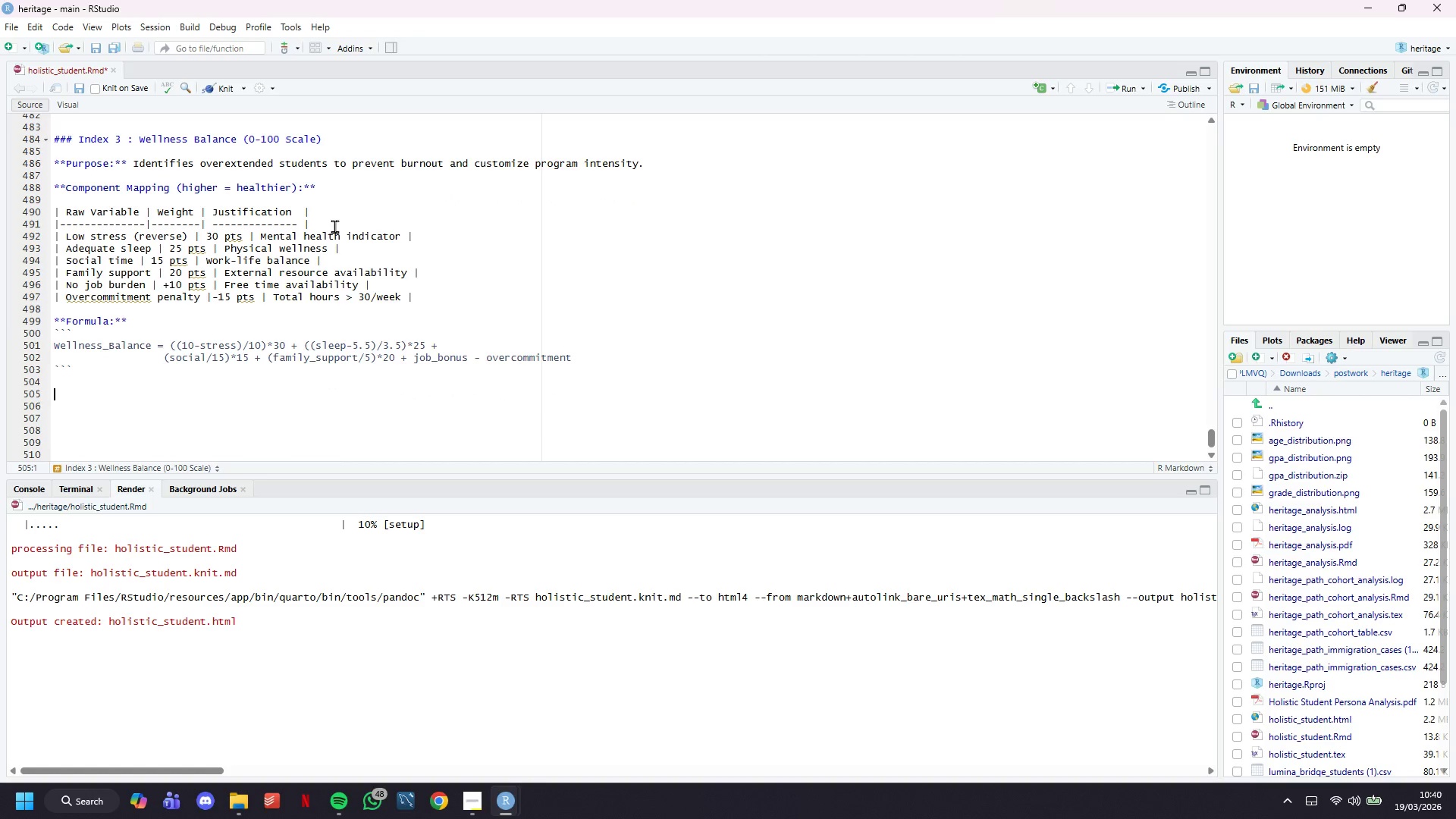 
key(Backquote)
 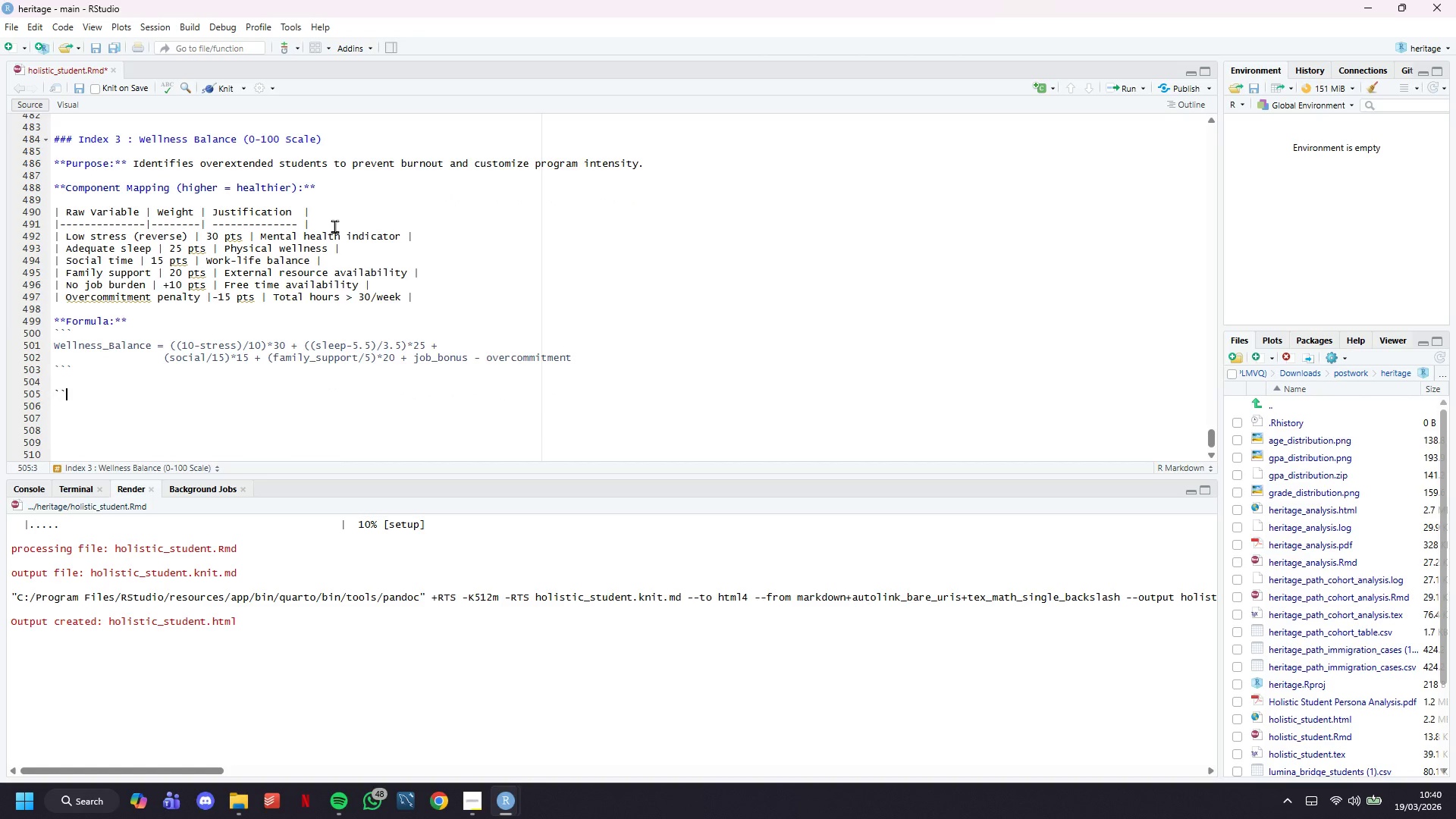 
key(Backquote)
 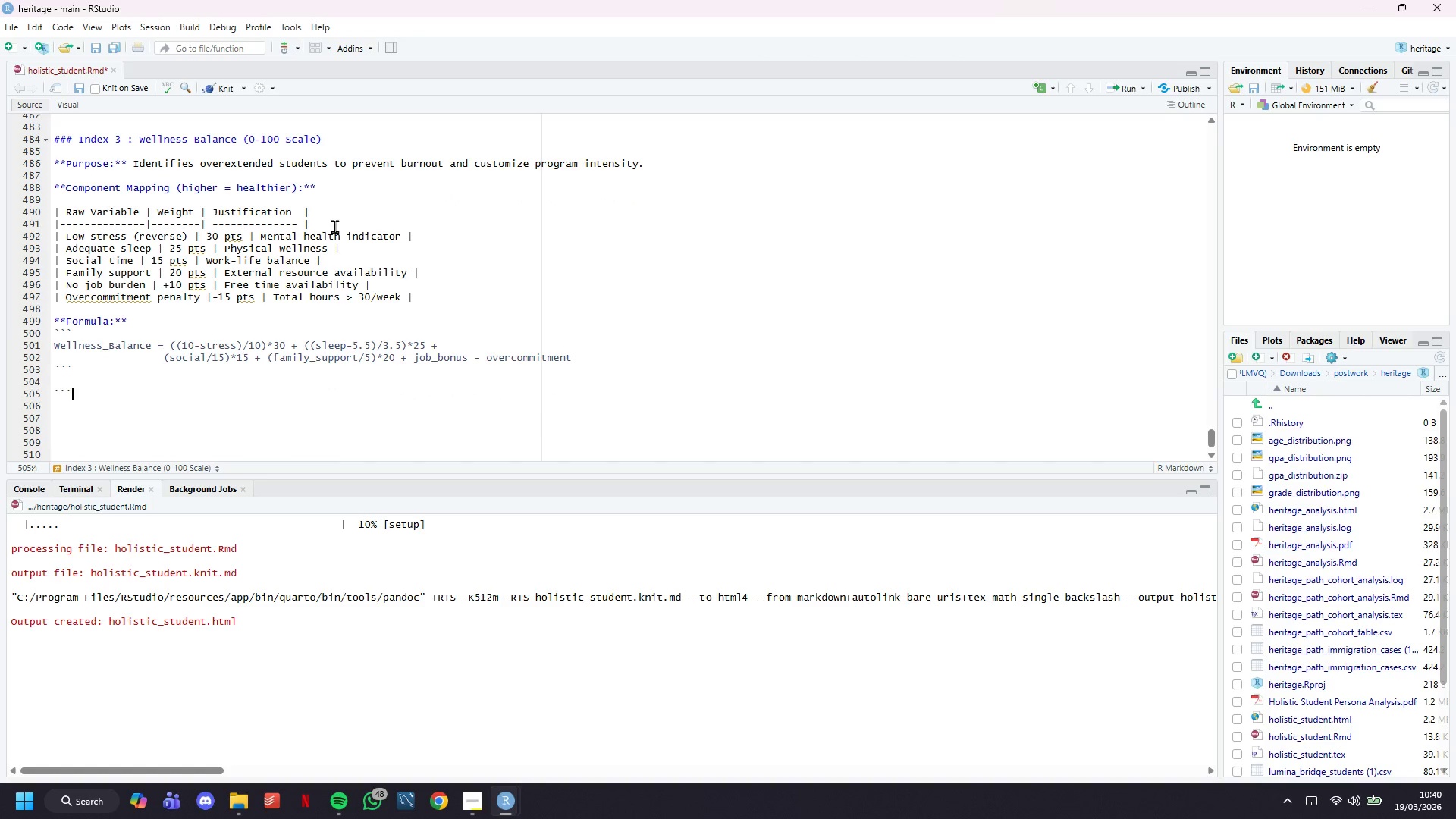 
key(Backquote)
 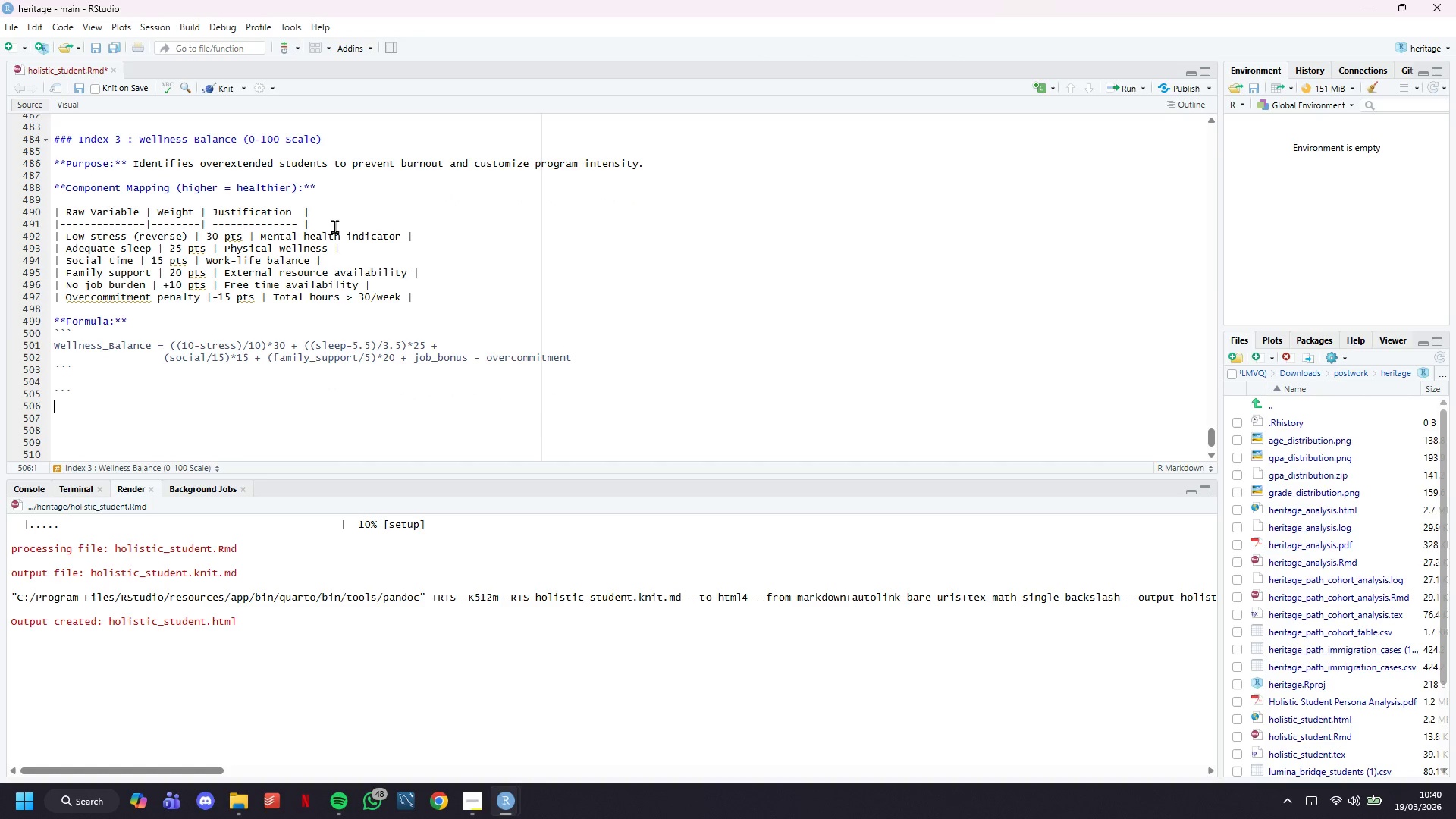 
key(Enter)
 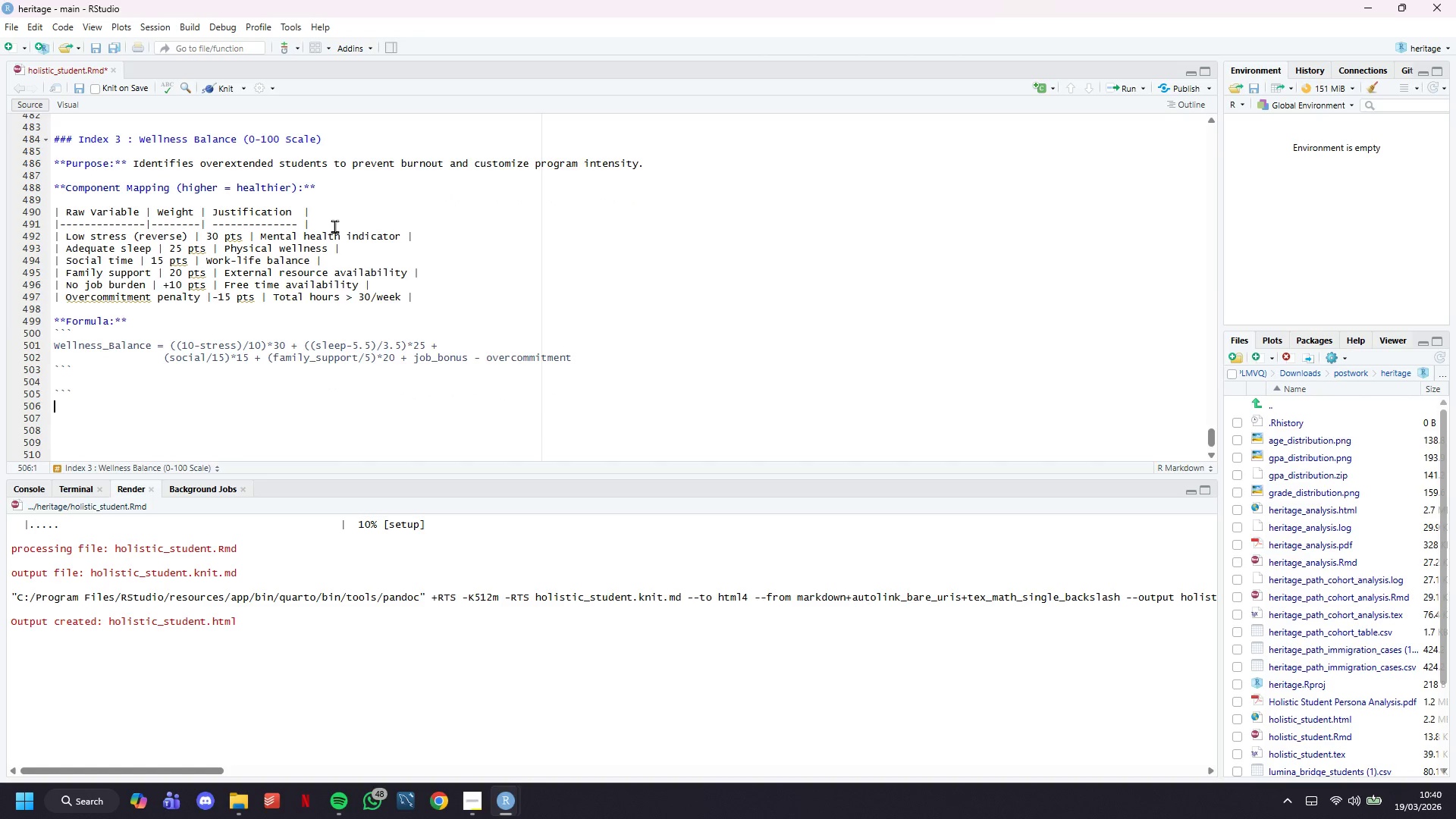 
key(Backquote)
 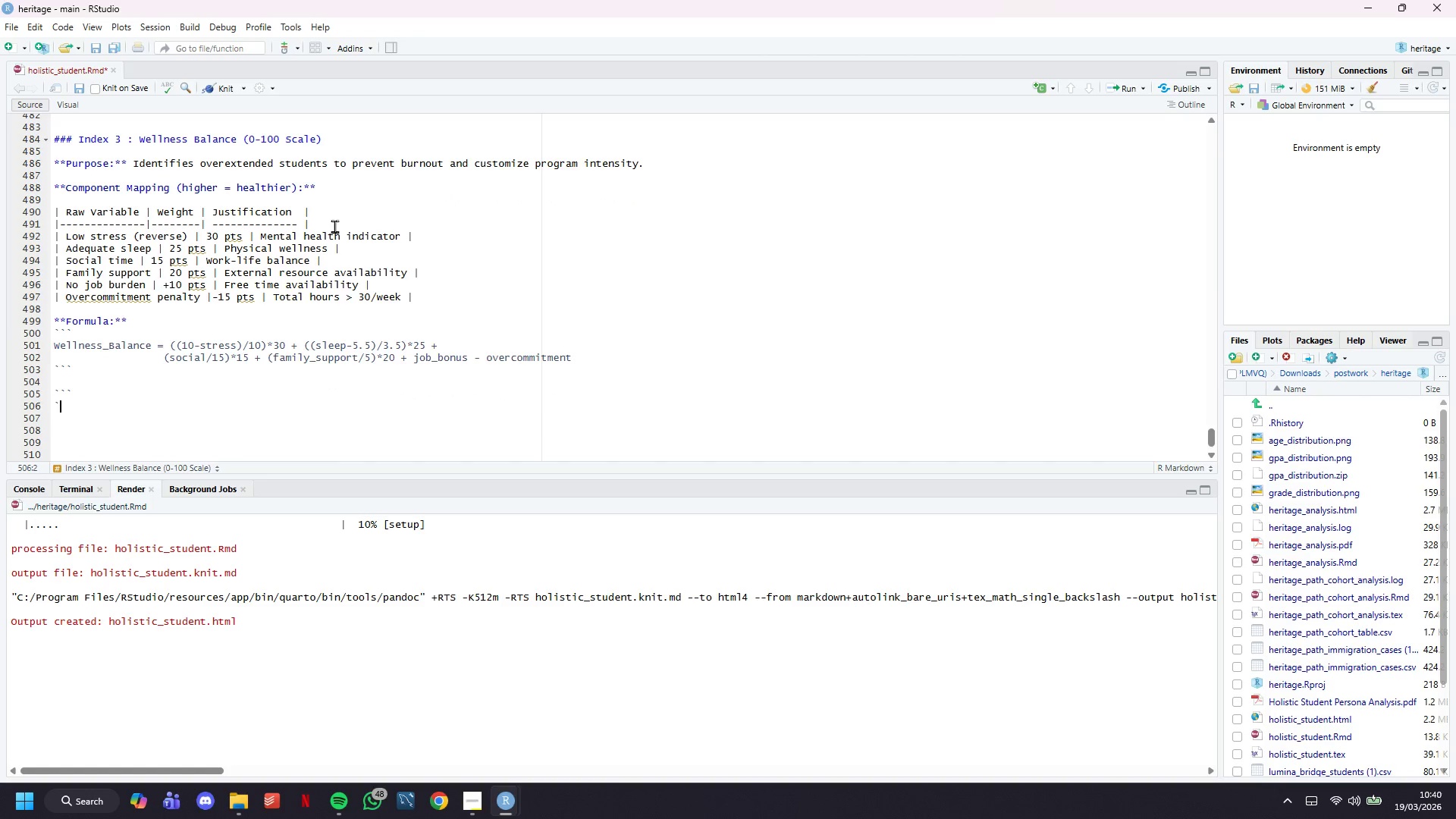 
key(Backquote)
 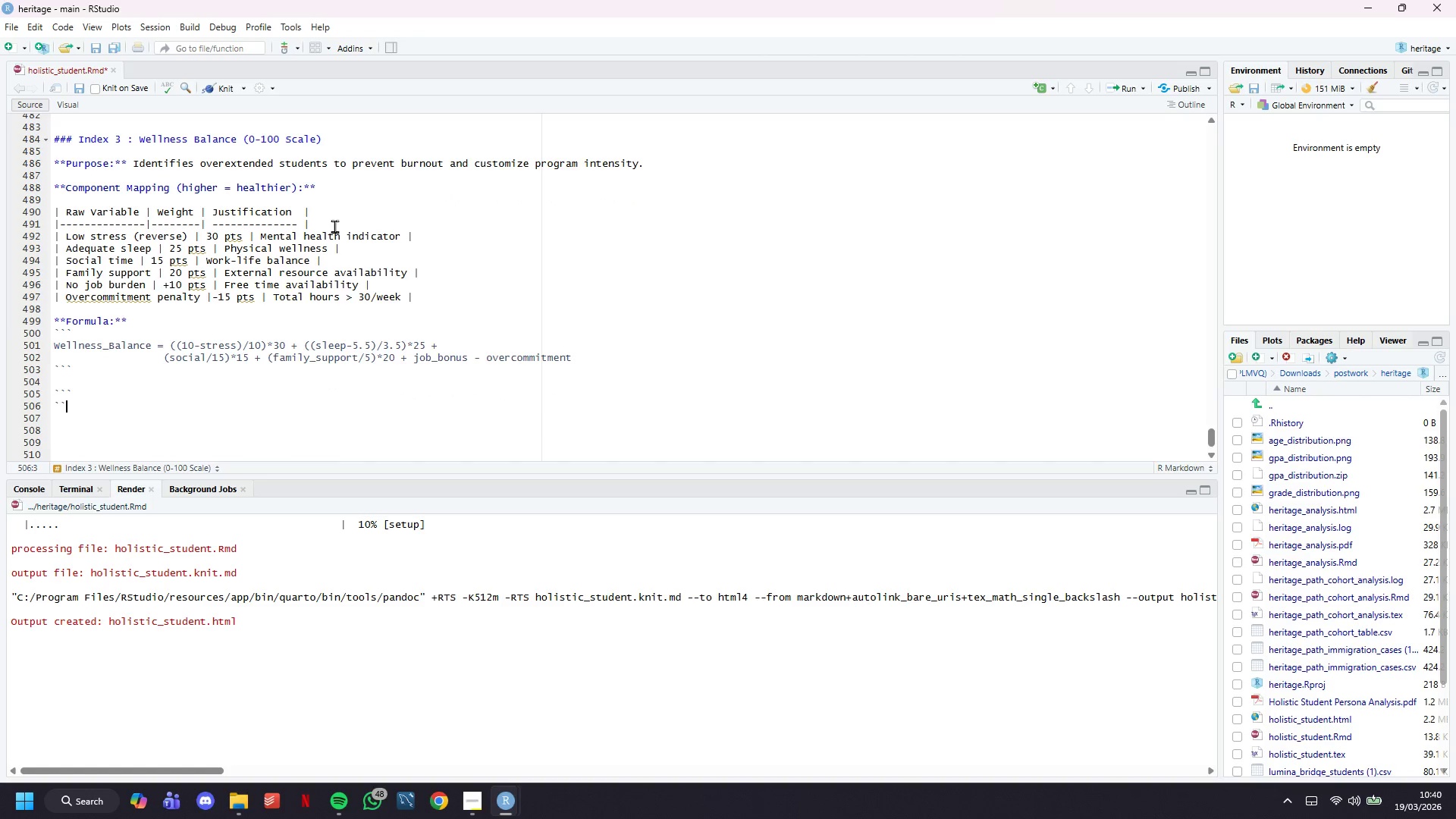 
key(Backquote)
 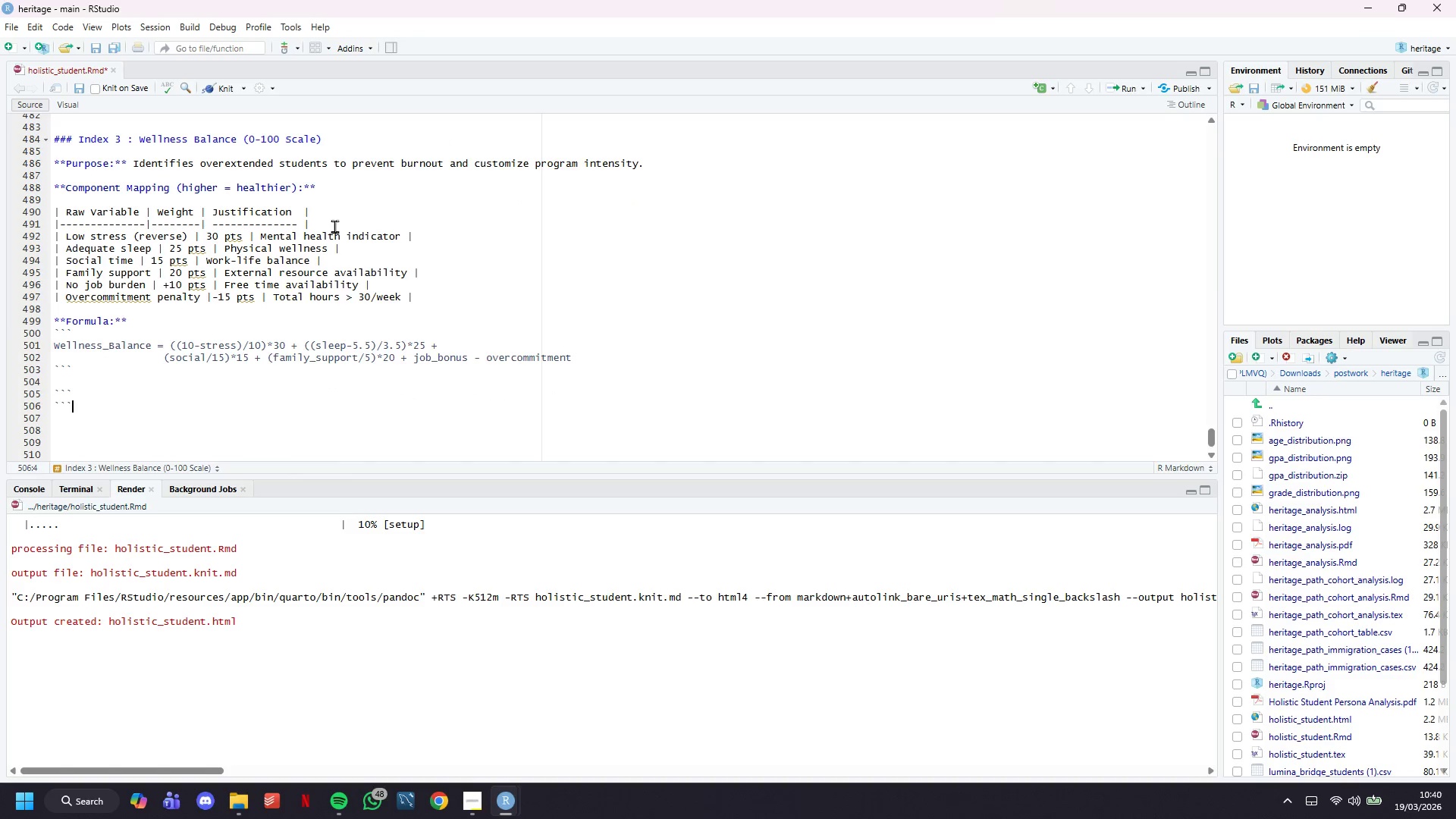 
key(ArrowUp)
 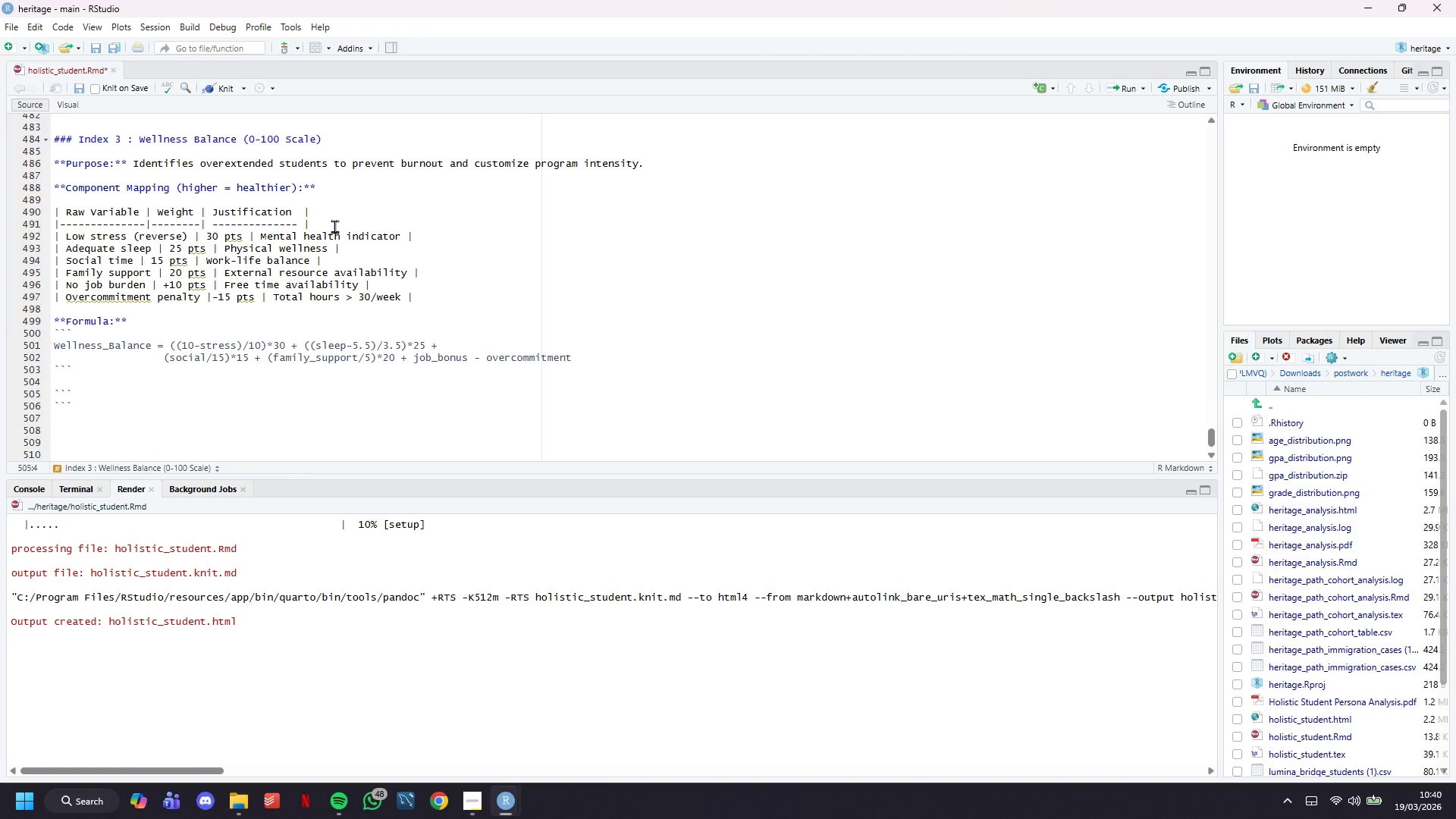 
type({r feature-engineering)
 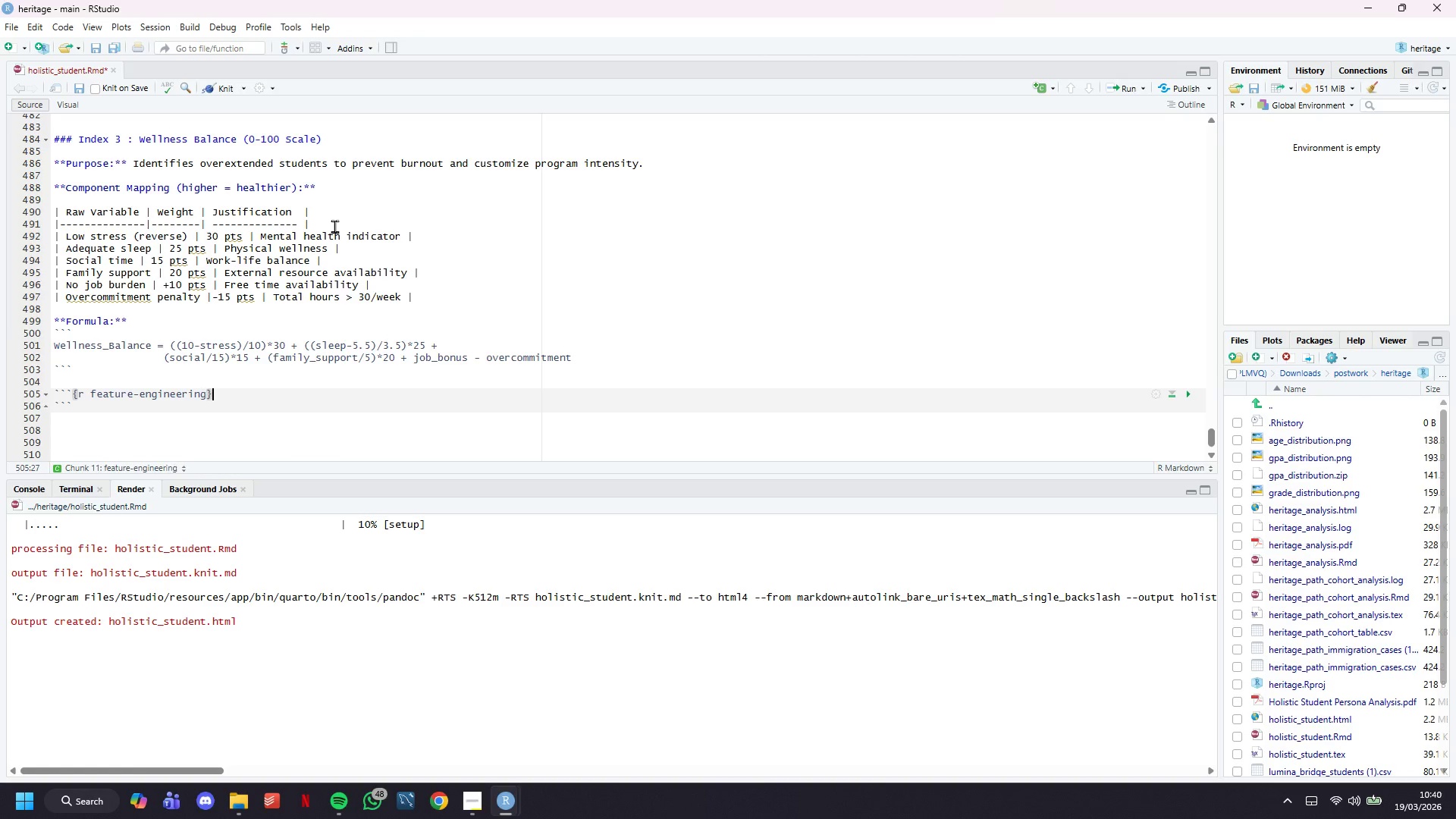 
key(ArrowRight)
 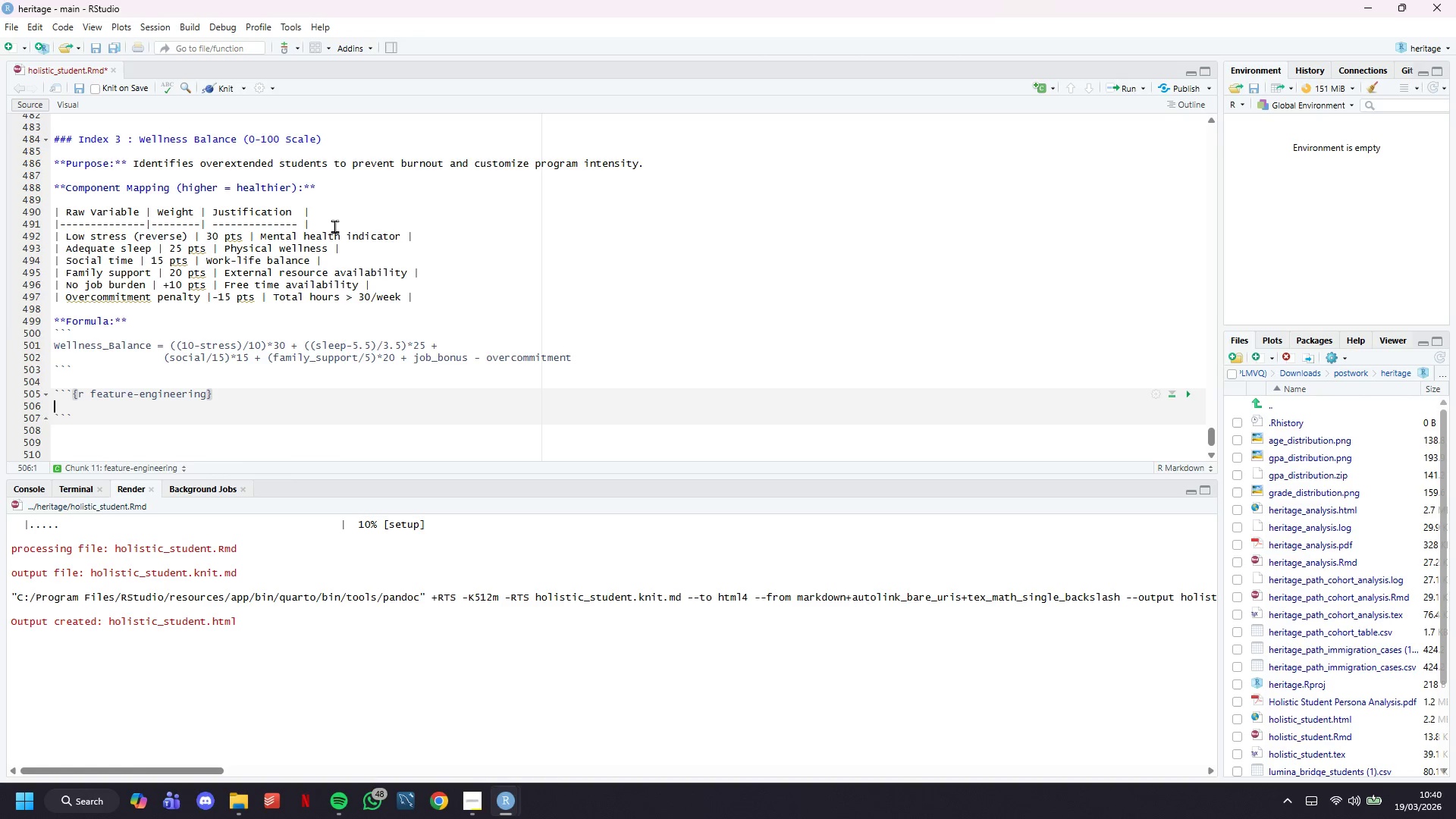 
key(Enter)
 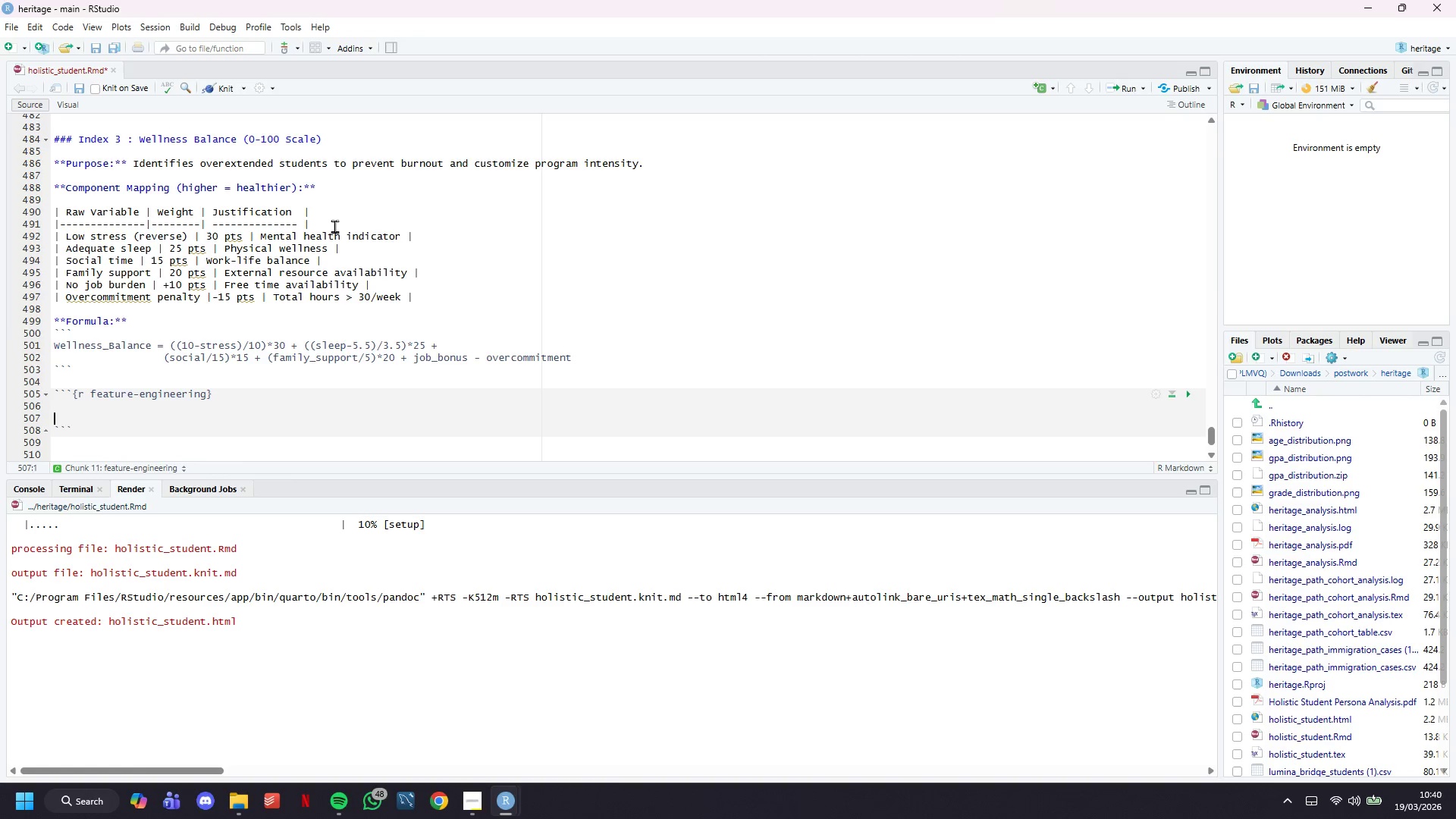 
key(Enter)
 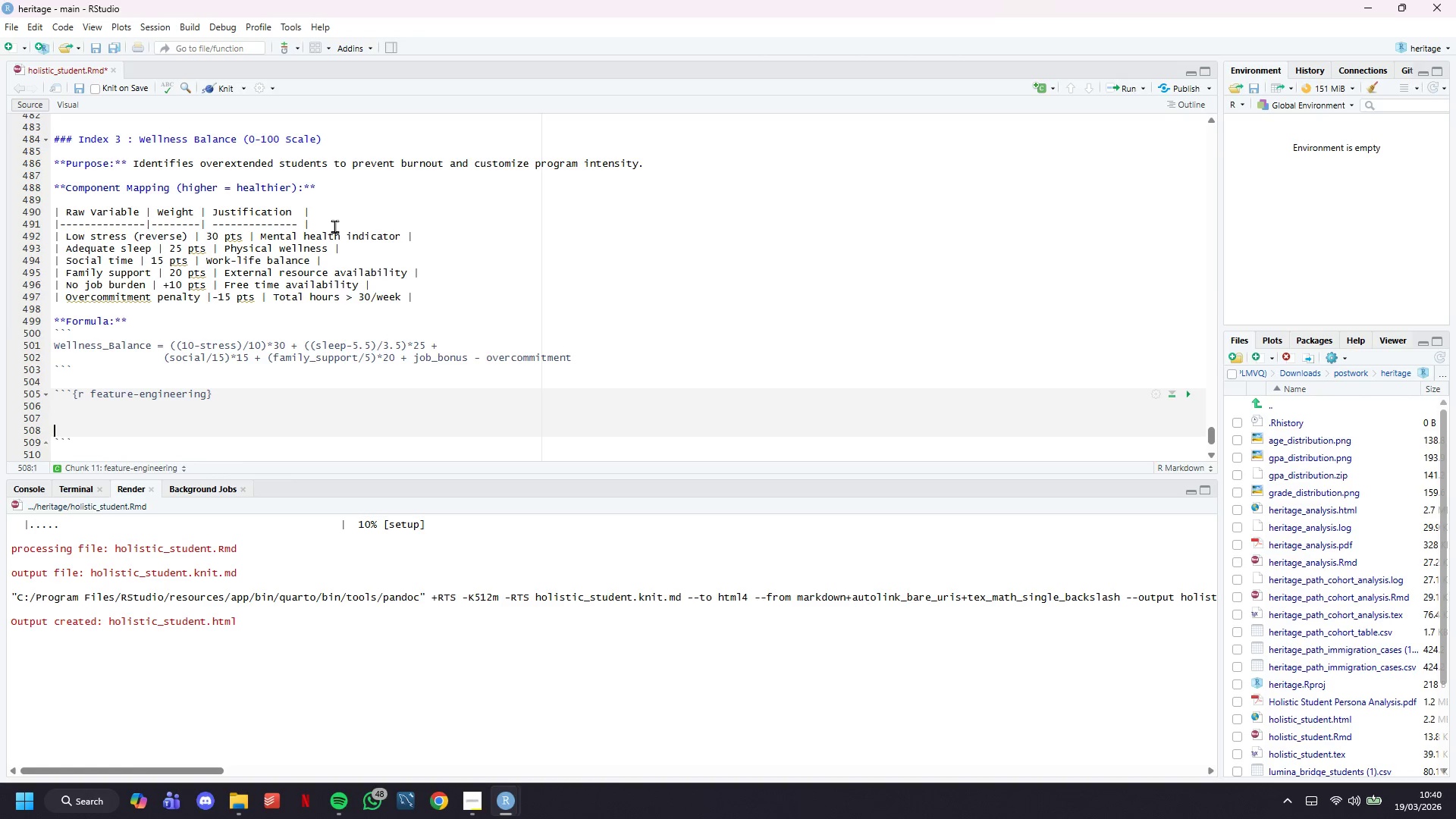 
key(Enter)
 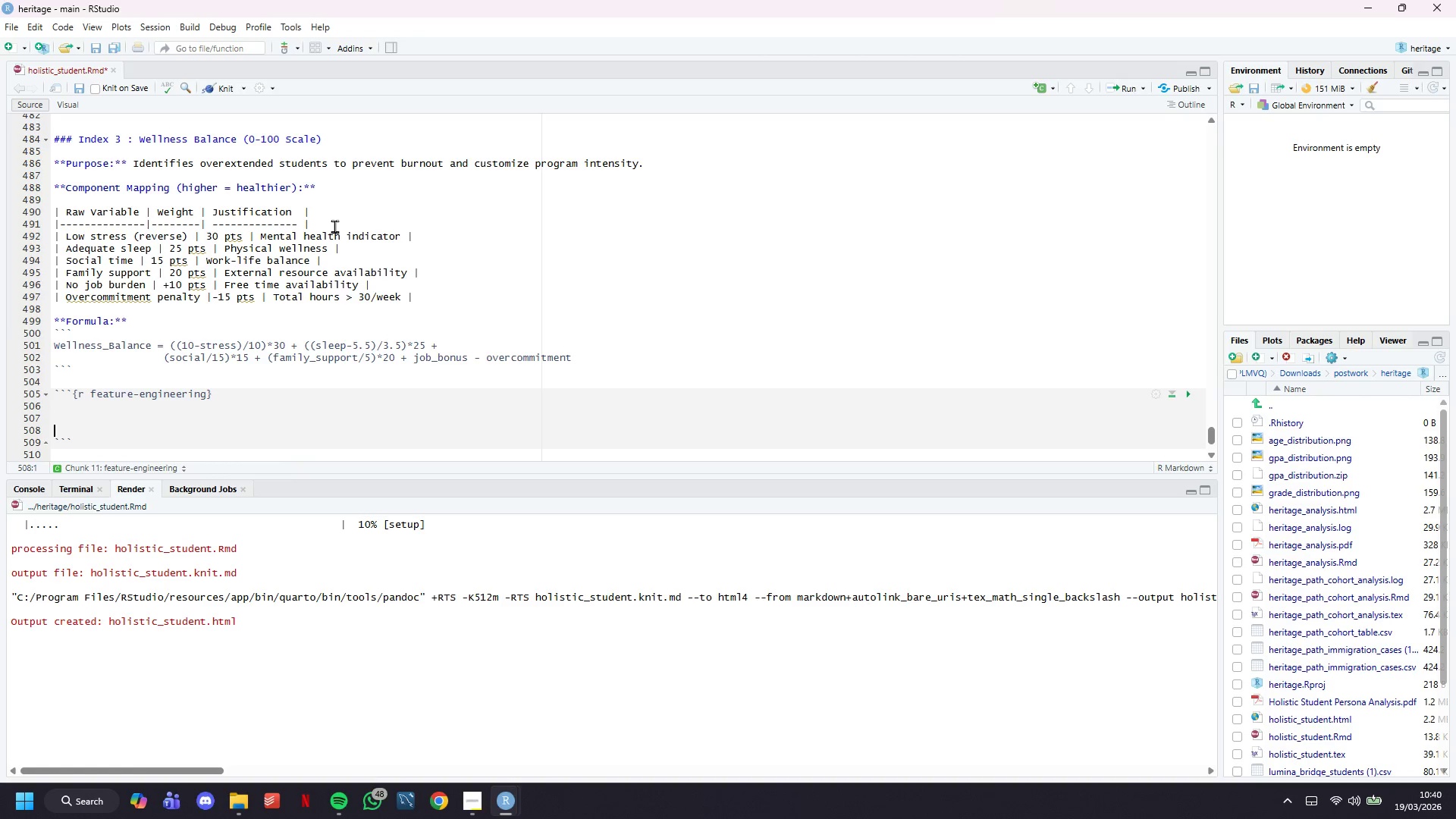 
key(Enter)
 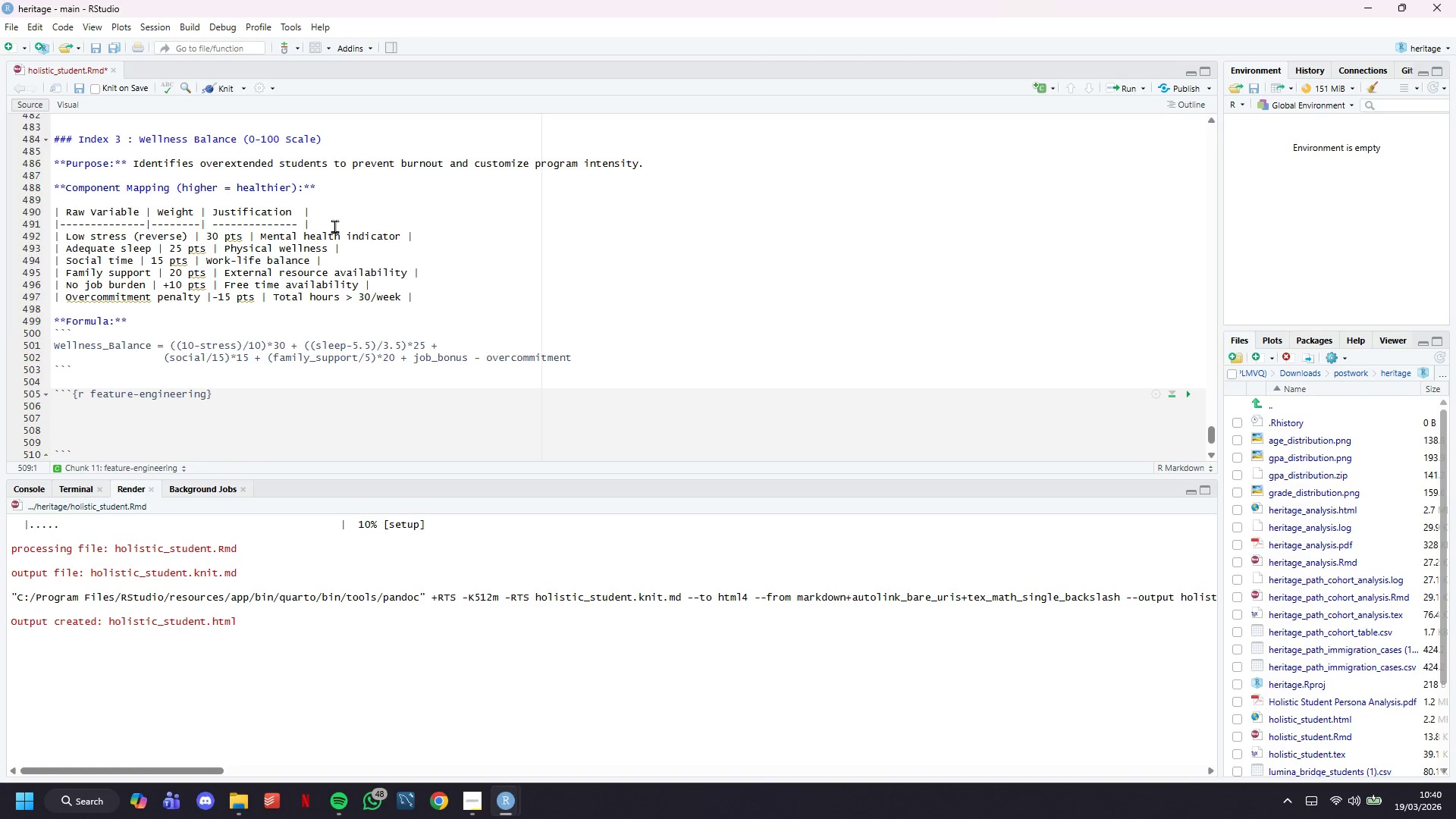 
key(ArrowUp)
 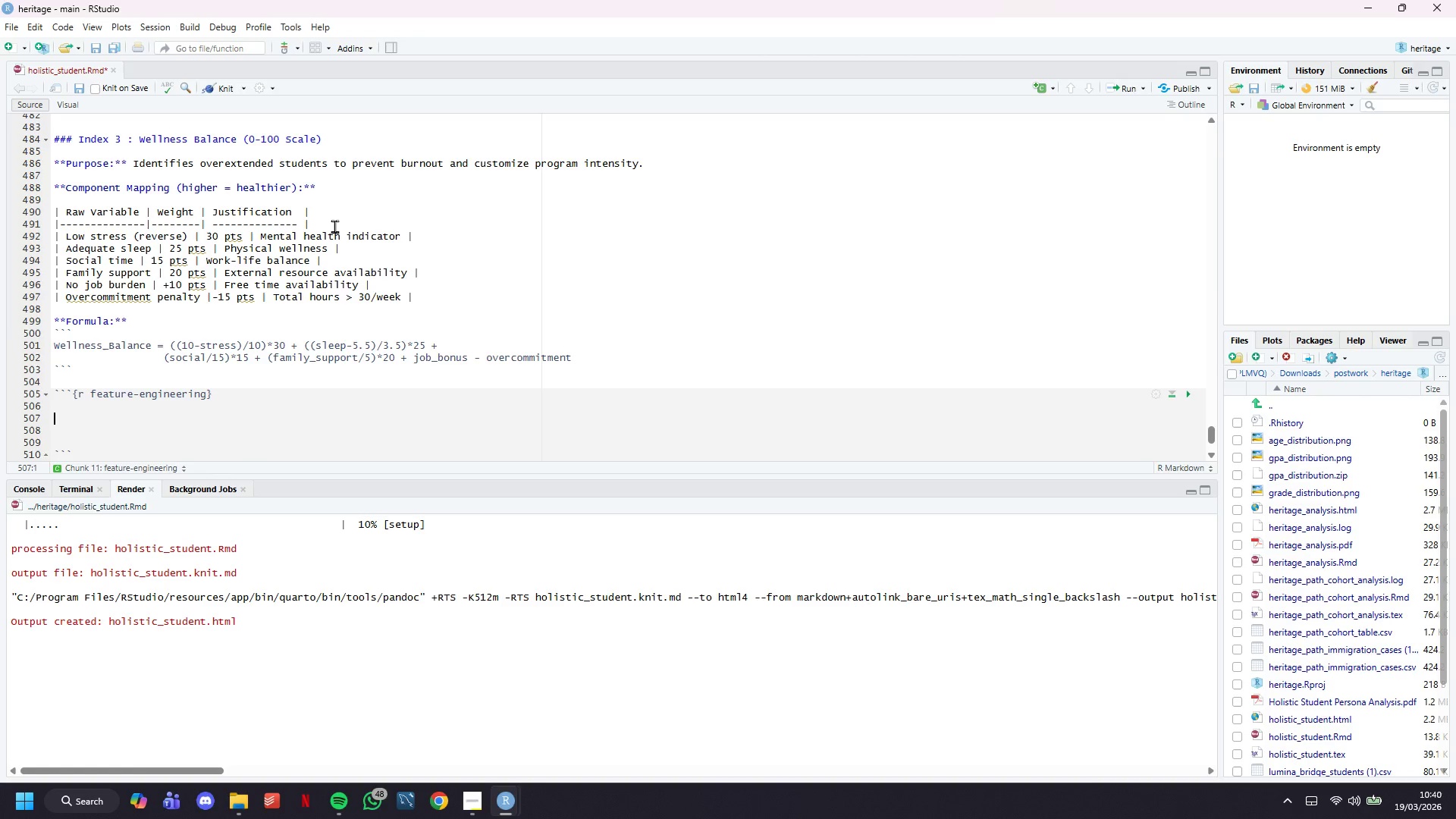 
key(ArrowUp)
 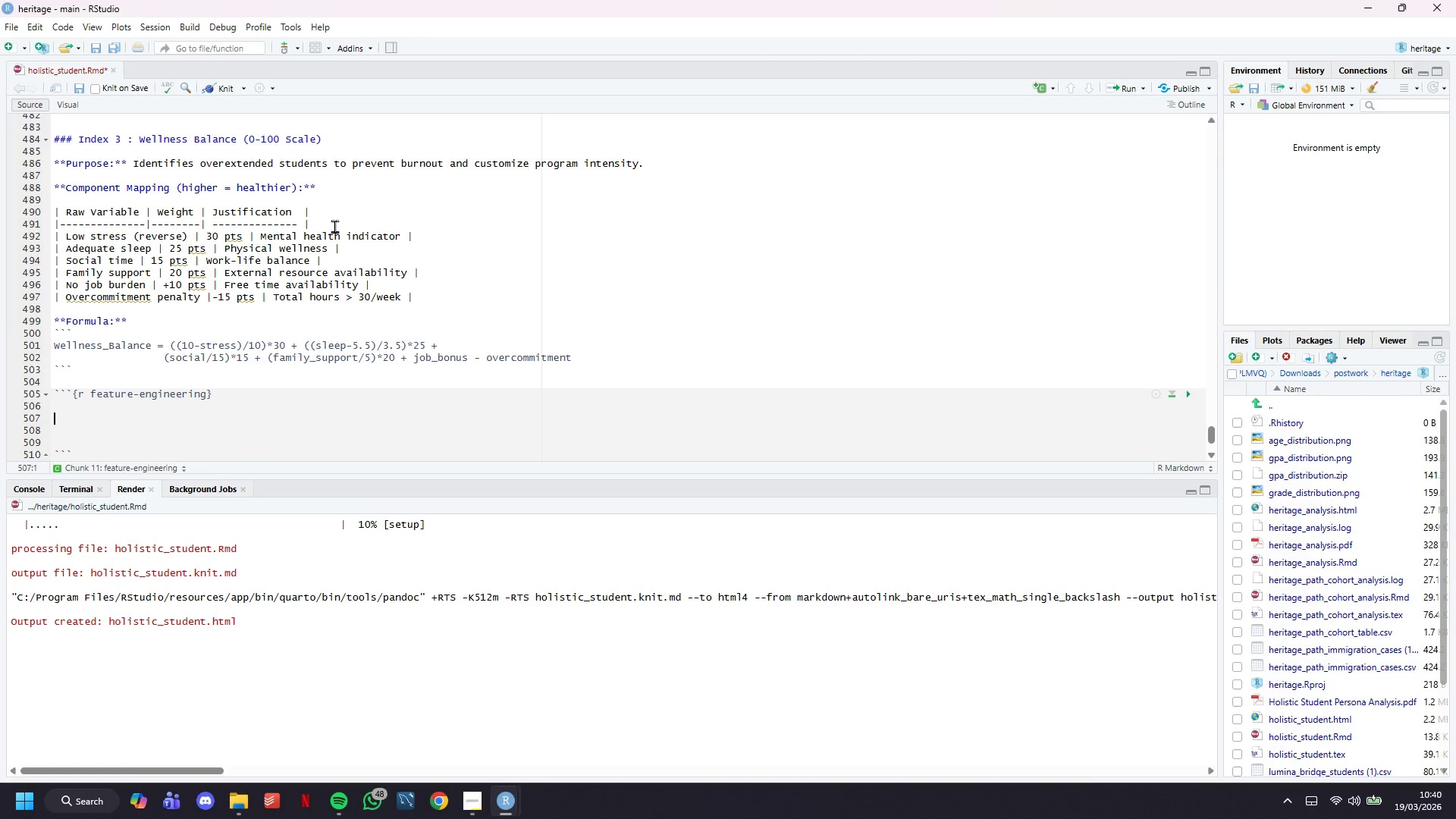 
key(ArrowUp)
 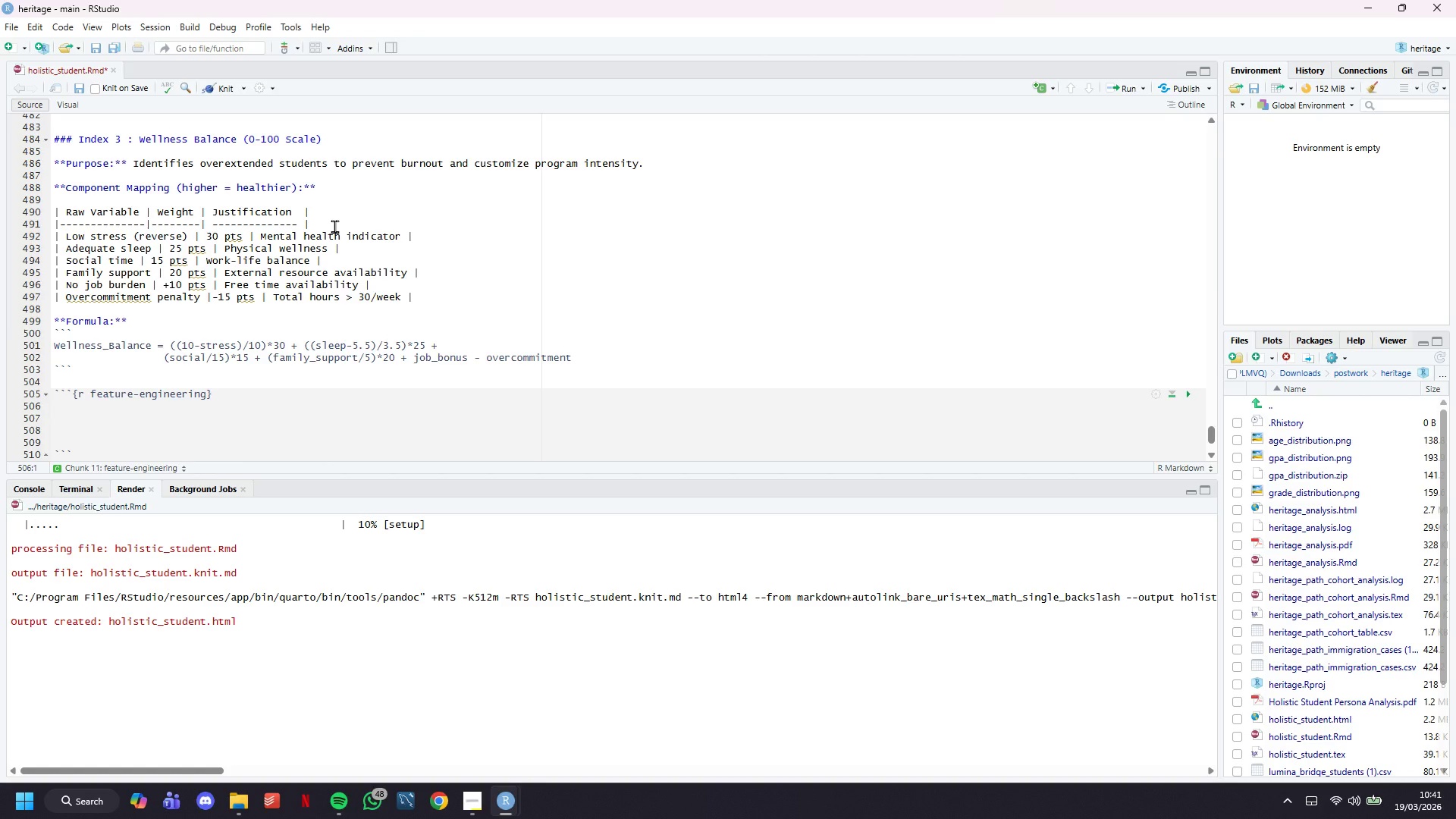 
wait(10.8)
 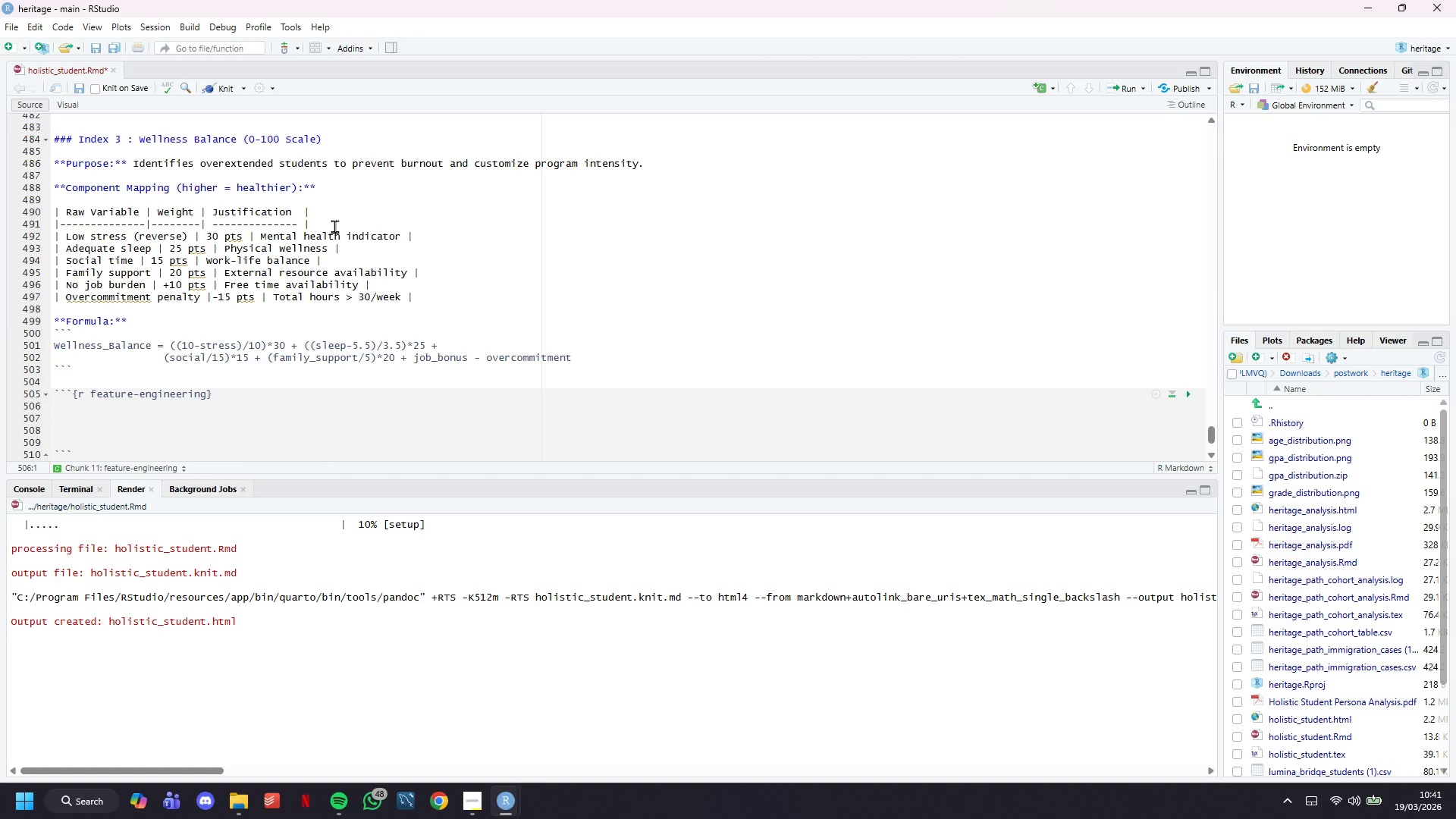 
key(Enter)
 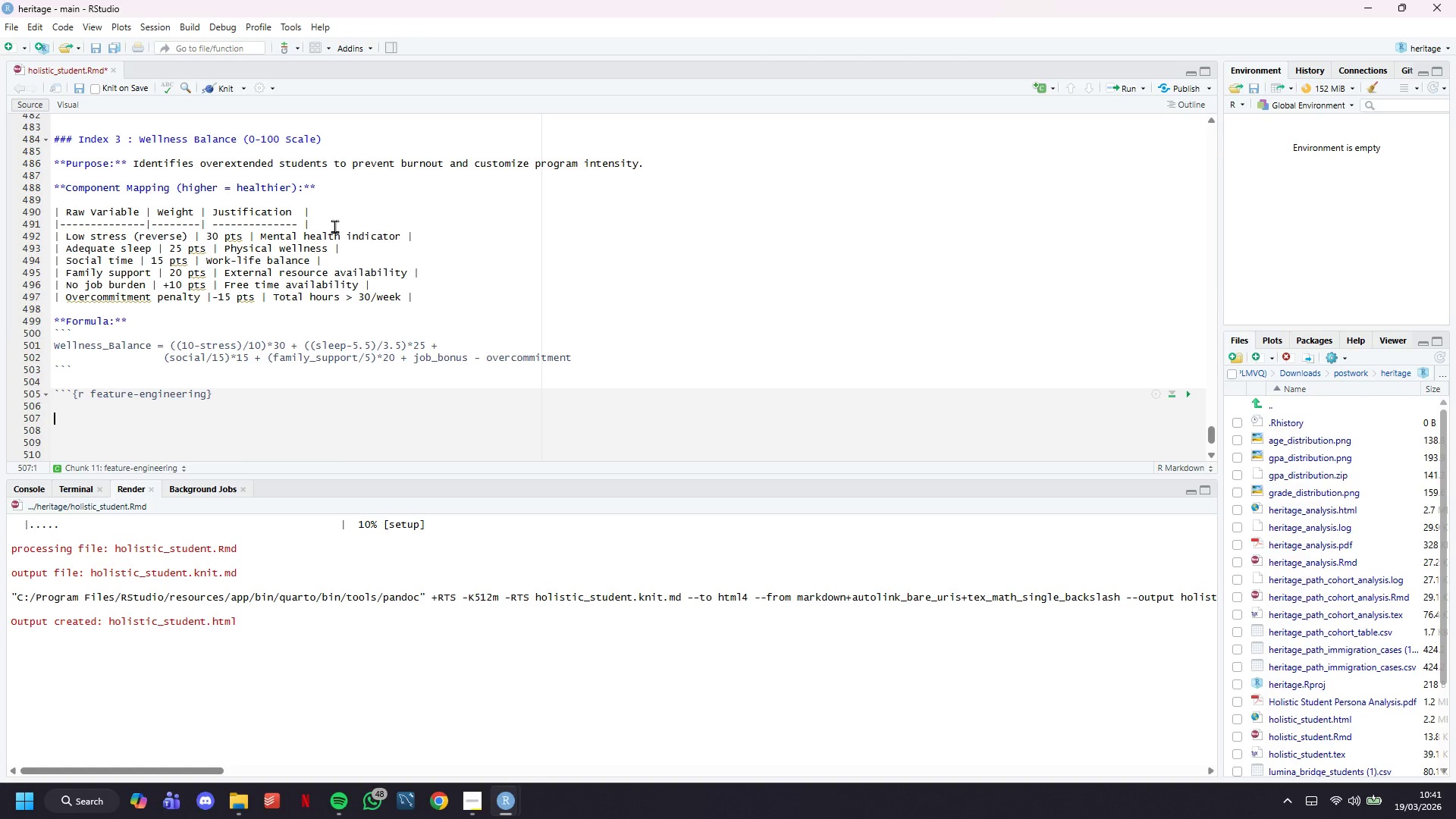 
type(# A)
key(Backspace)
type(=)
key(Backspace)
type(Index 1 : Academic Rigor (0-100)
 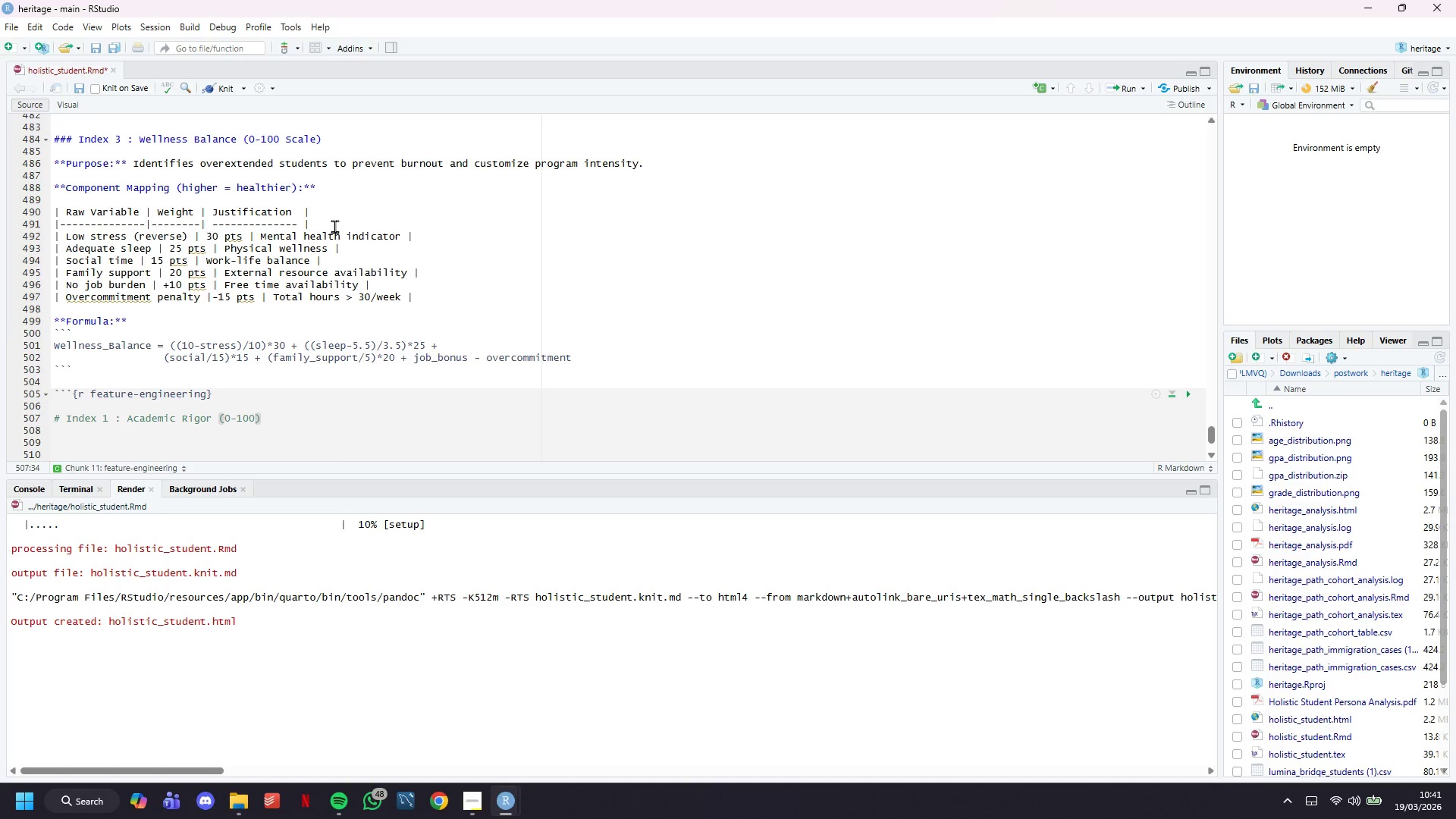 
key(ArrowRight)
 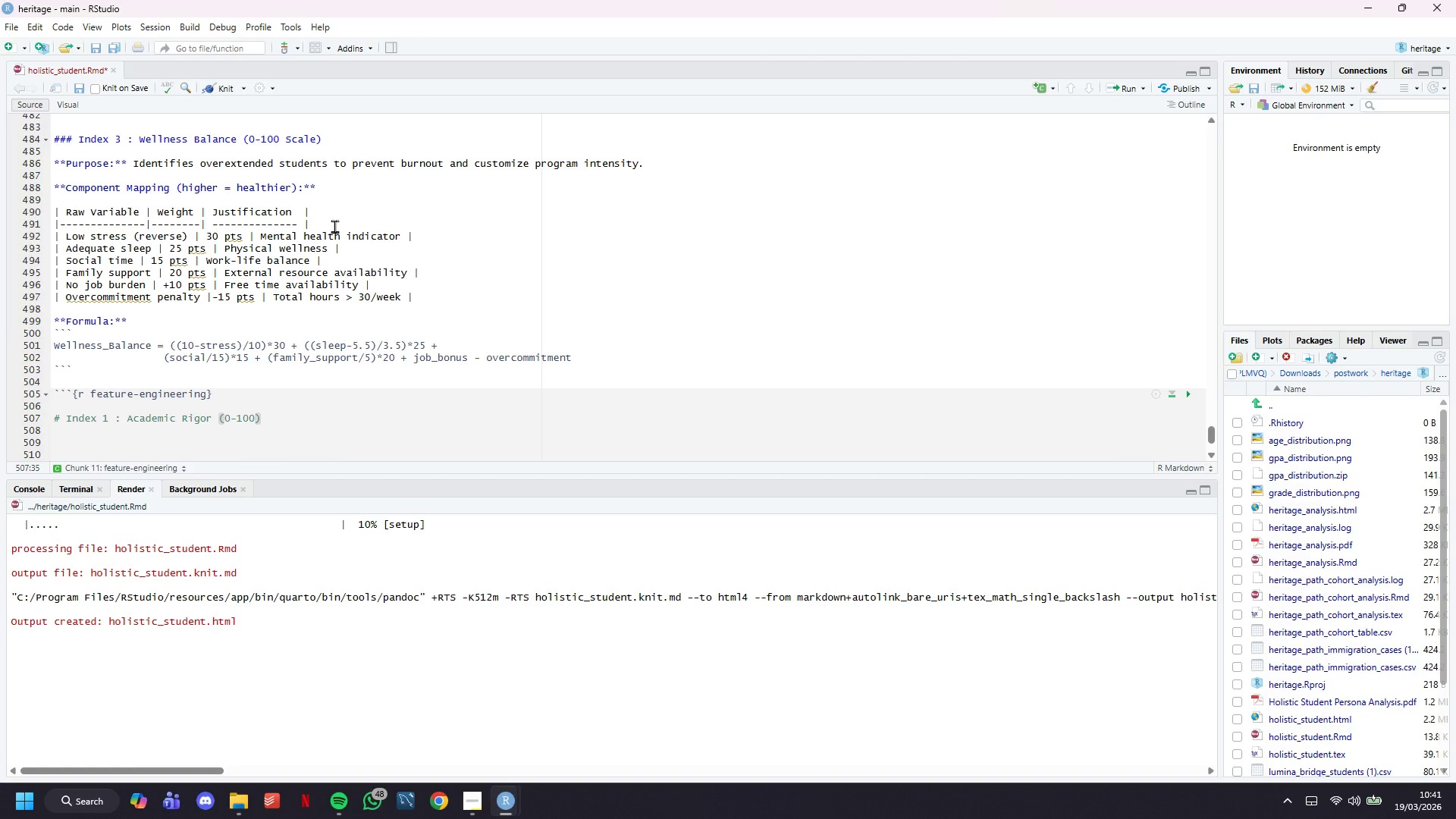 
key(Enter)
 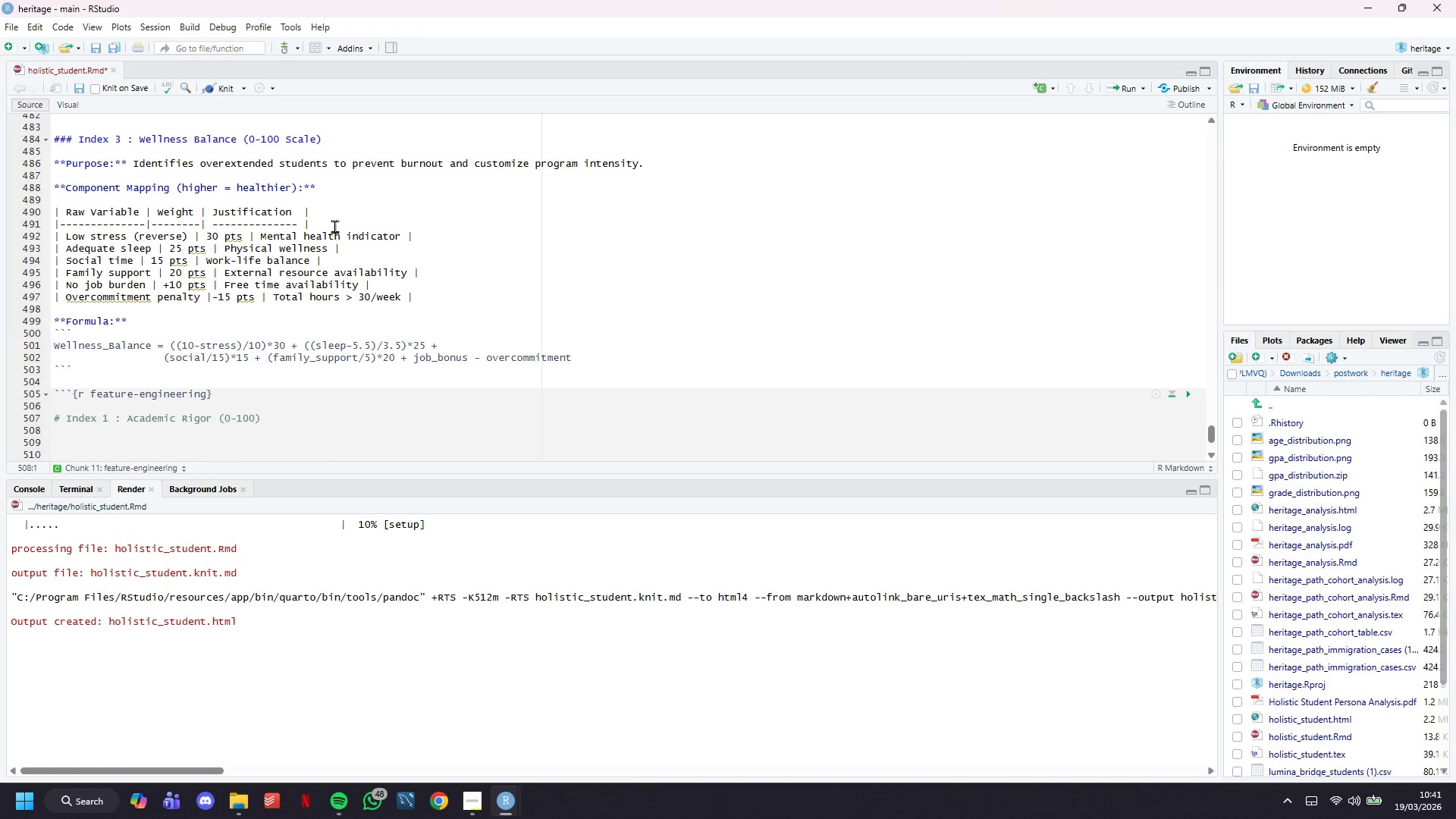 
type(studnets <- )
 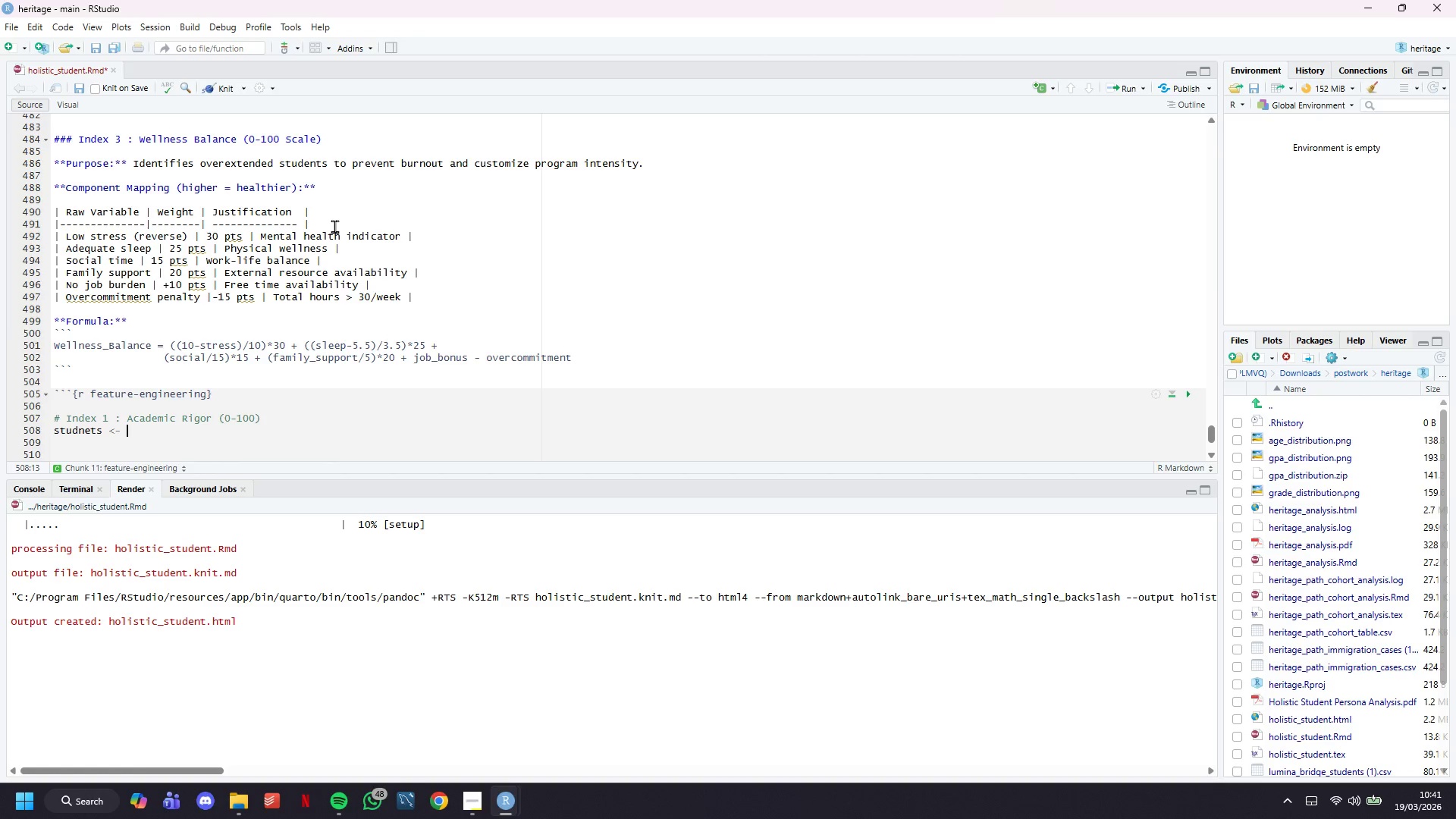 
hold_key(key=ArrowLeft, duration=0.64)
 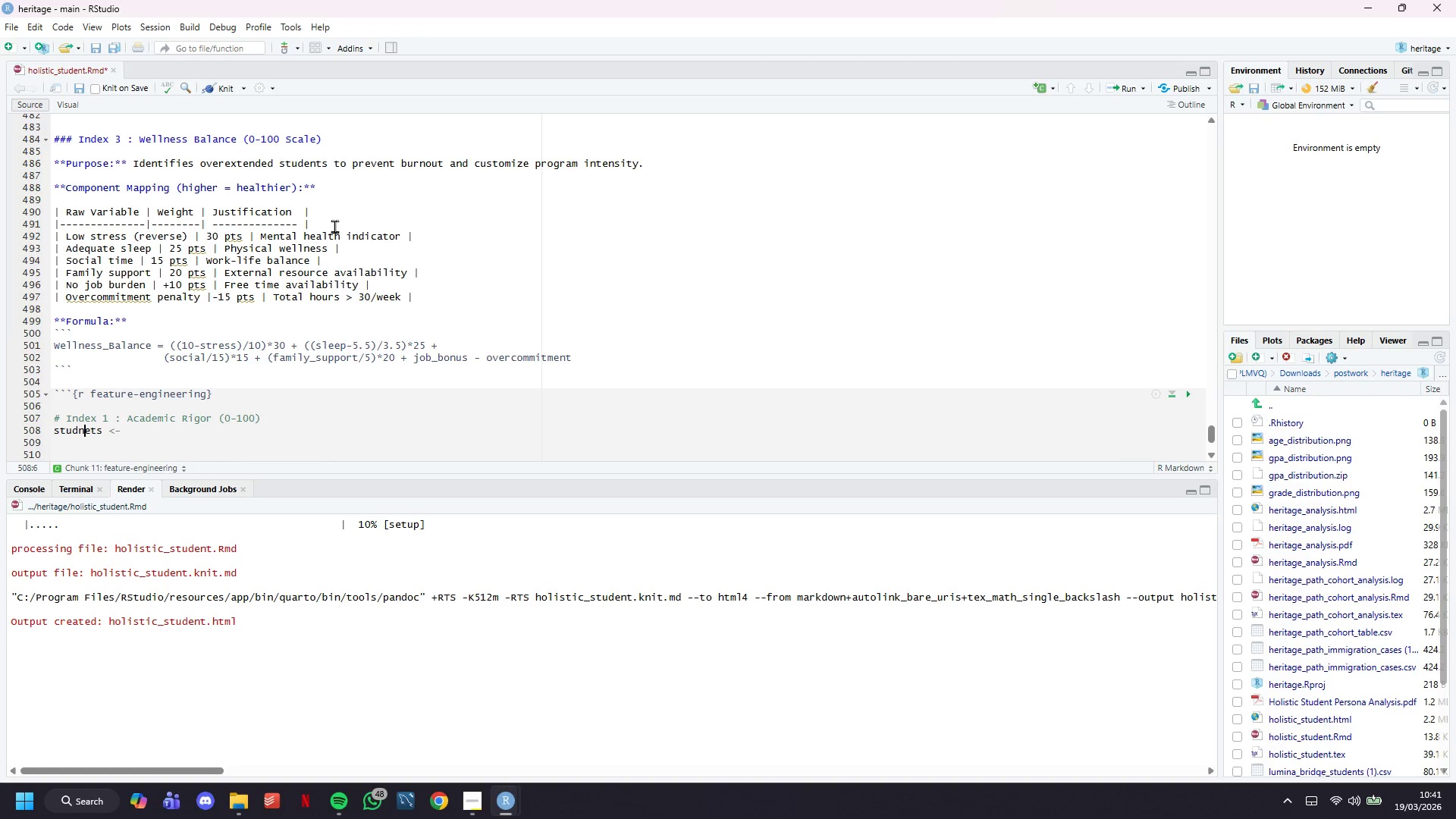 
key(ArrowLeft)
 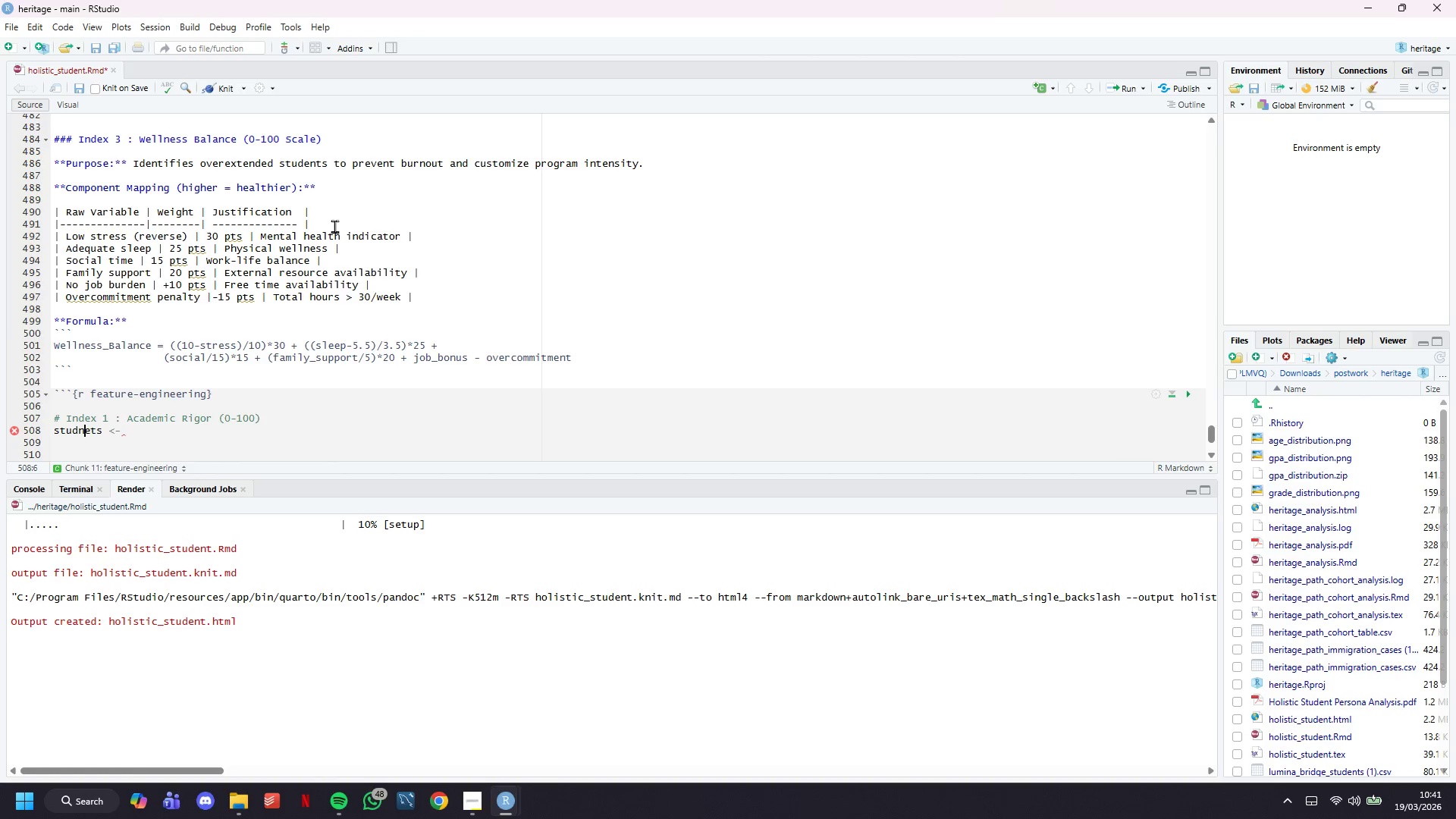 
key(Backspace)
 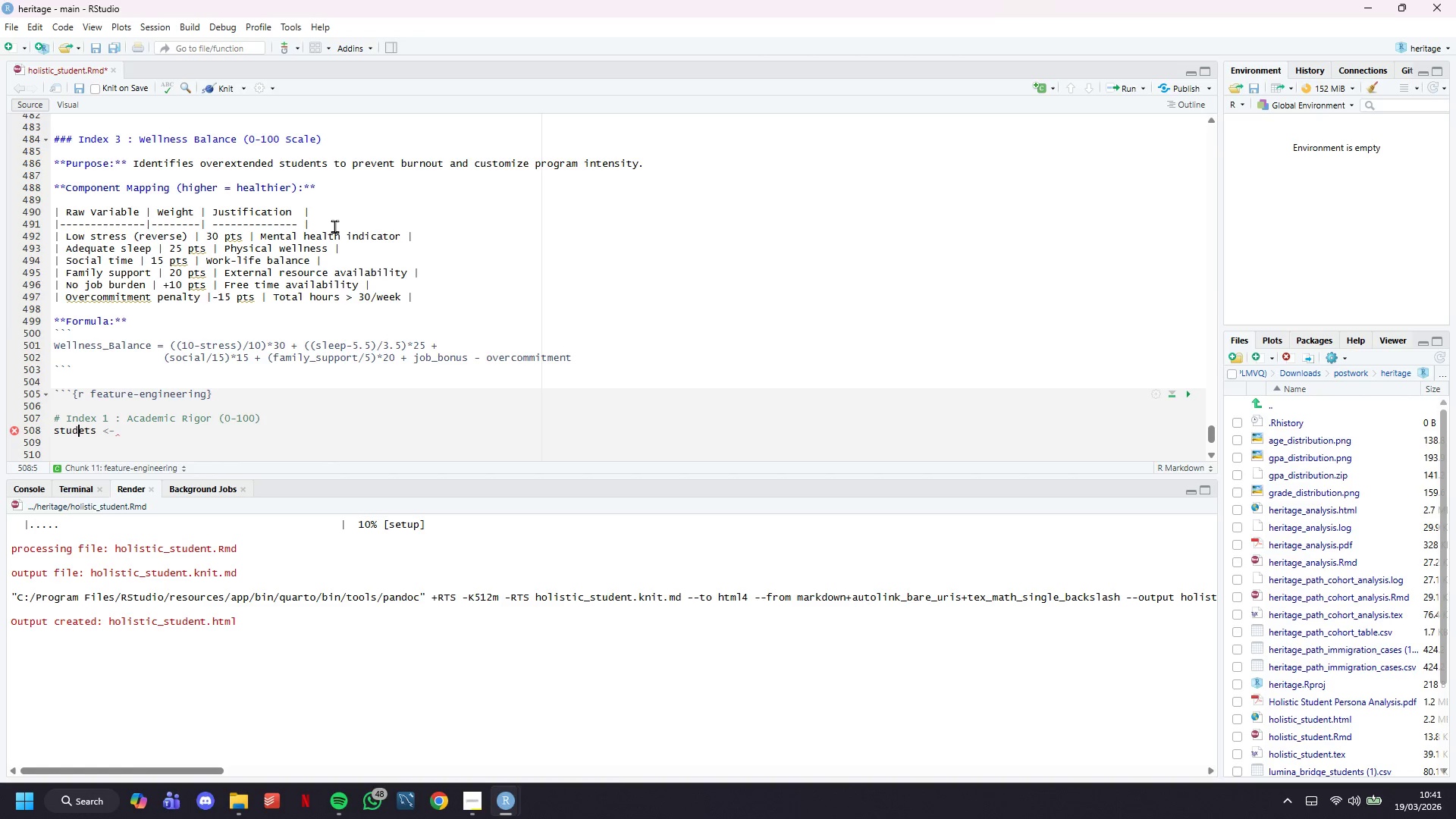 
key(ArrowRight)
 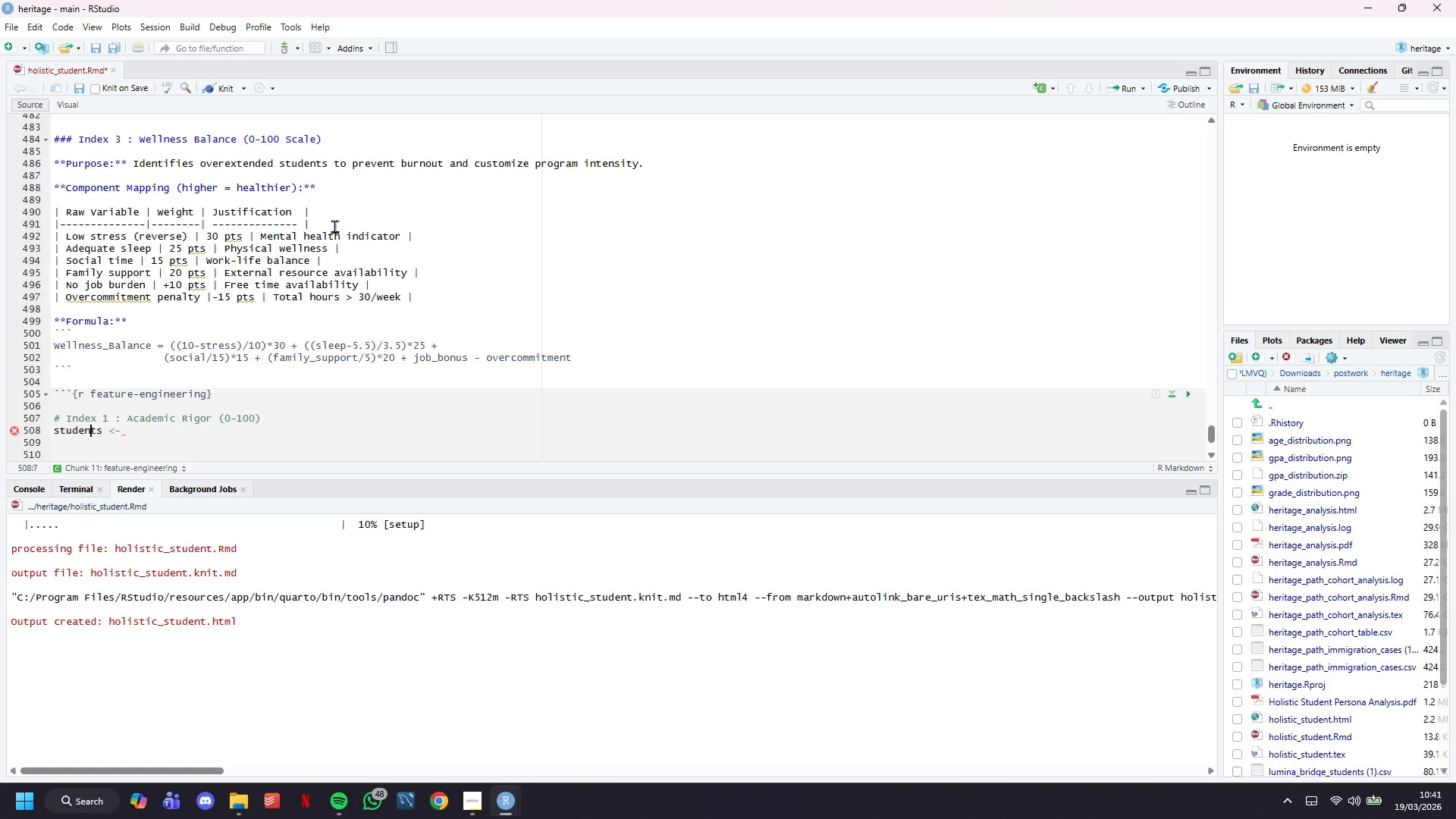 
key(N)
 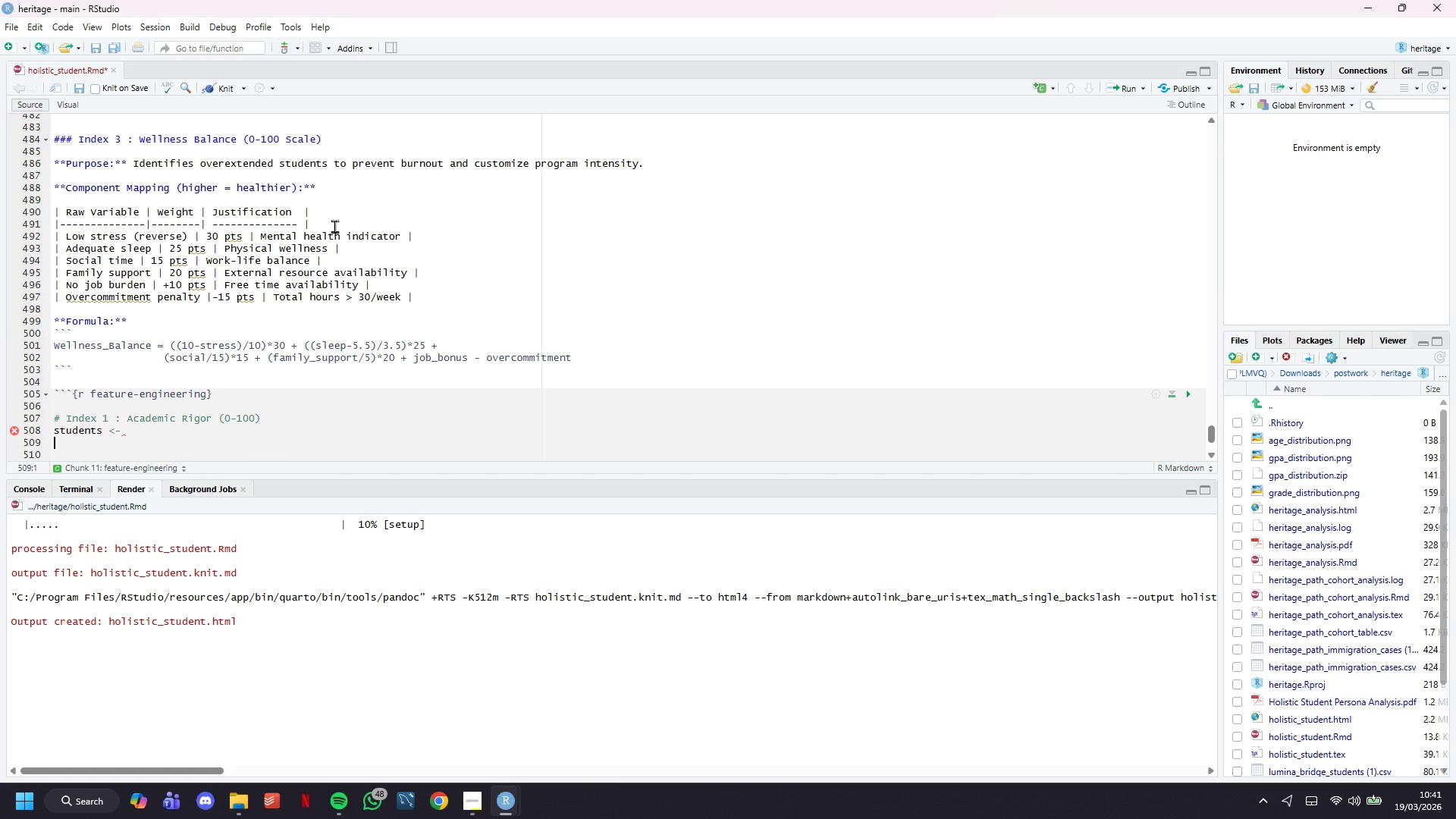 
key(ArrowDown)
 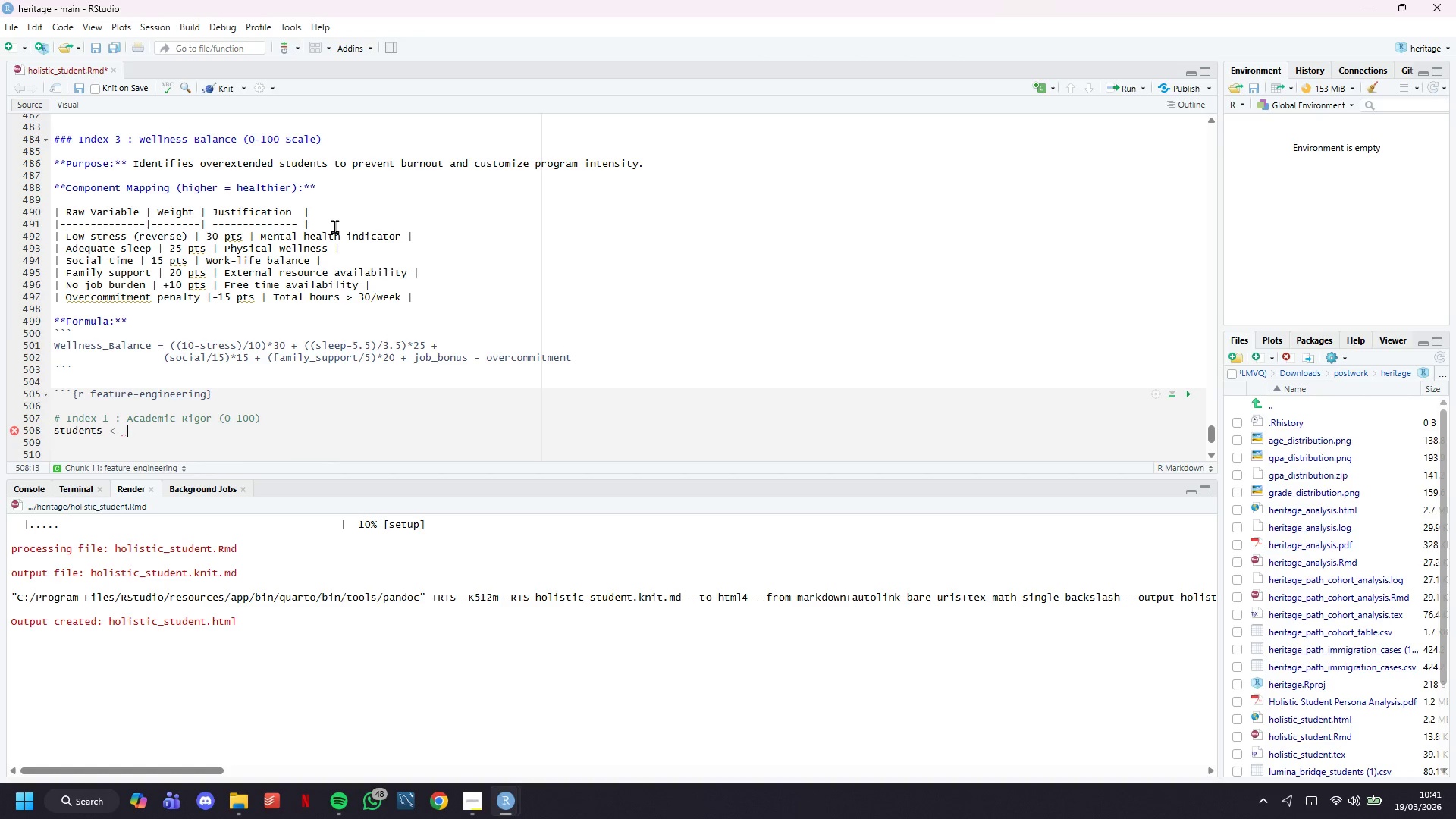 
key(ArrowLeft)
 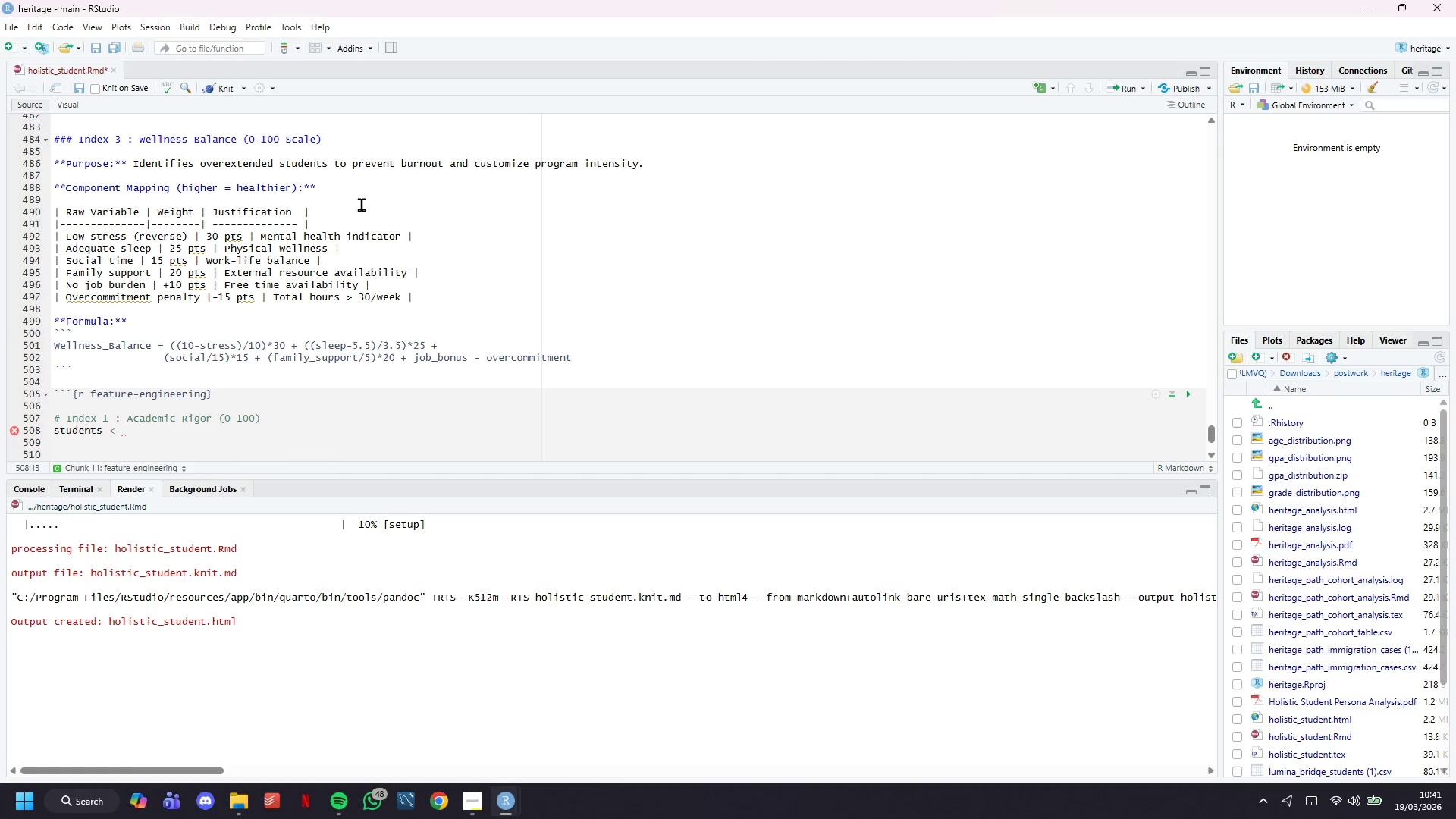 
scroll: coordinate [361, 204], scroll_direction: down, amount: 7.0
 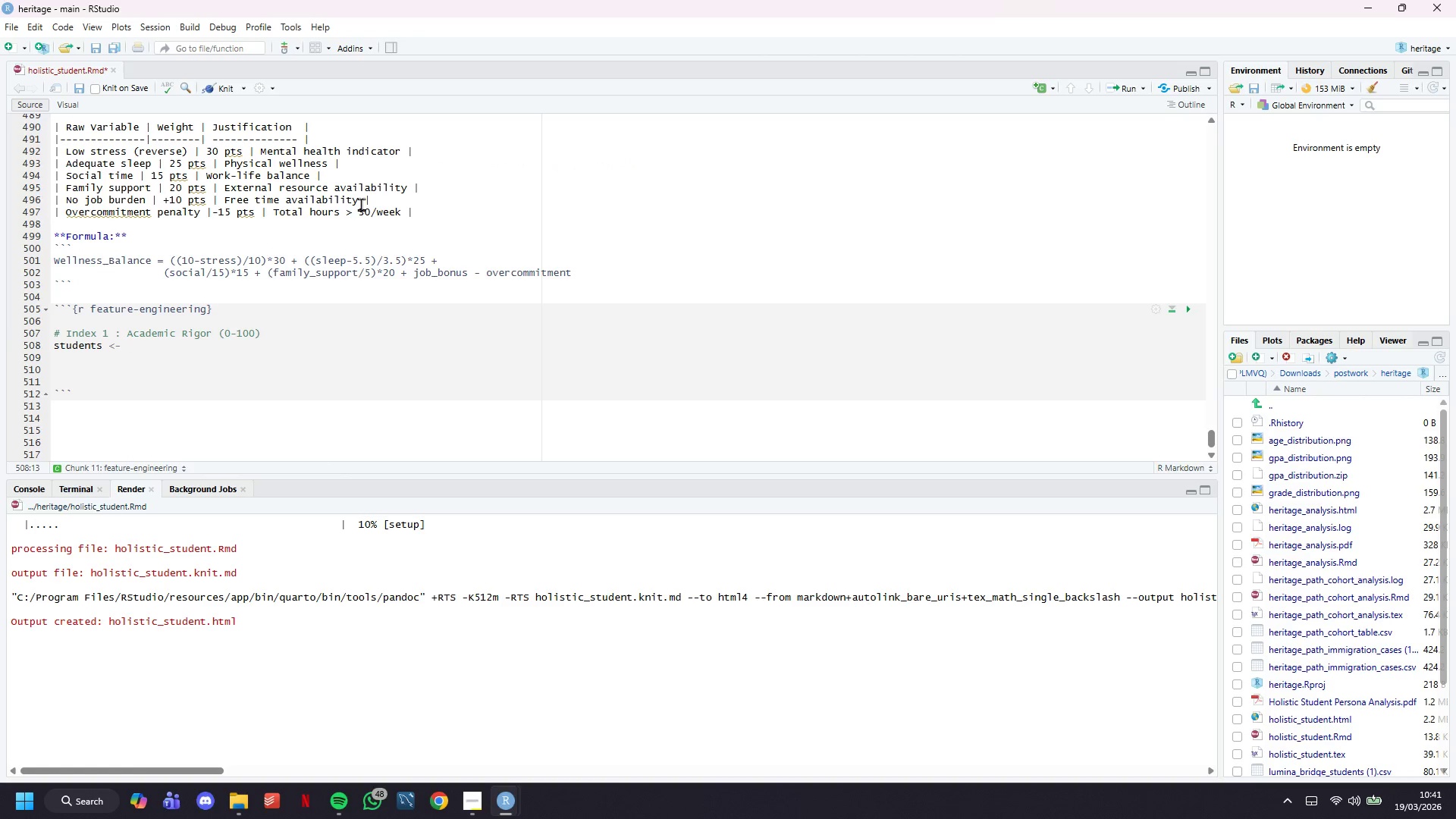 
type(students %>%)
 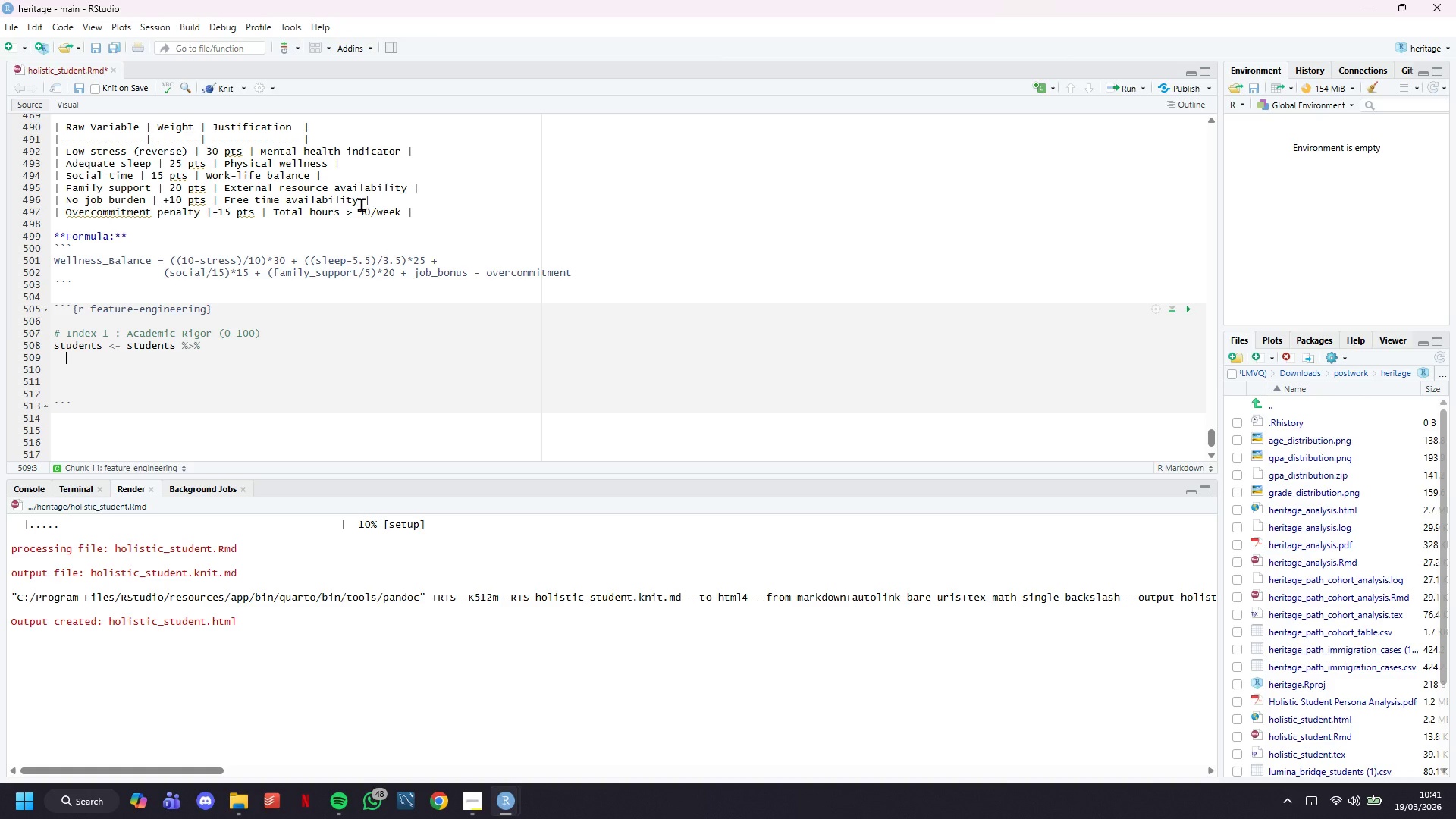 
 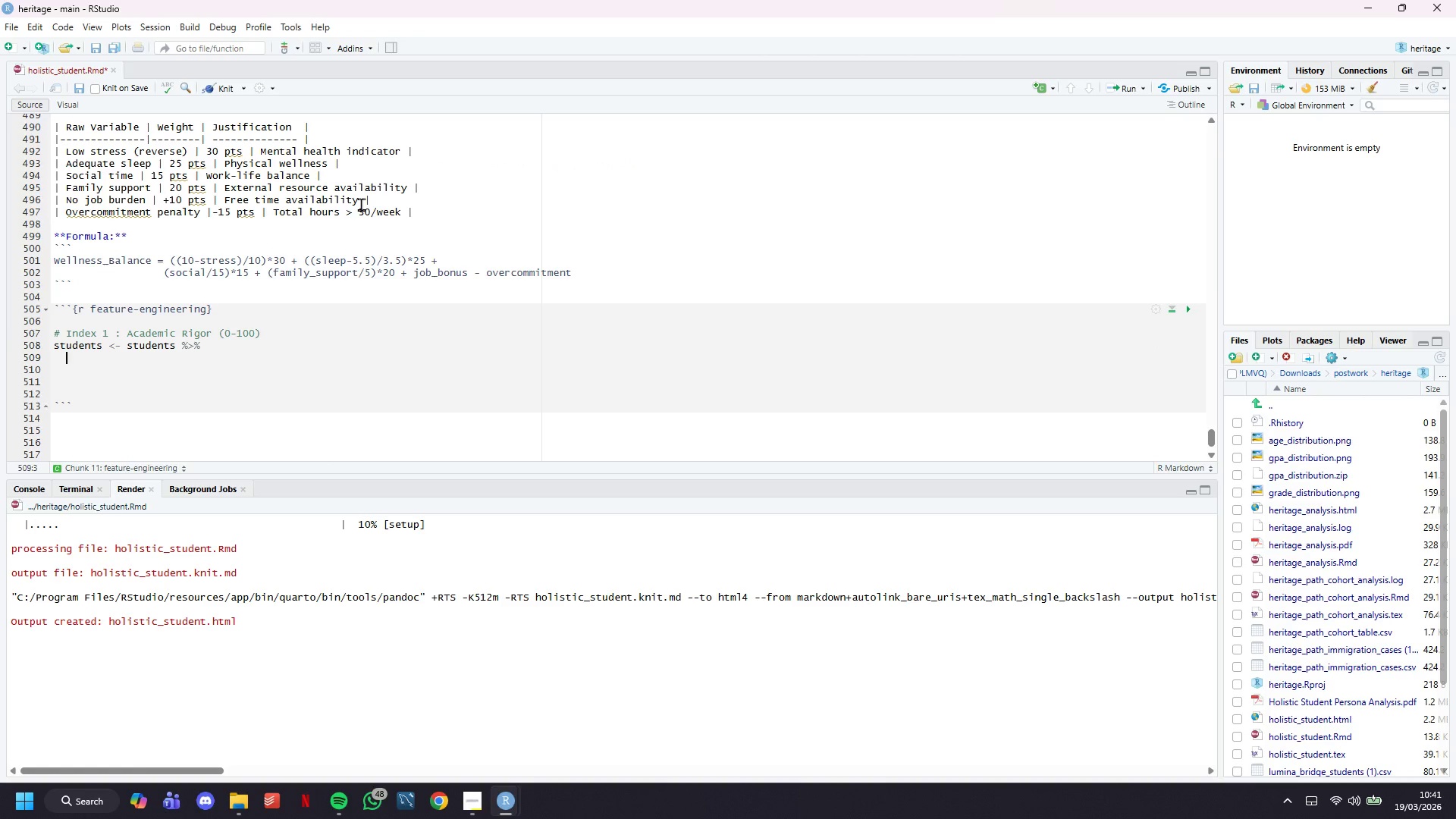 
key(Enter)
 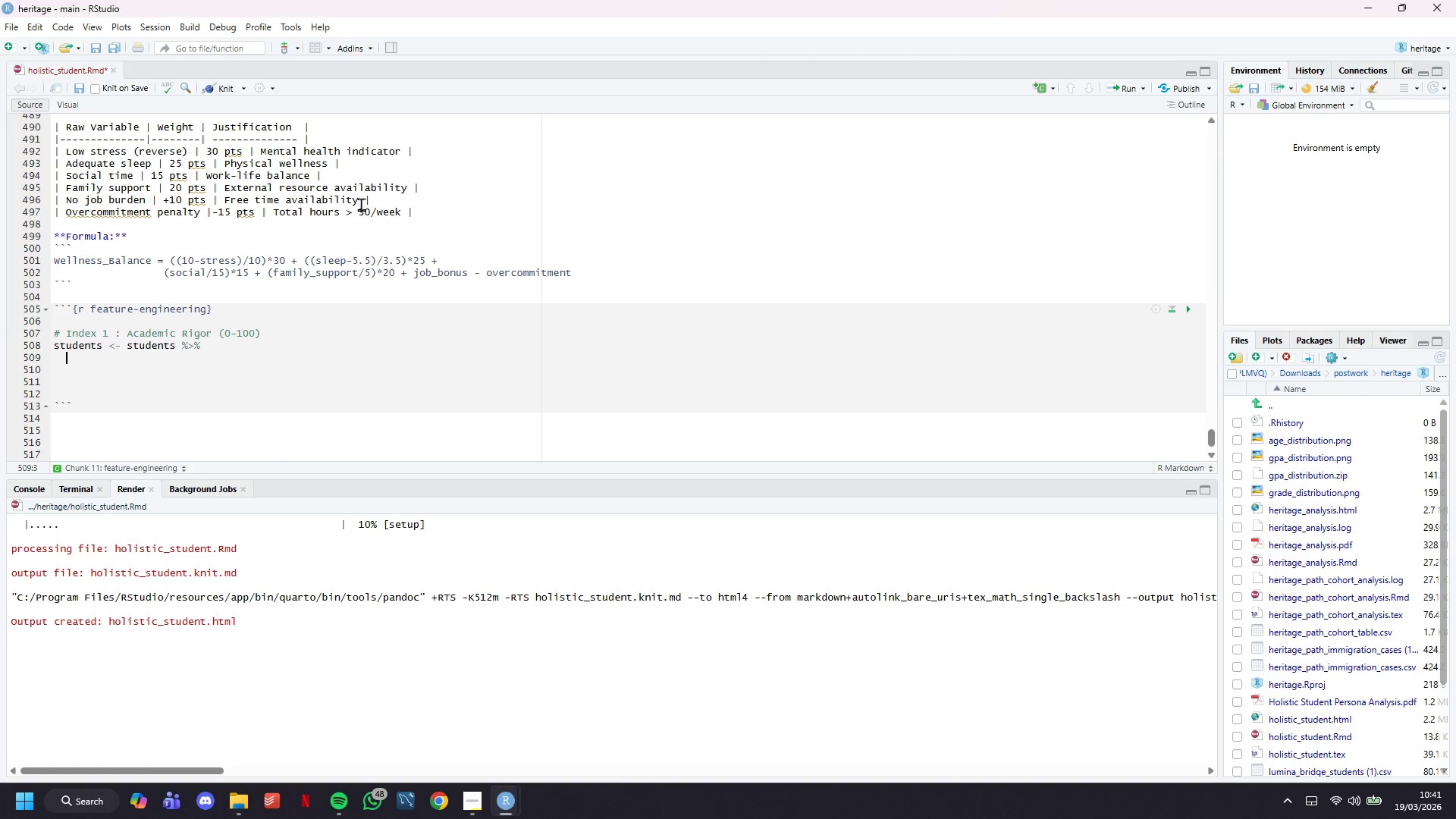 
type(mutate()
 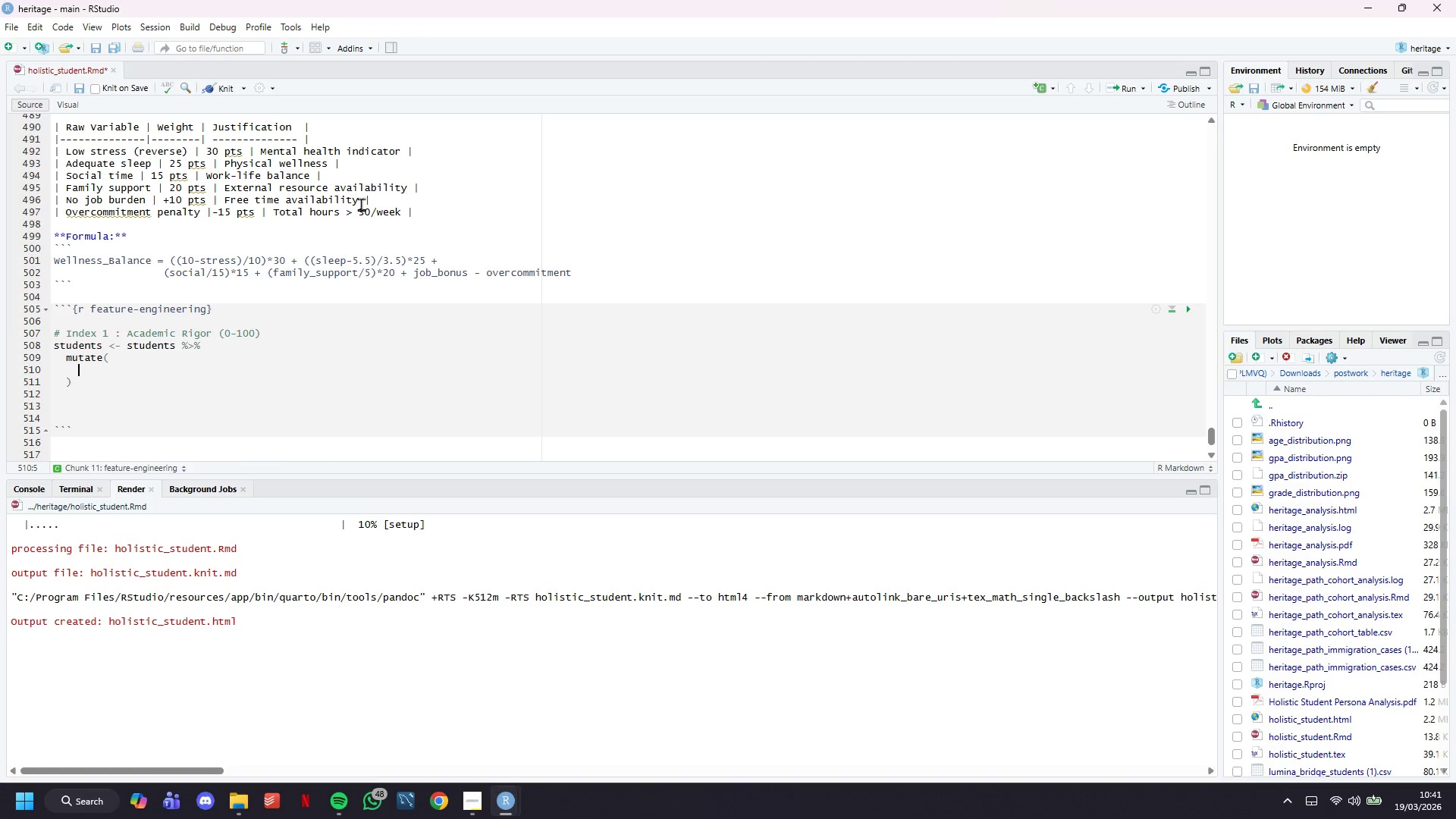 
 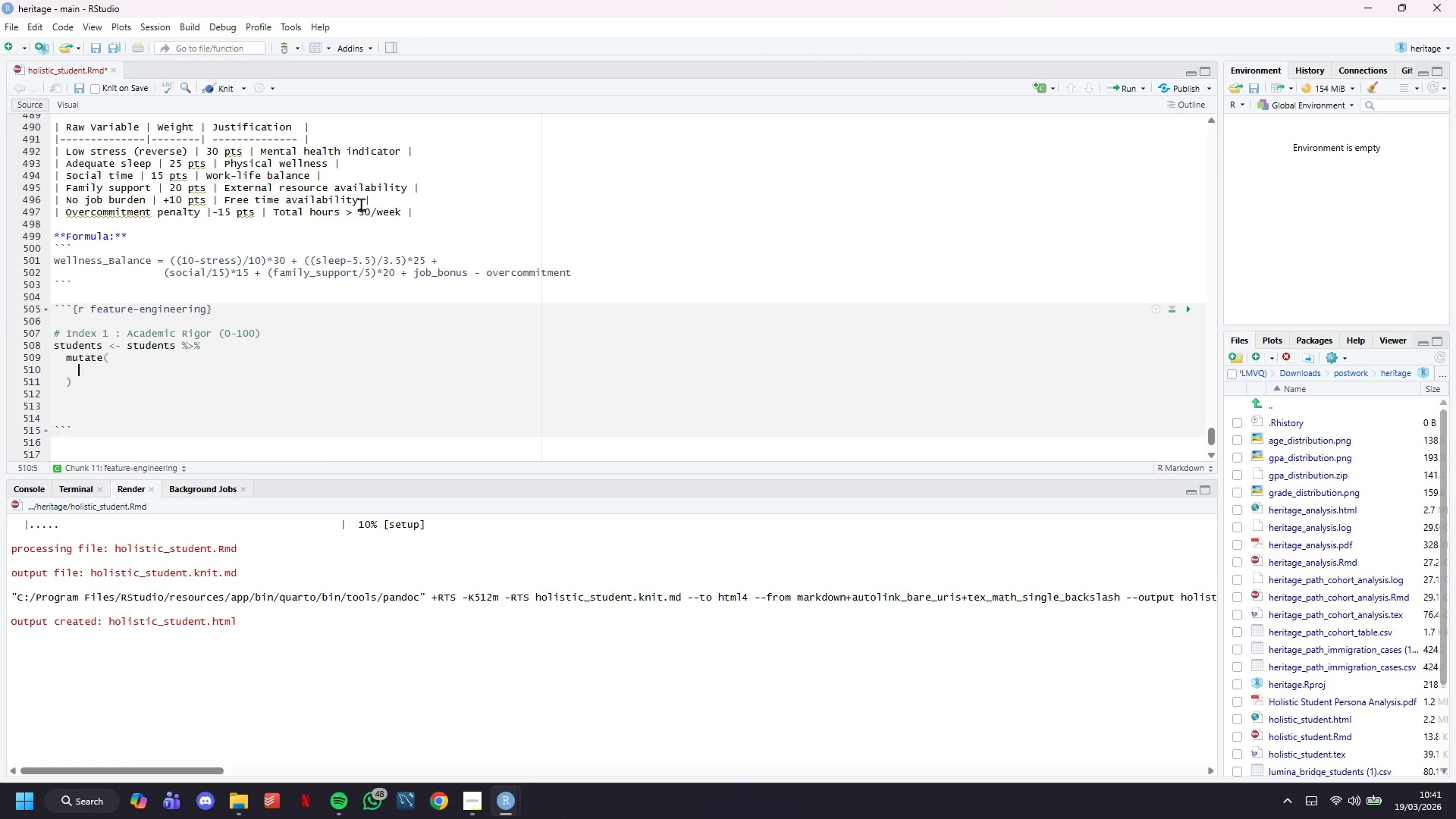 
key(Enter)
 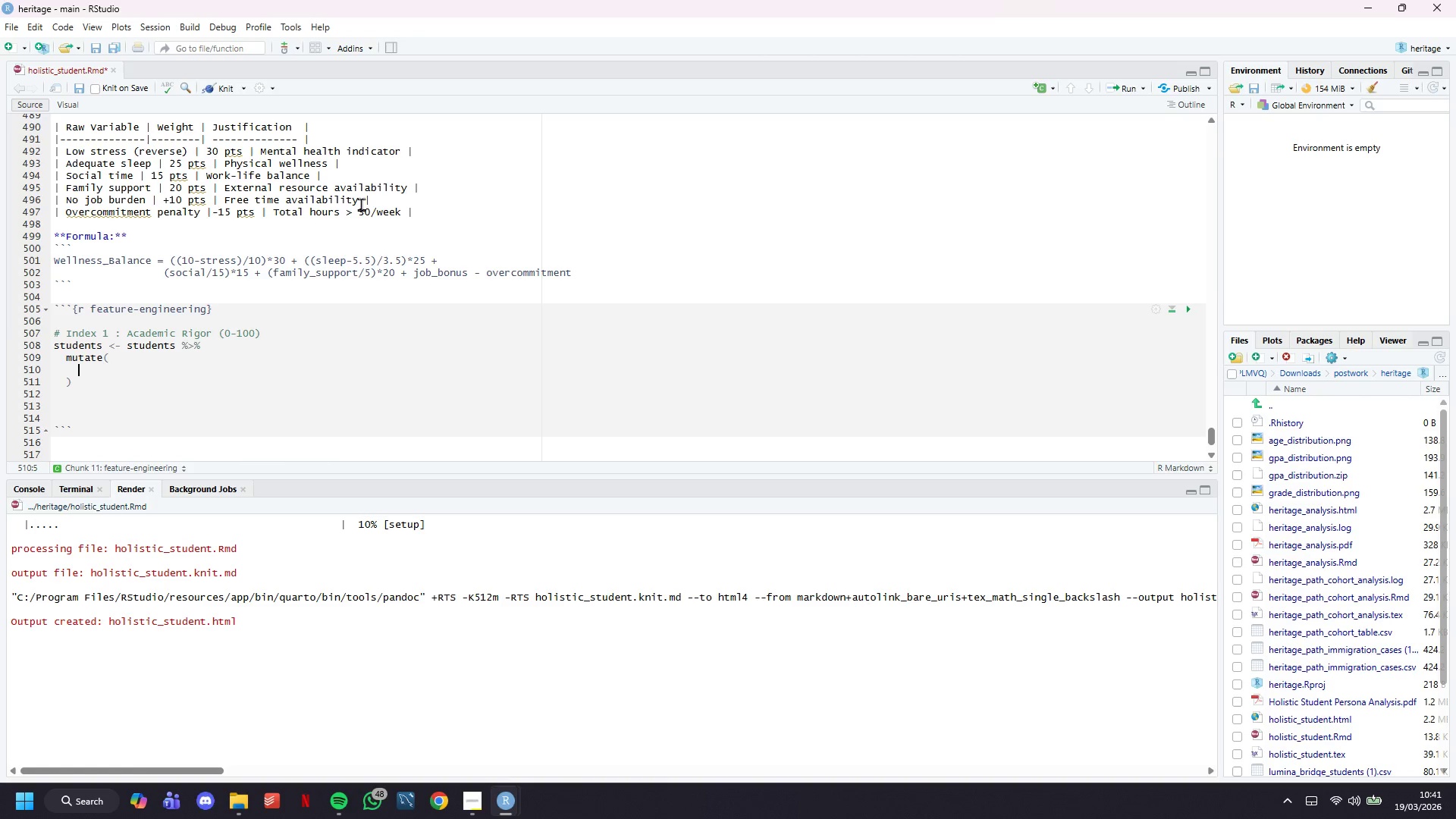 
type(academix_)
key(Backspace)
key(Backspace)
type(c_rigor = (gpa / 4.5)
 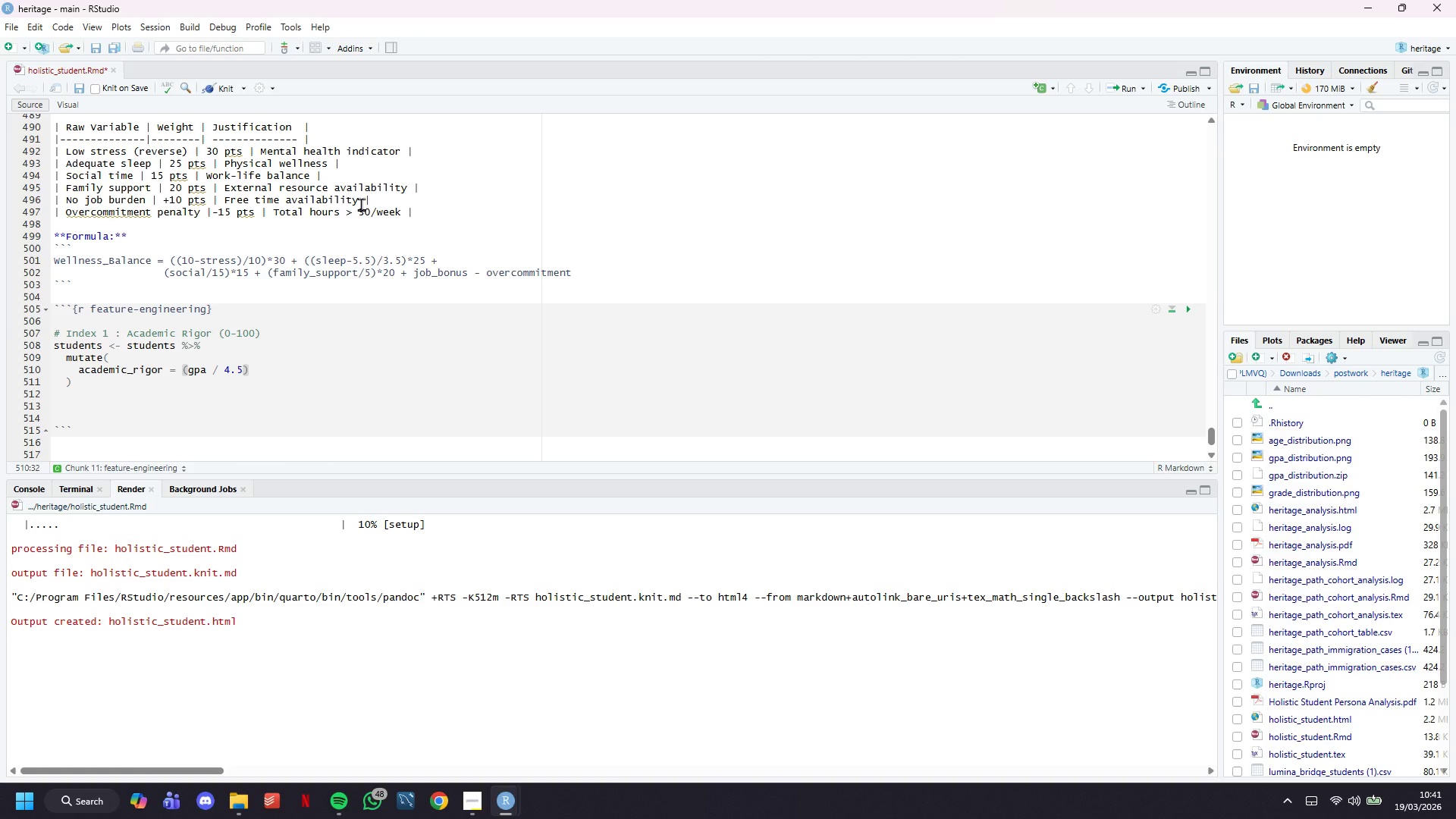 
key(ArrowRight)
 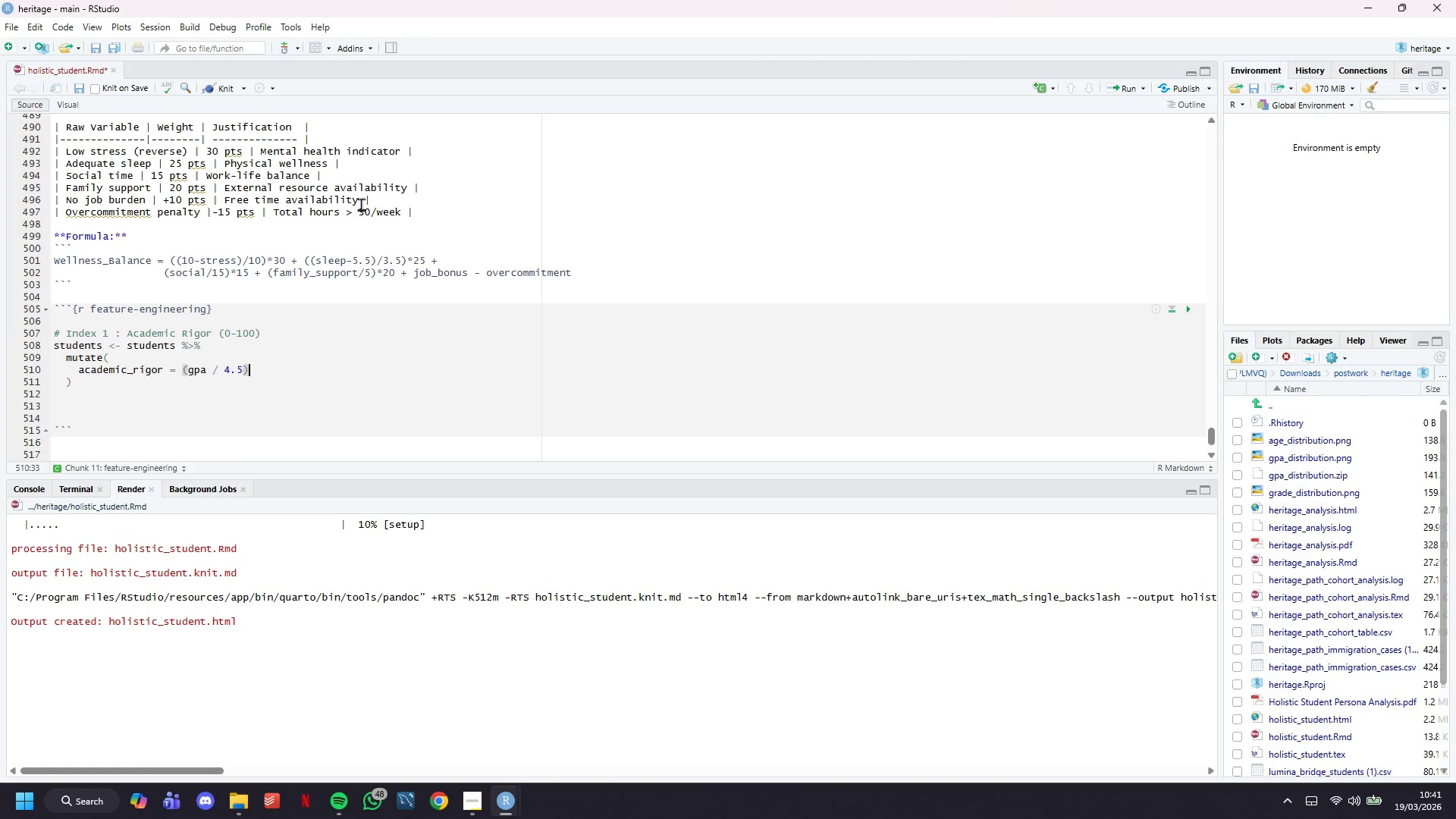 
type( * 25 +)
 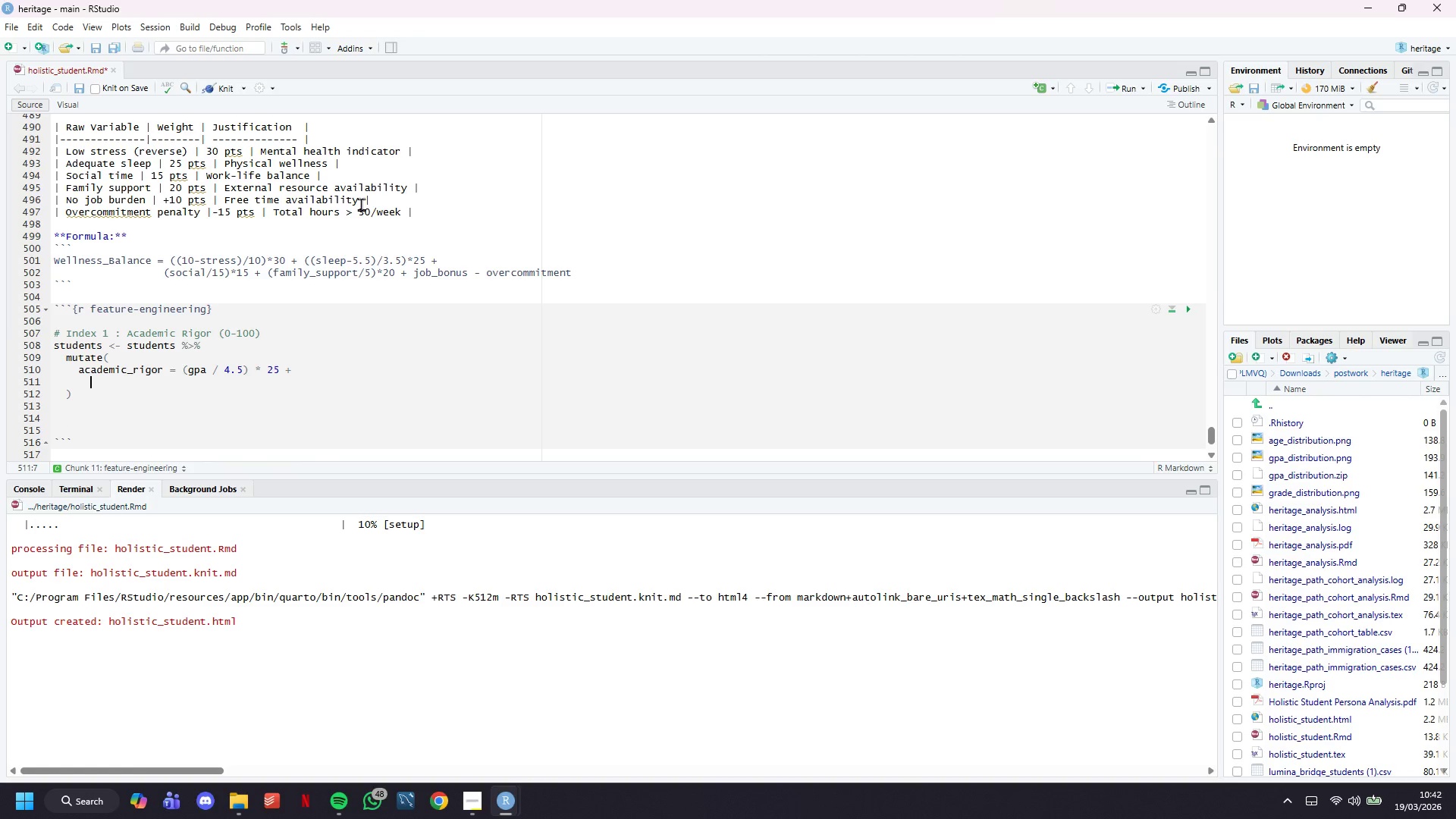 
 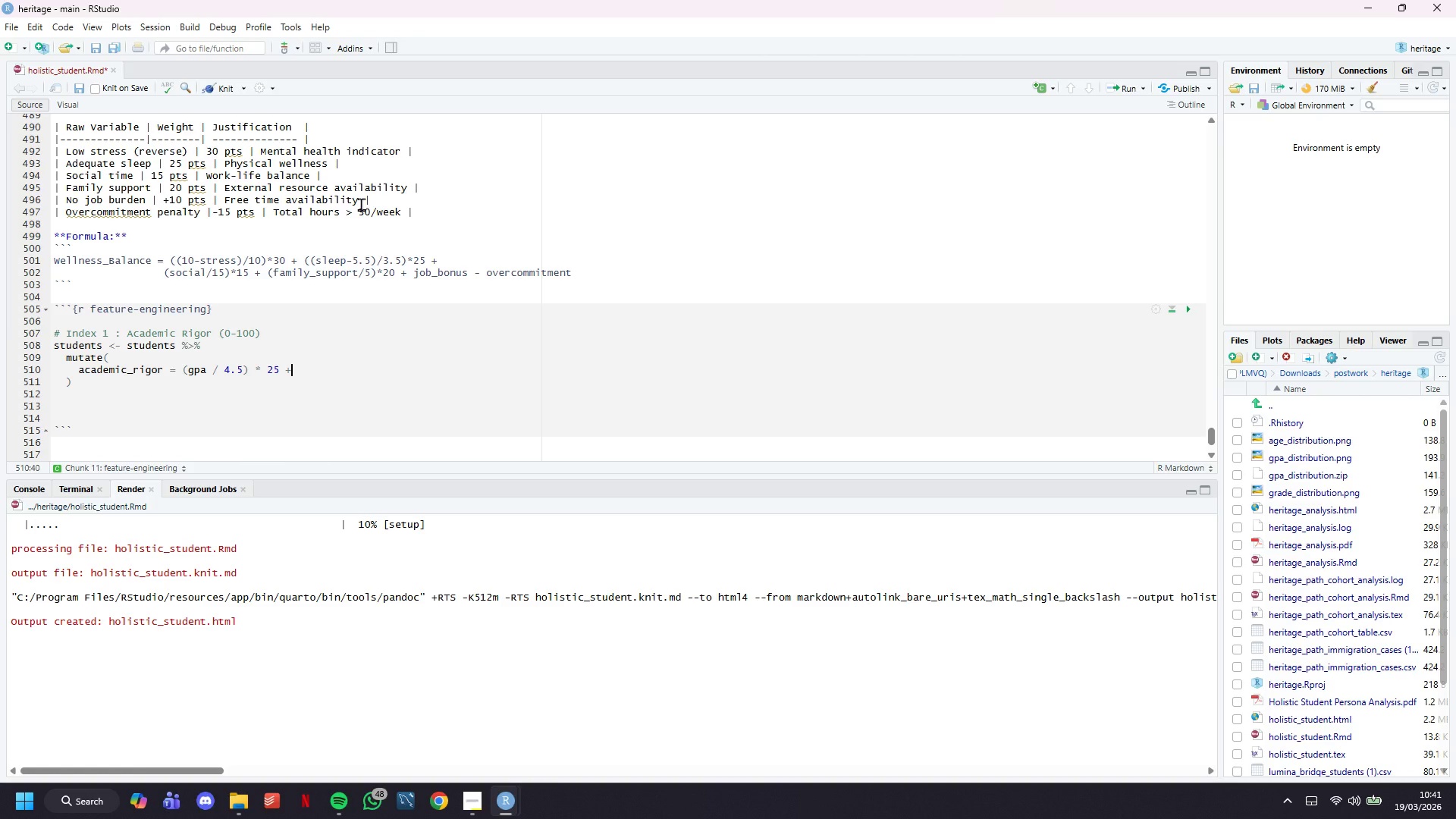 
key(Enter)
 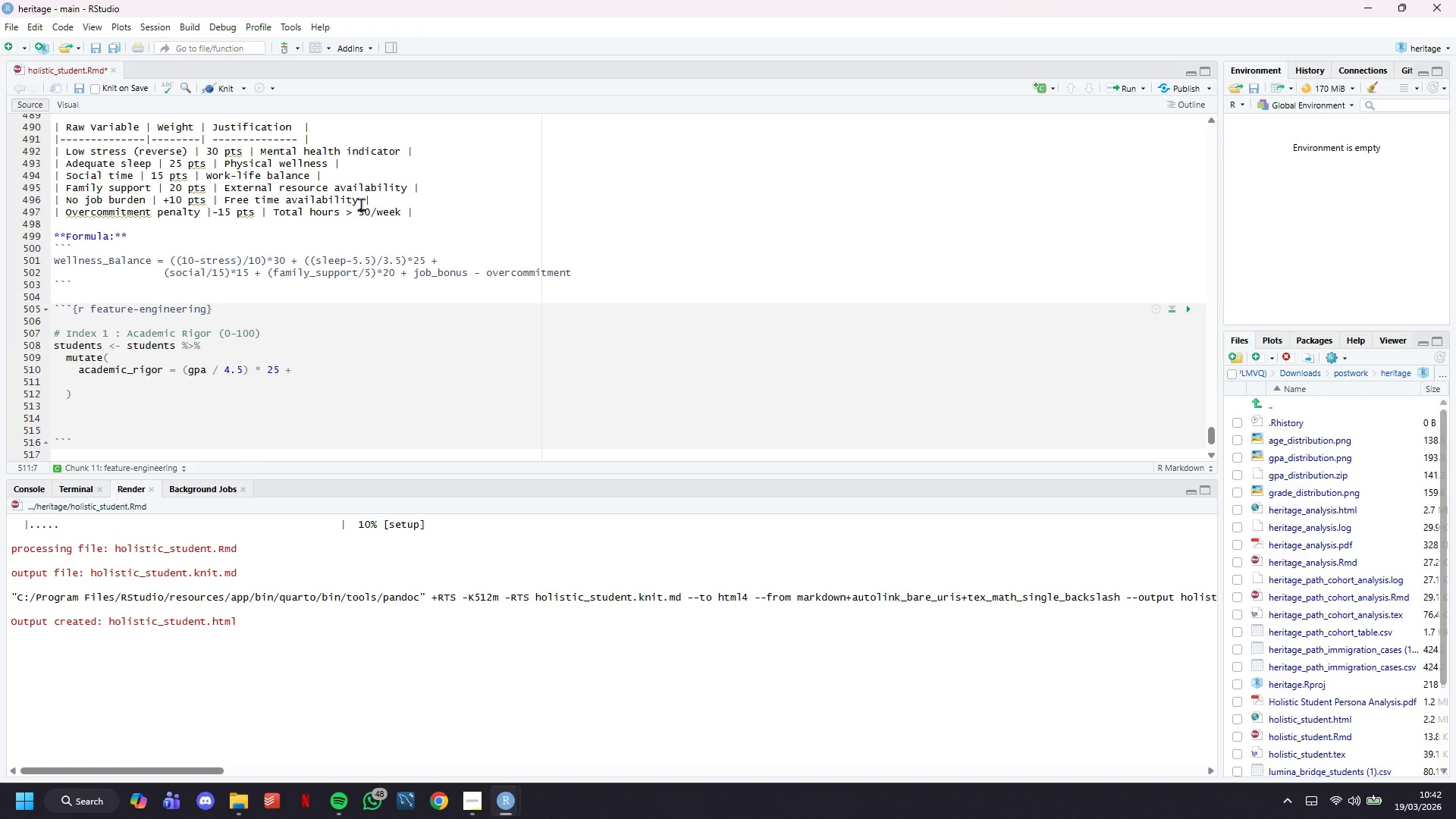 
key(Tab)
 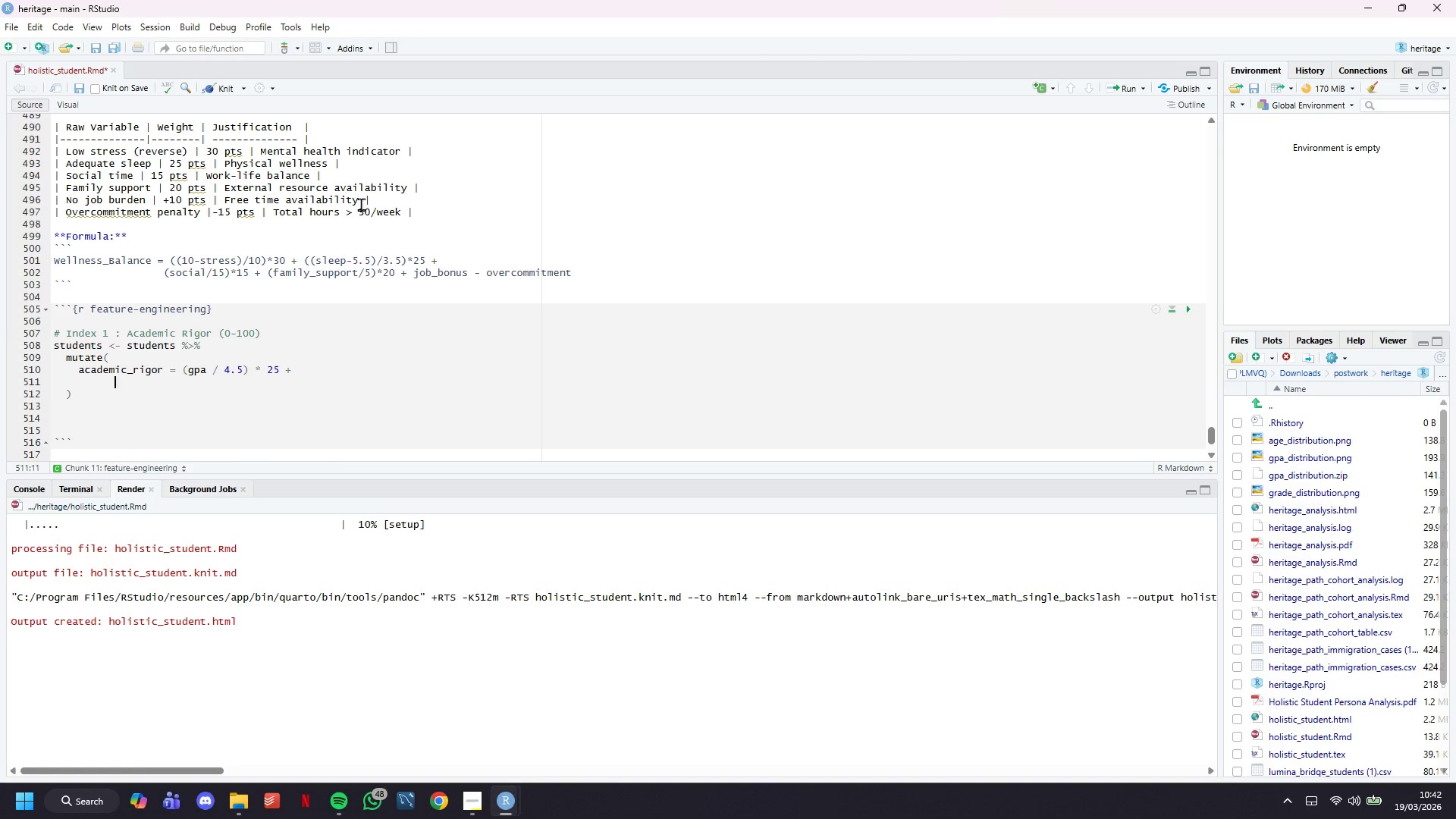 
key(Tab)
 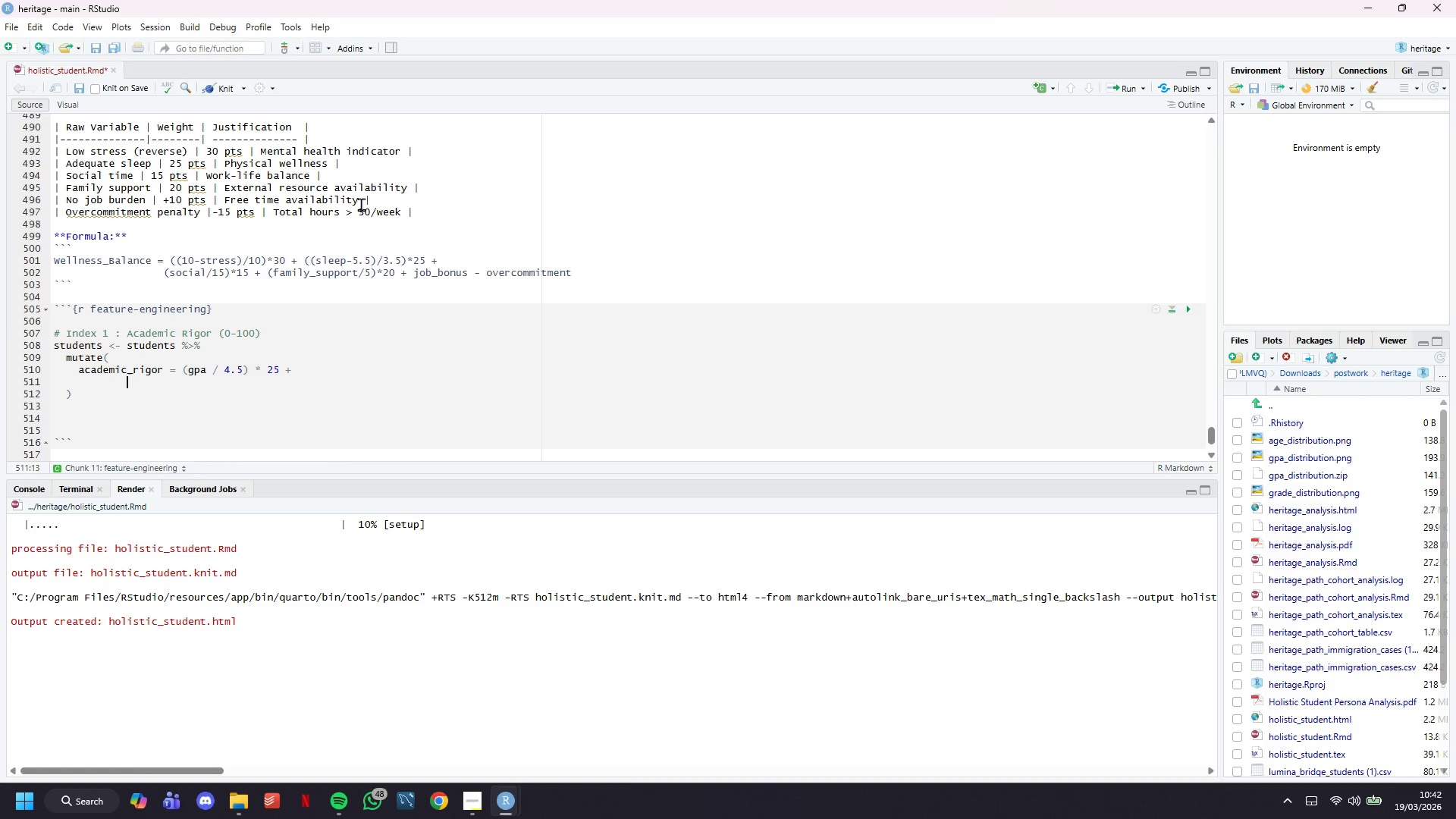 
key(Tab)
 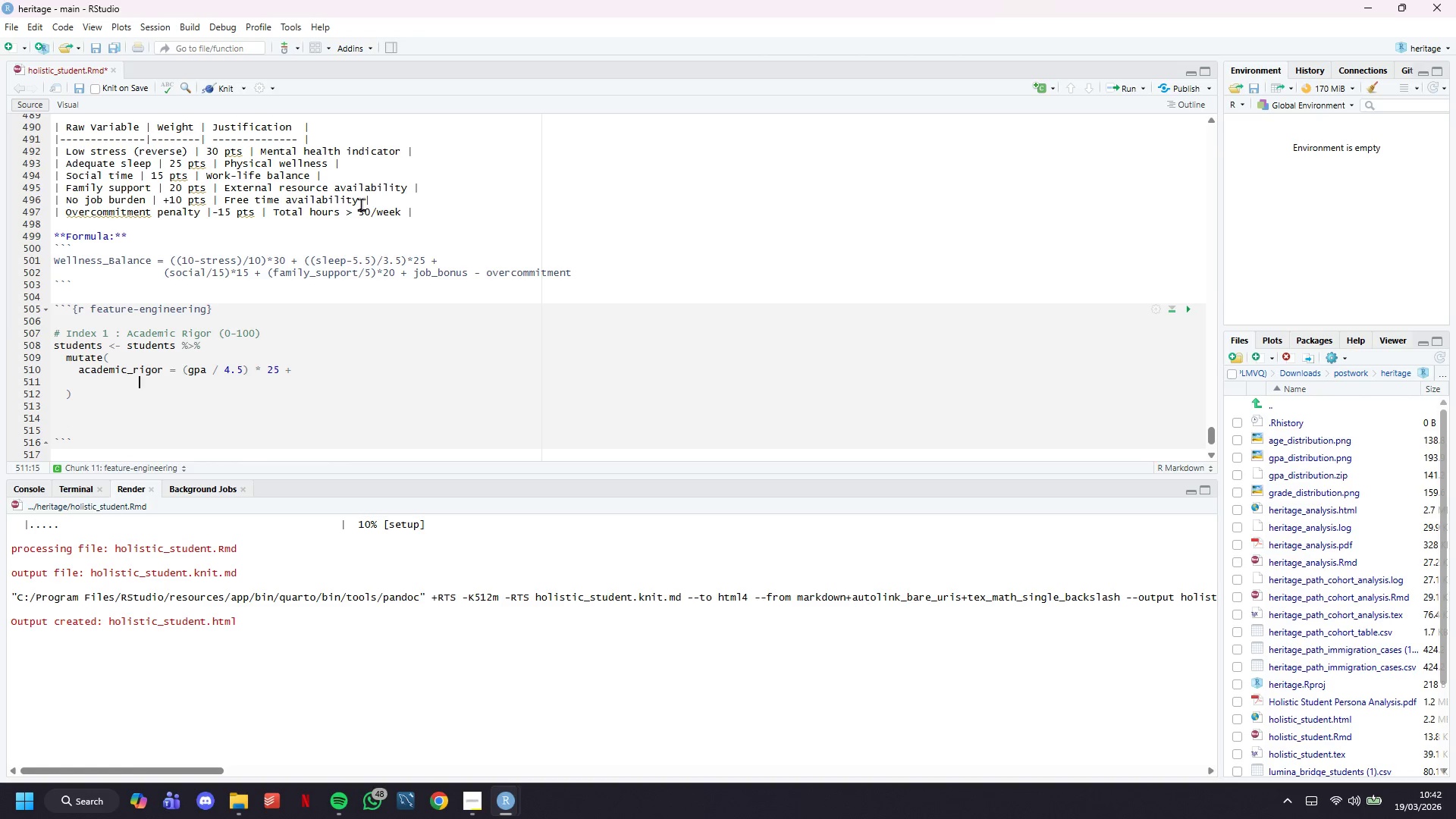 
key(Tab)
 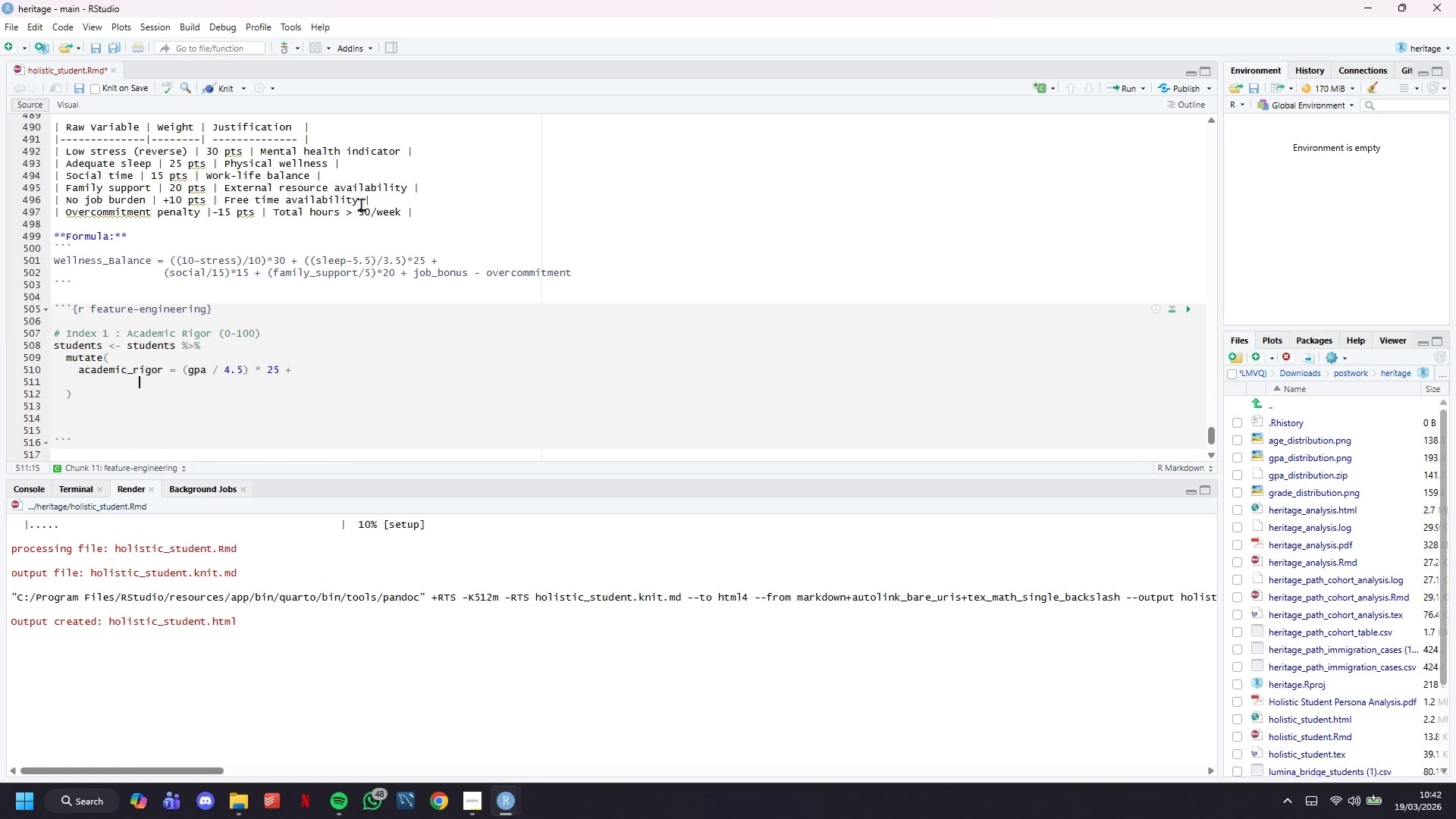 
key(Tab)
 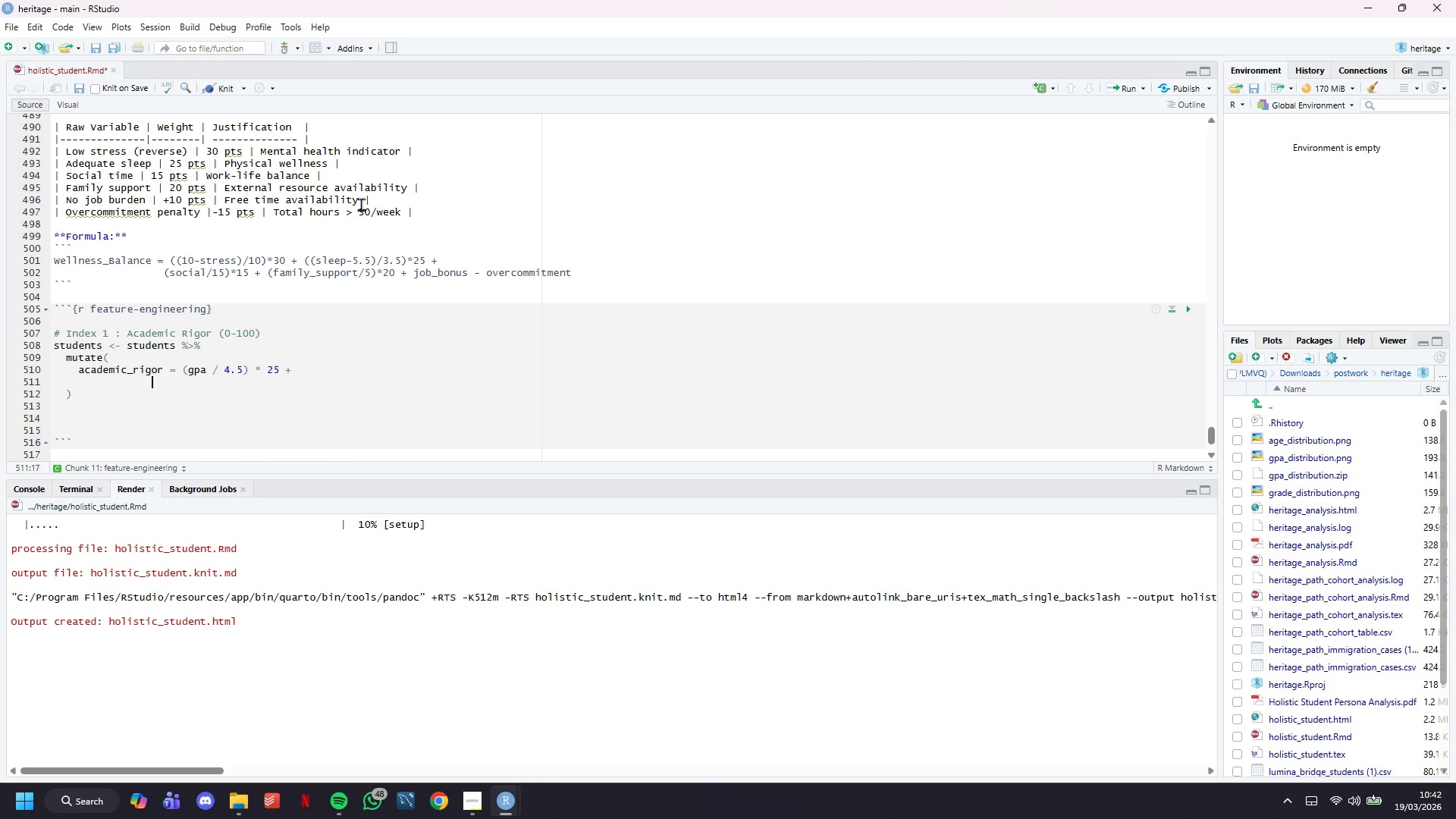 
key(Tab)
 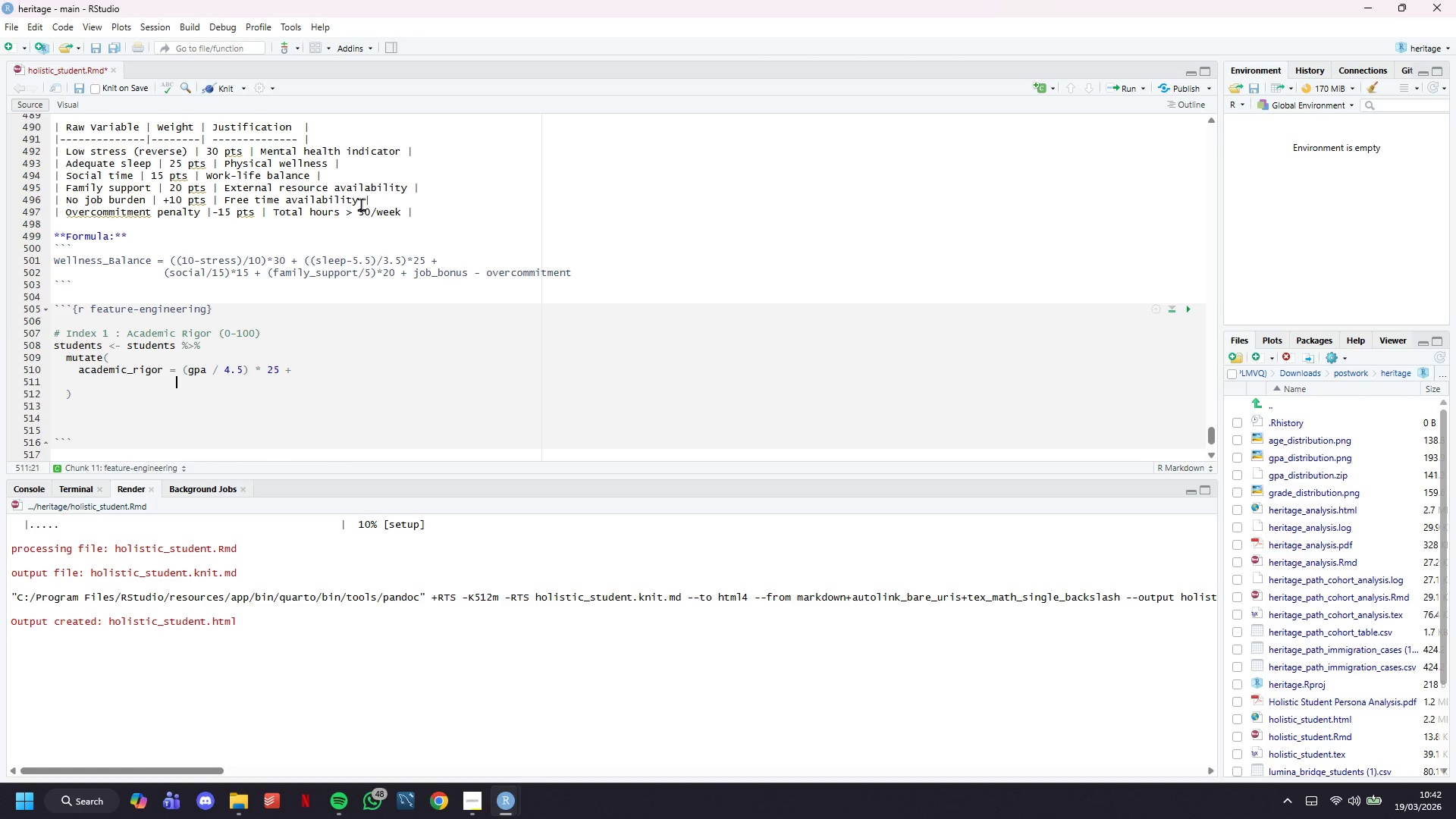 
key(Tab)
 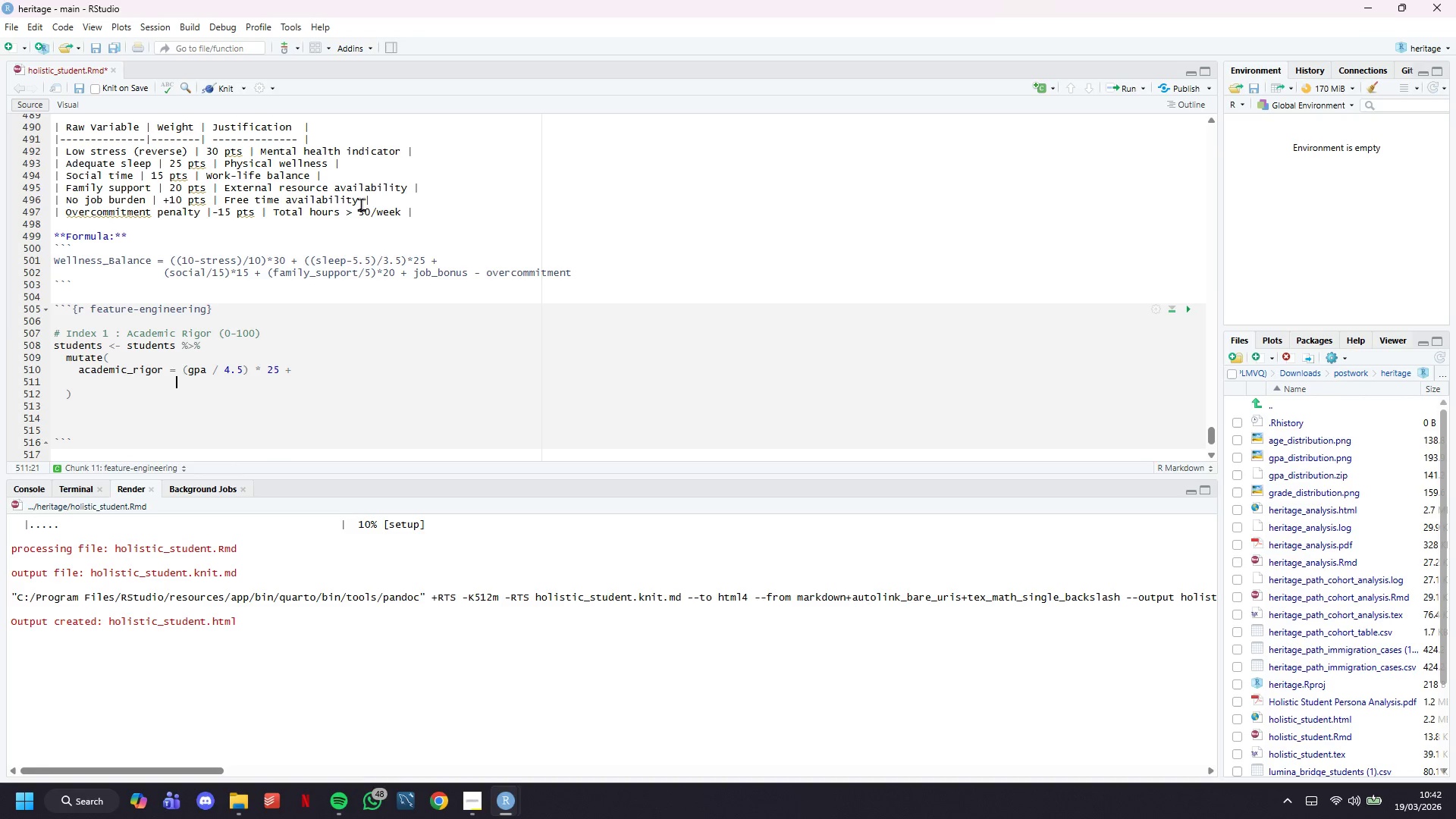 
key(Shift+9)
 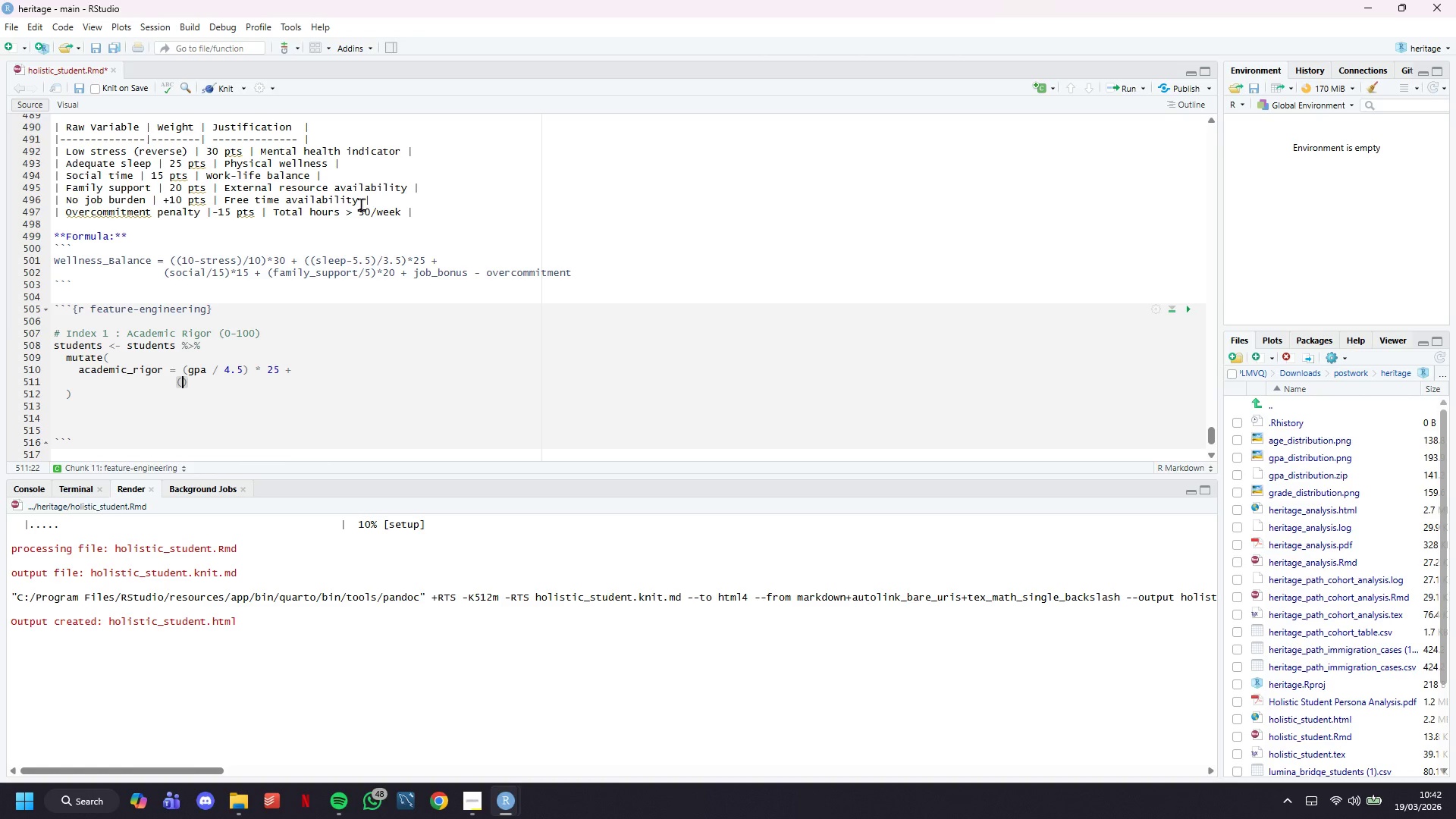 
key(ArrowLeft)
 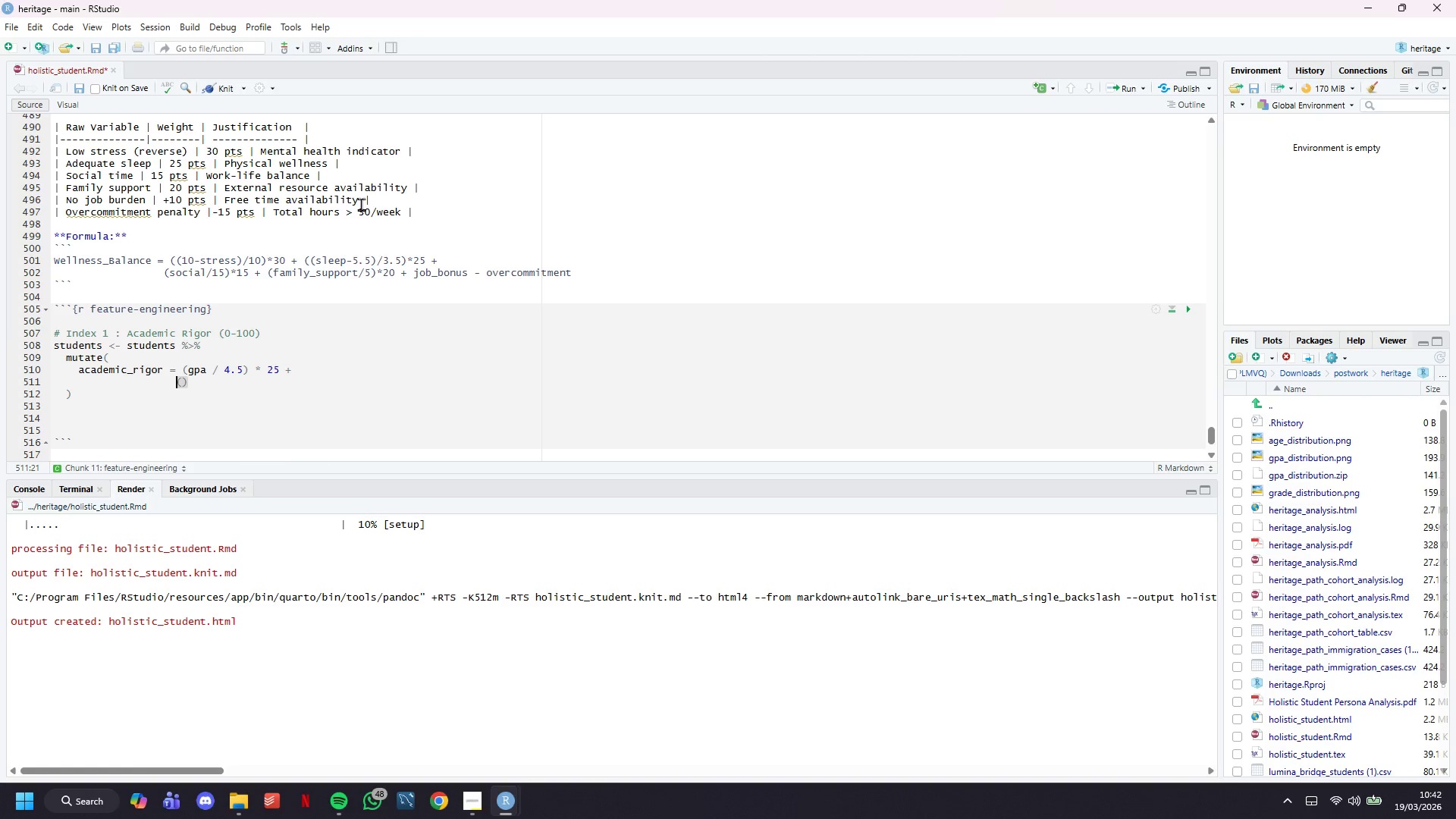 
key(Tab)
 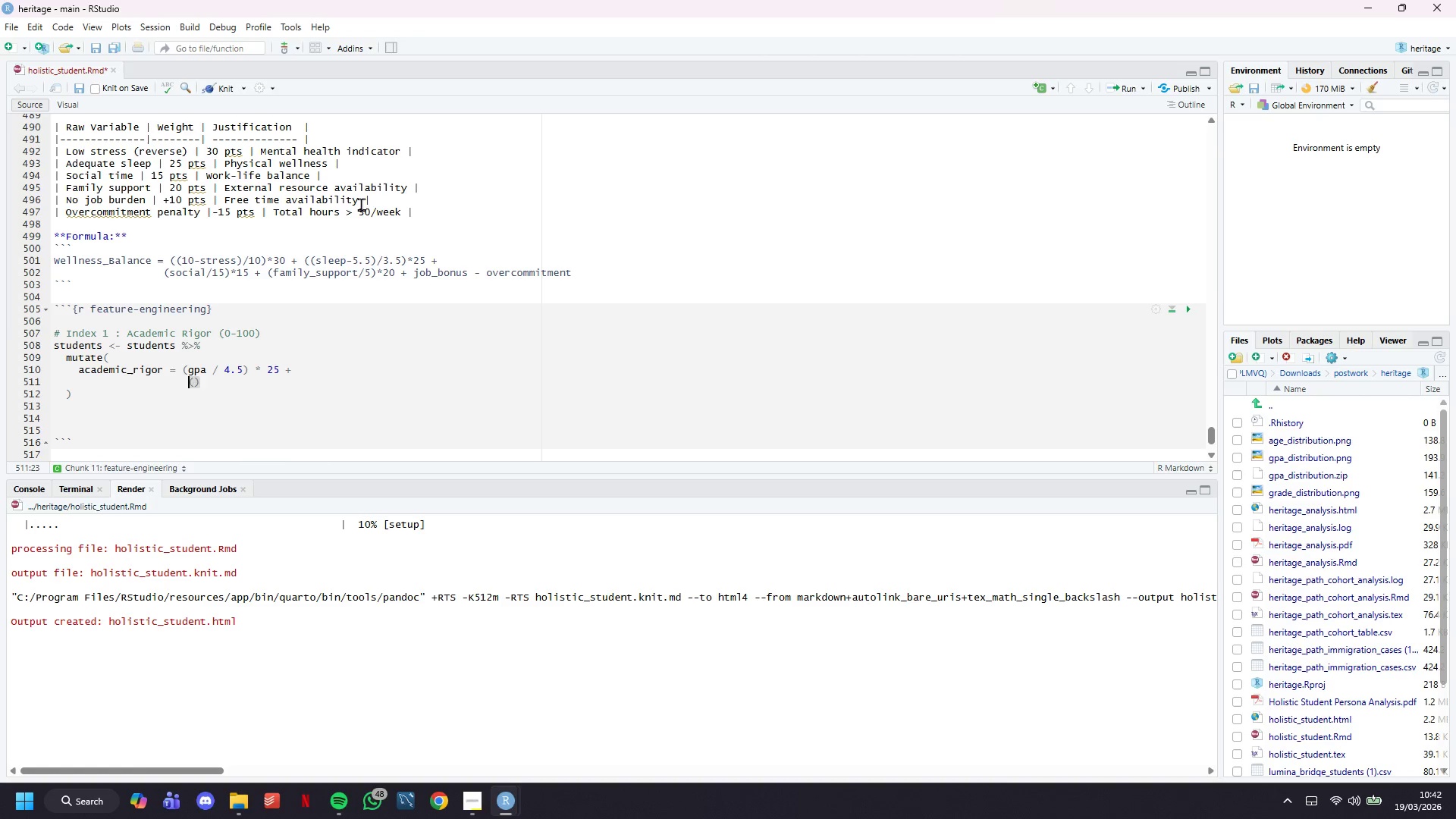 
key(ArrowRight)
 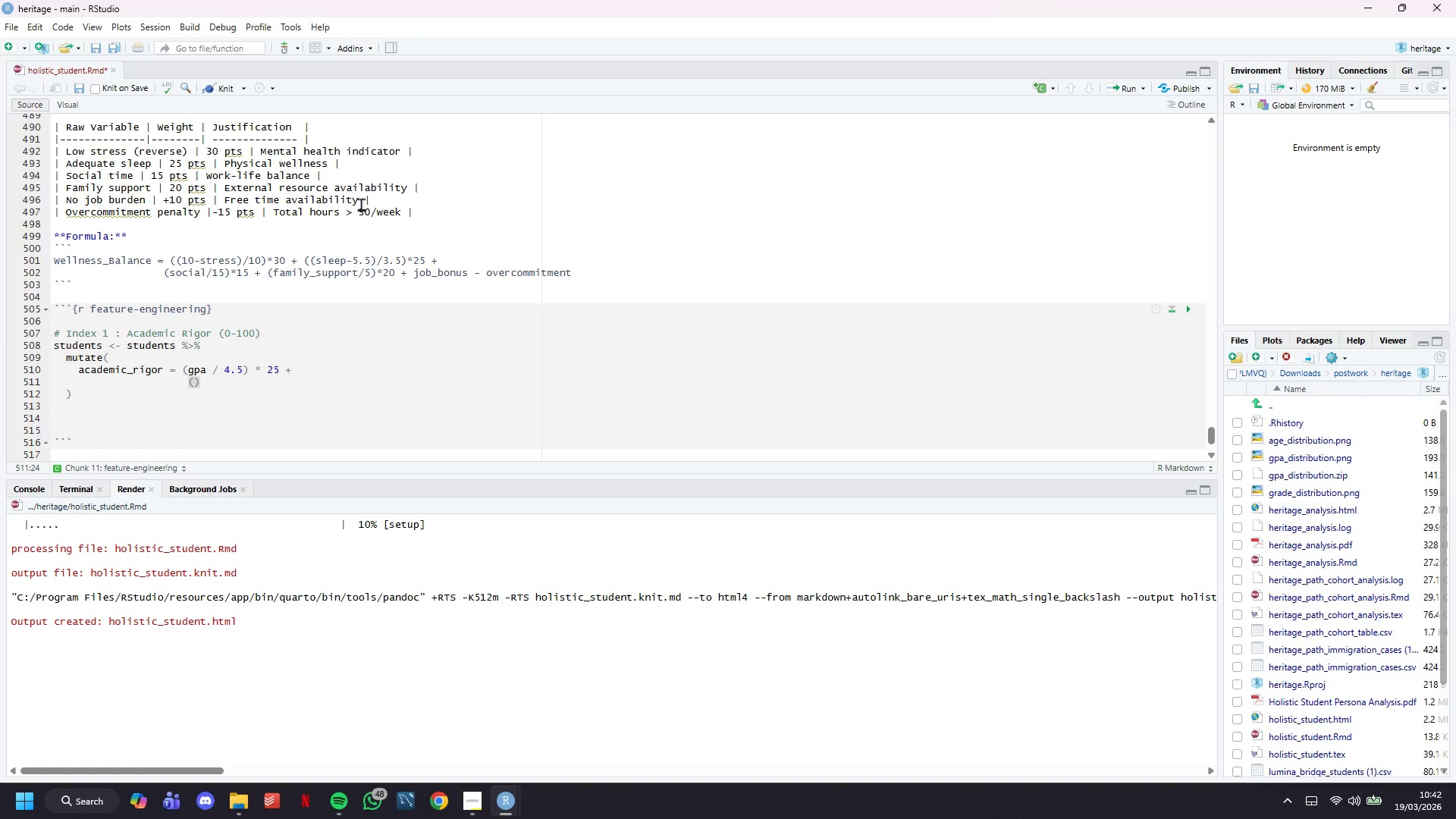 
key(ArrowLeft)
 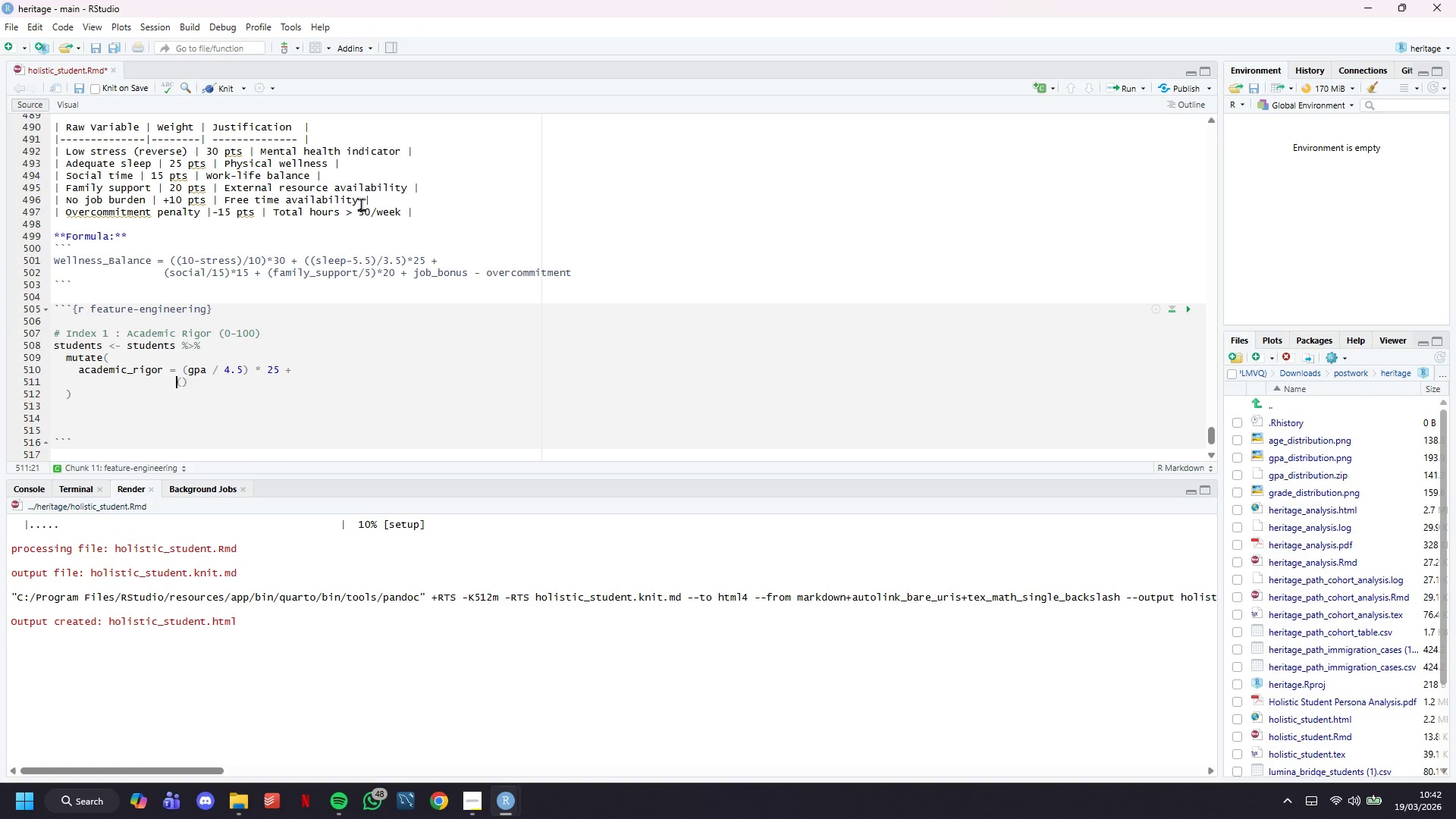 
key(Backspace)
 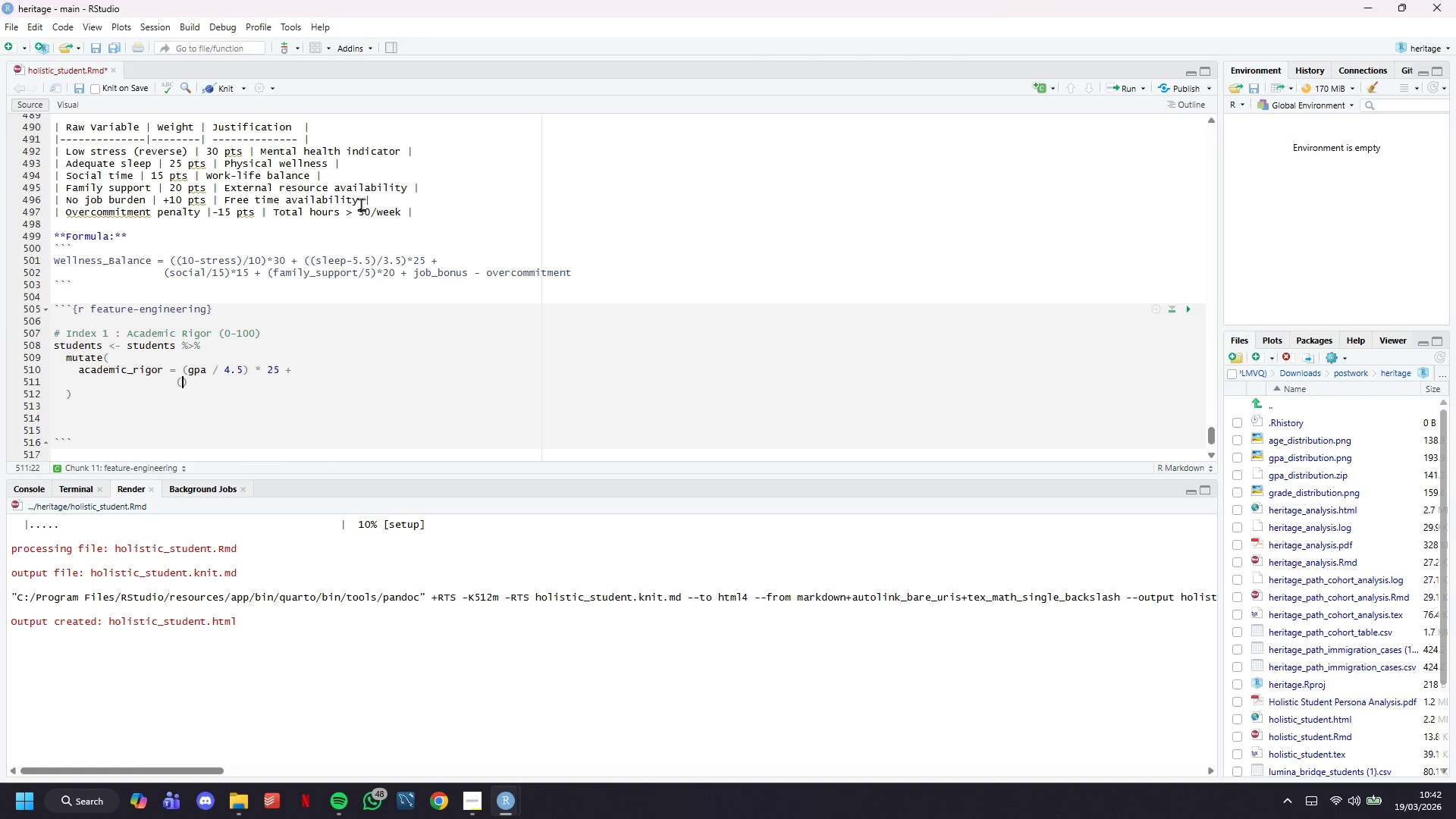 
key(ArrowRight)
 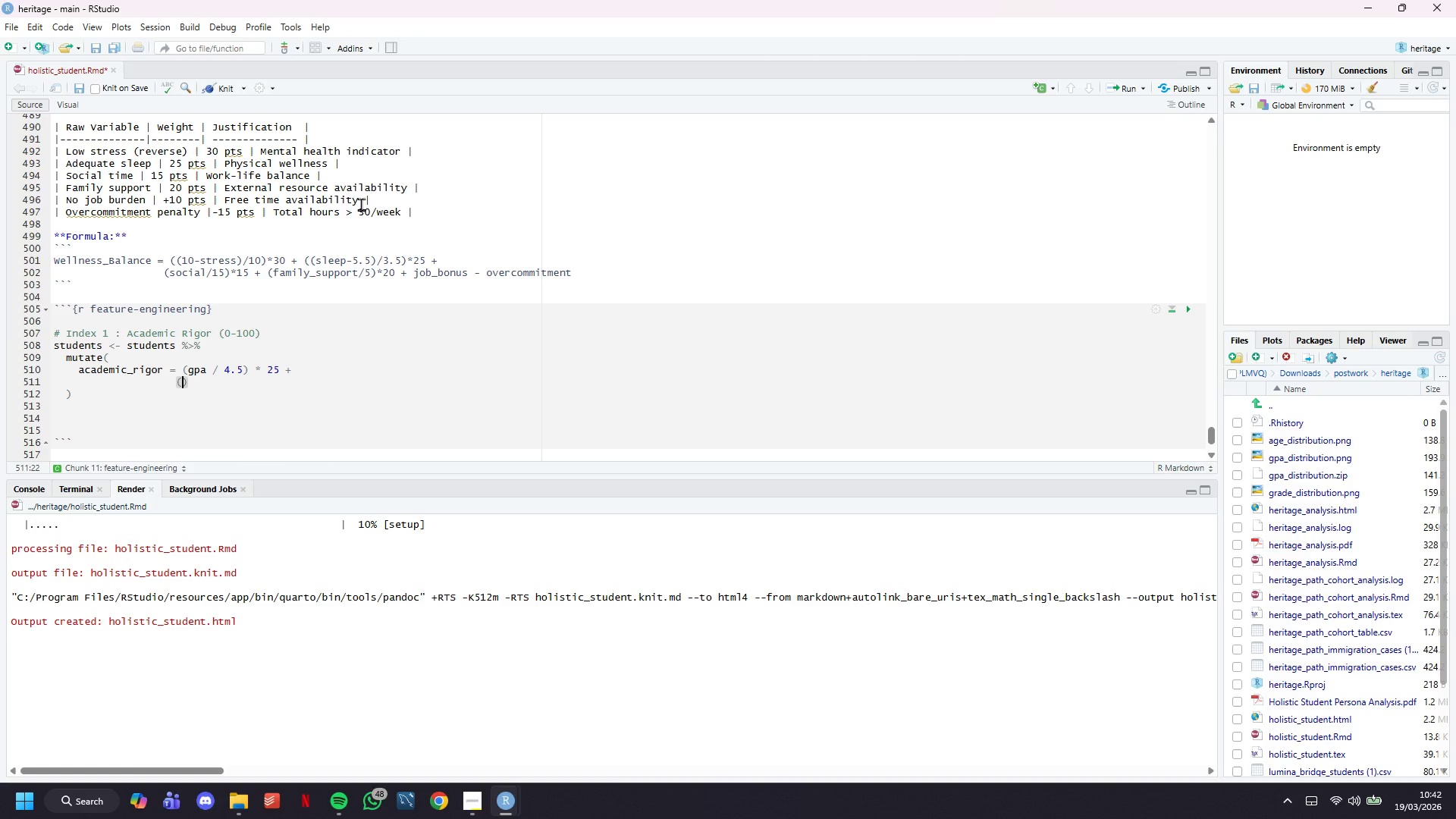 
type(study_hours_week / 32)
key(Backspace)
type(5)
 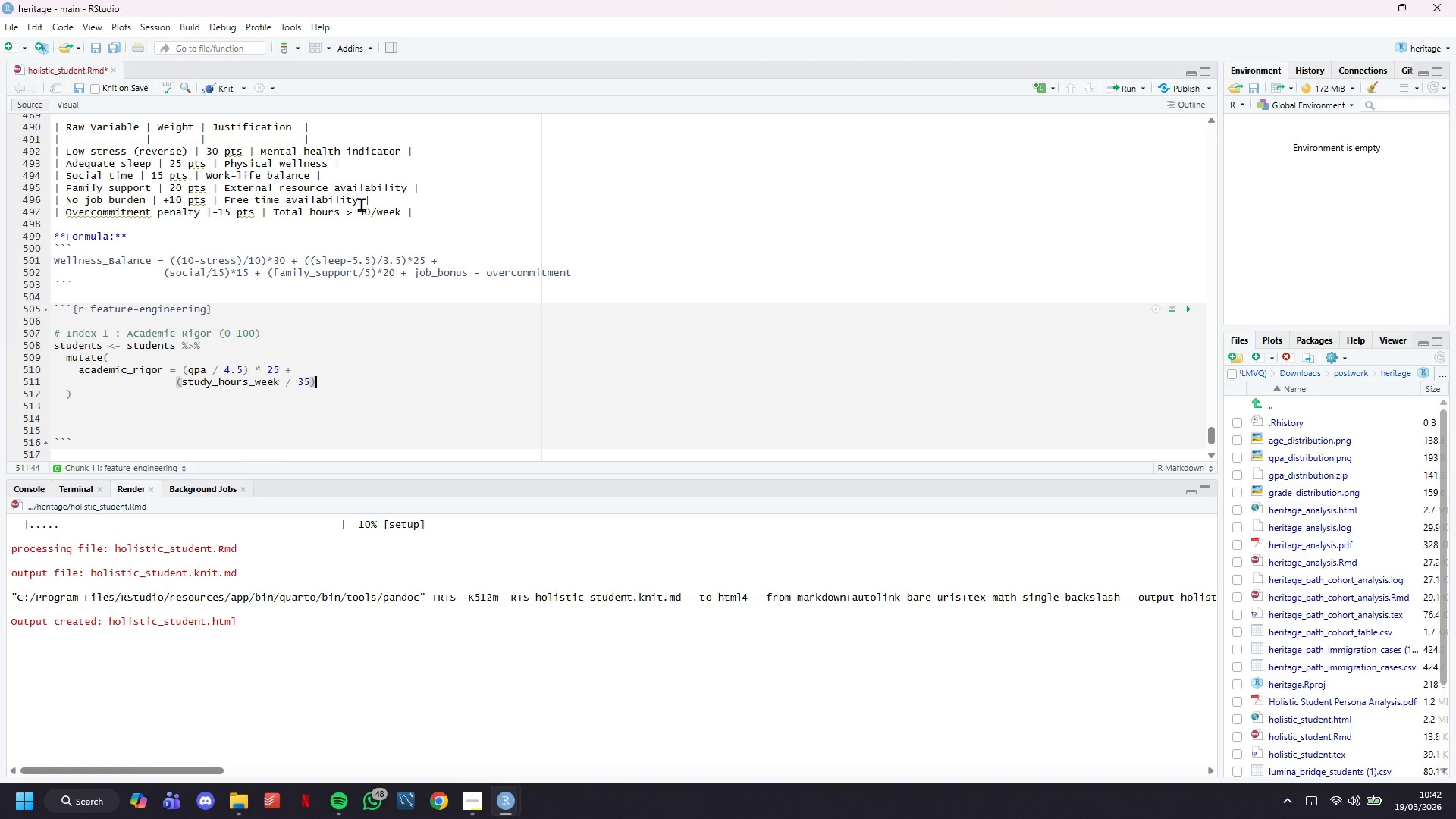 
 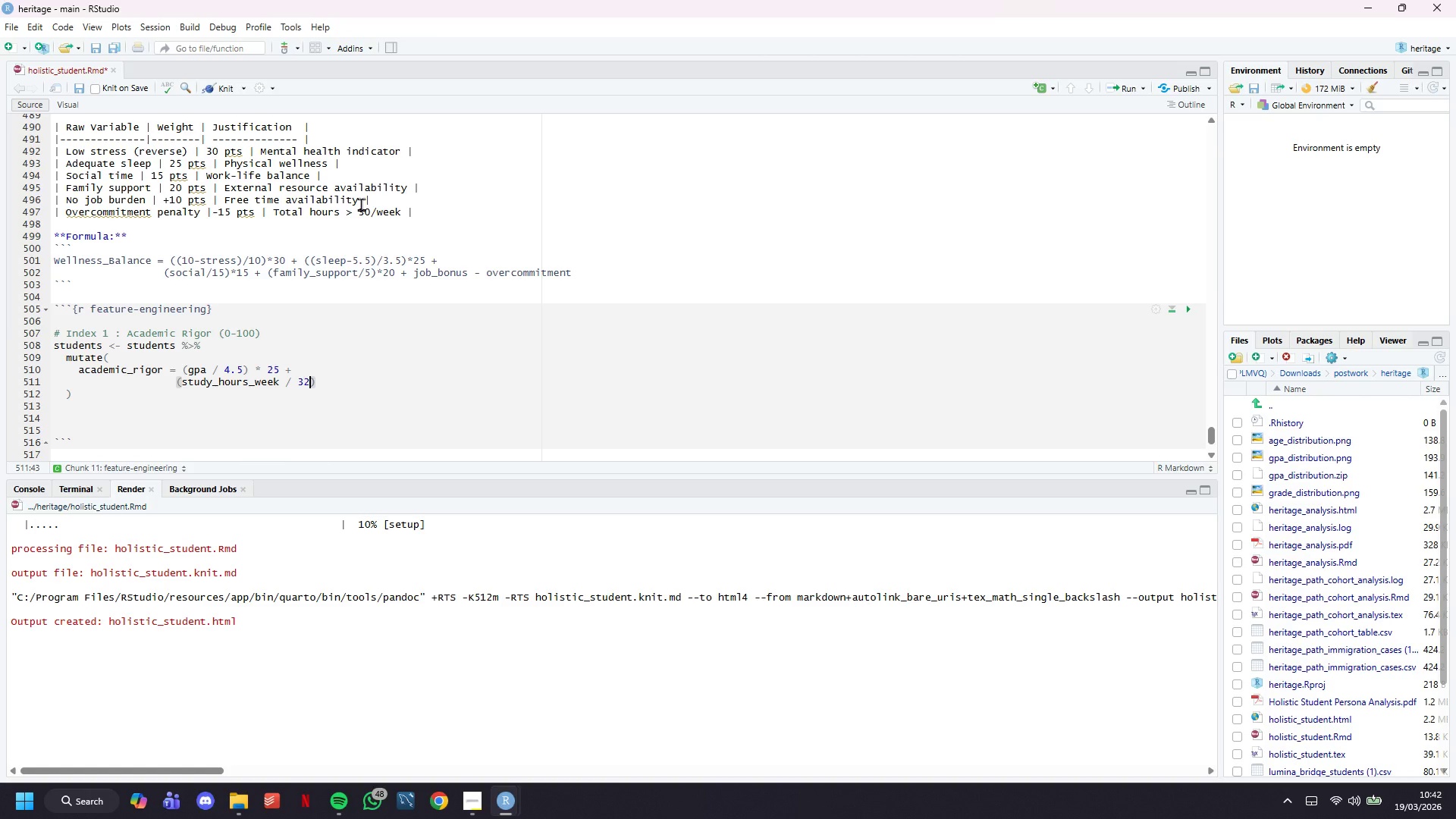 
key(ArrowRight)
 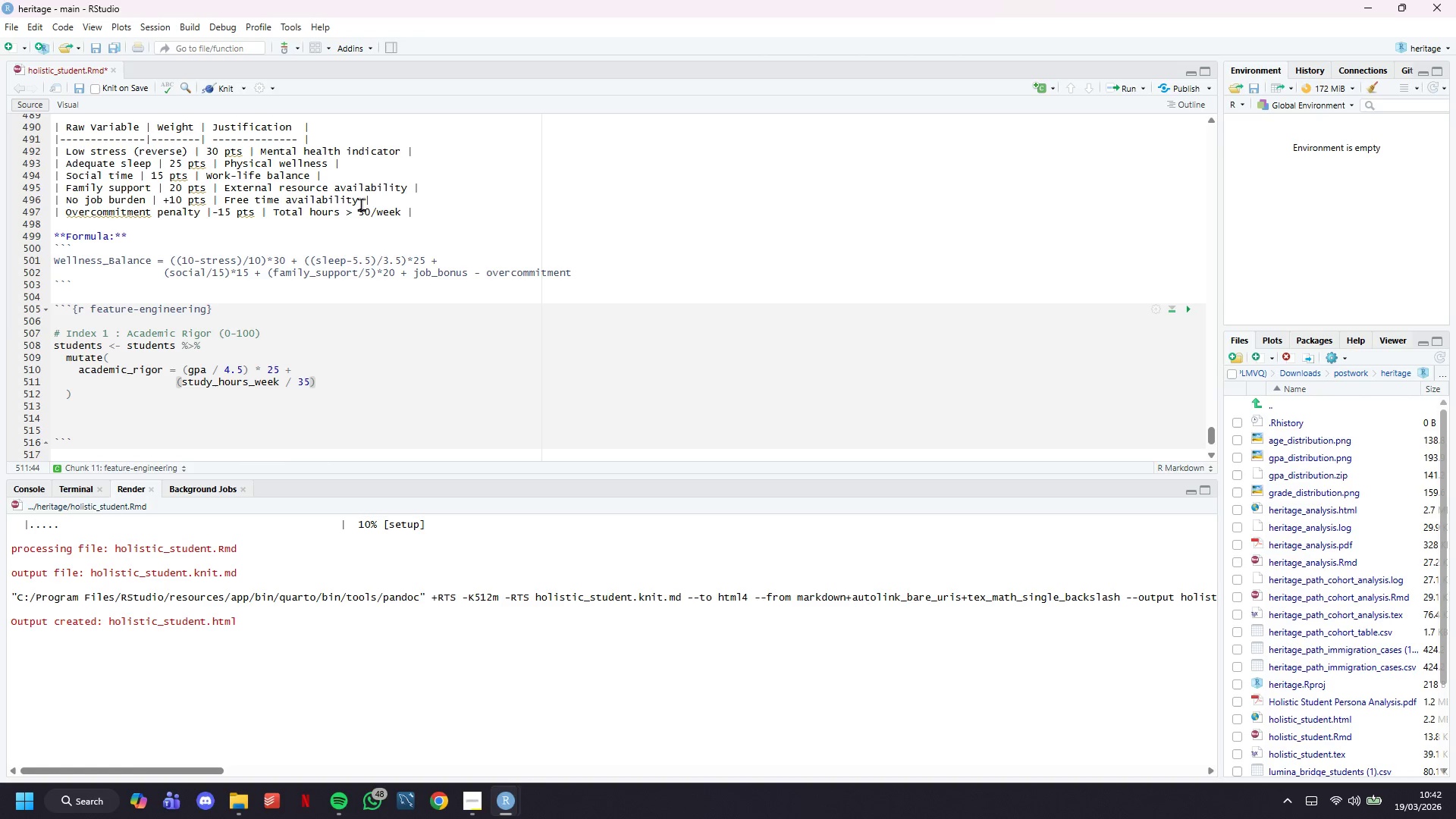 
type( * 25 +)
 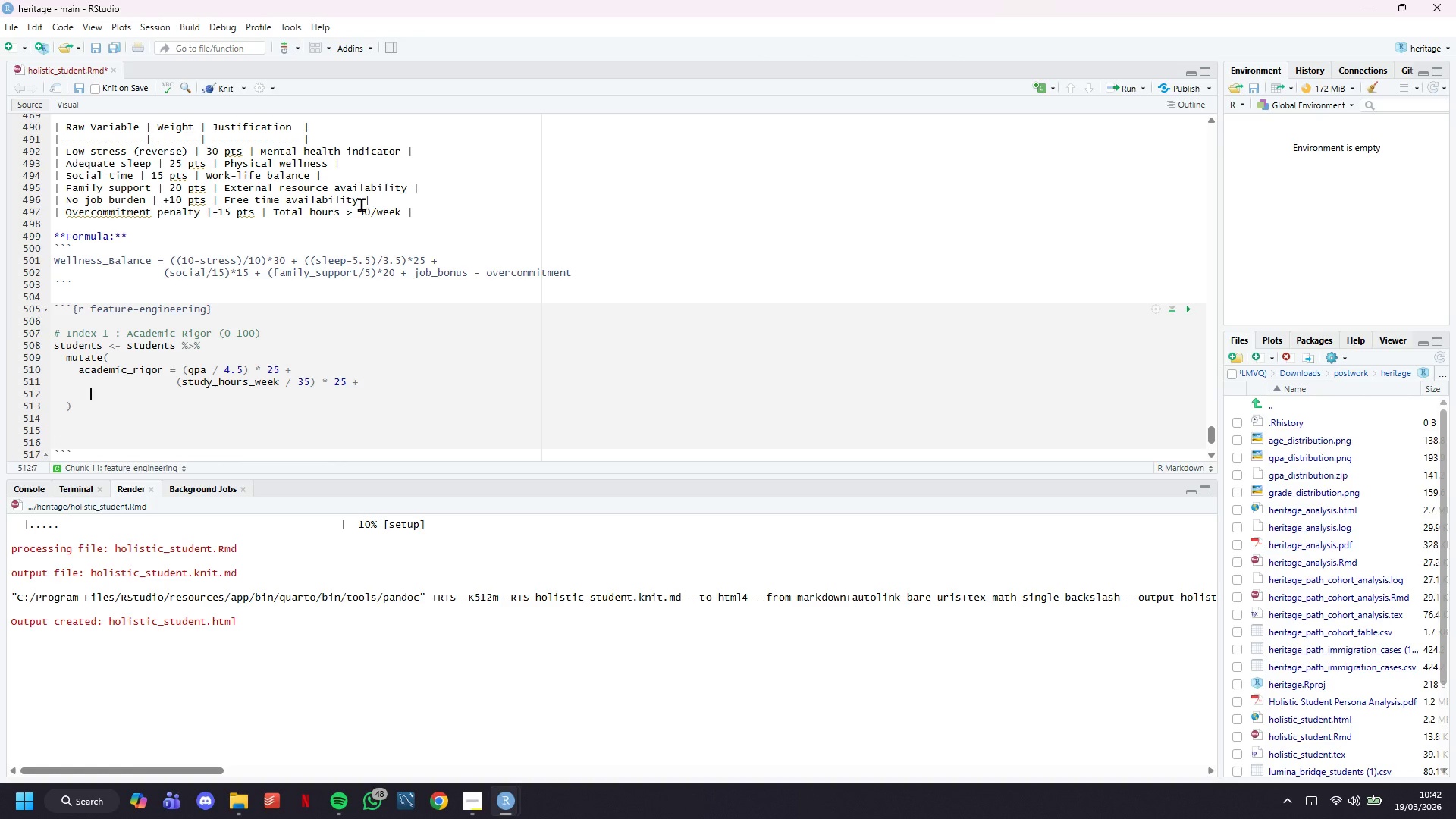 
 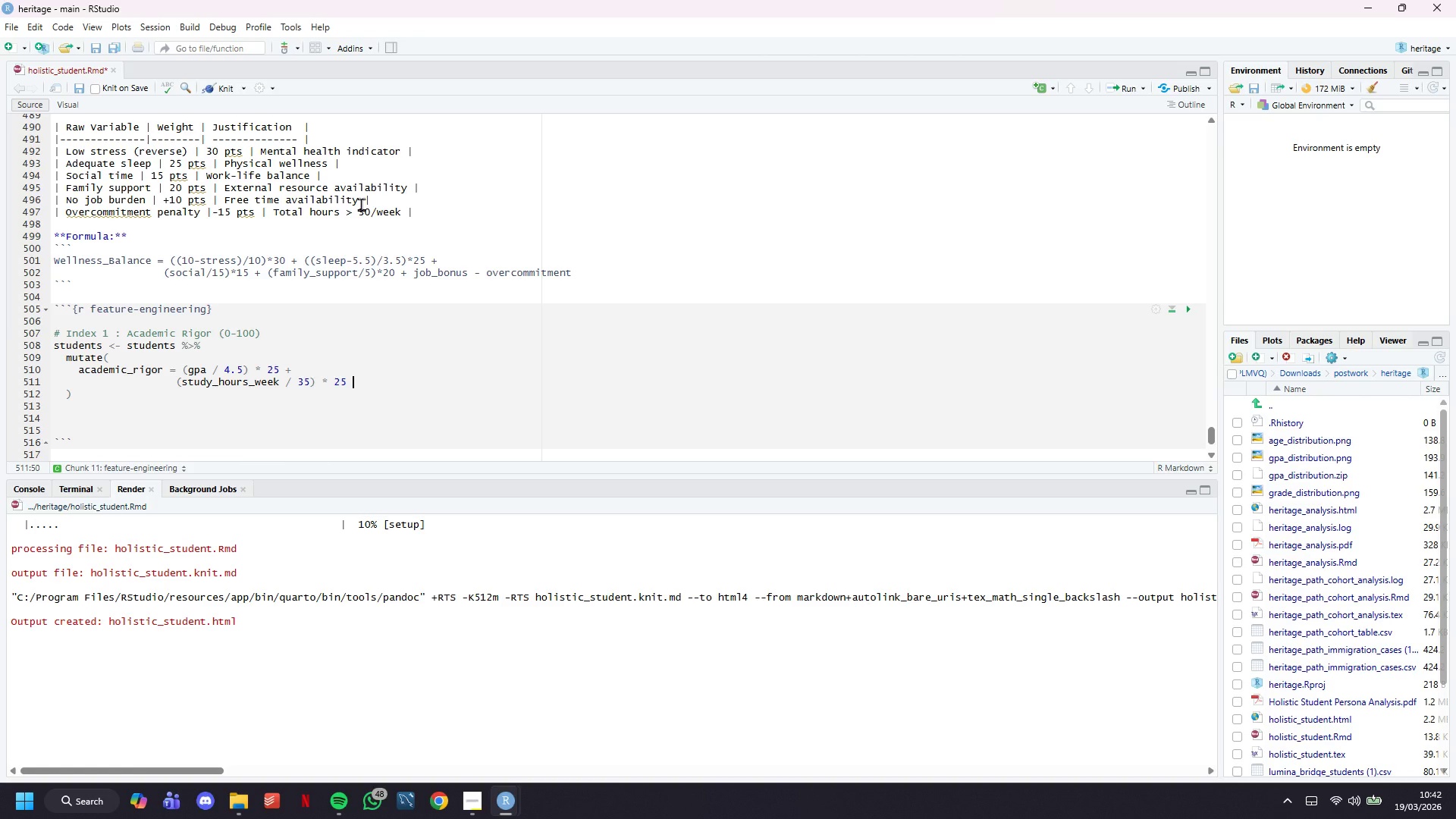 
key(Enter)
 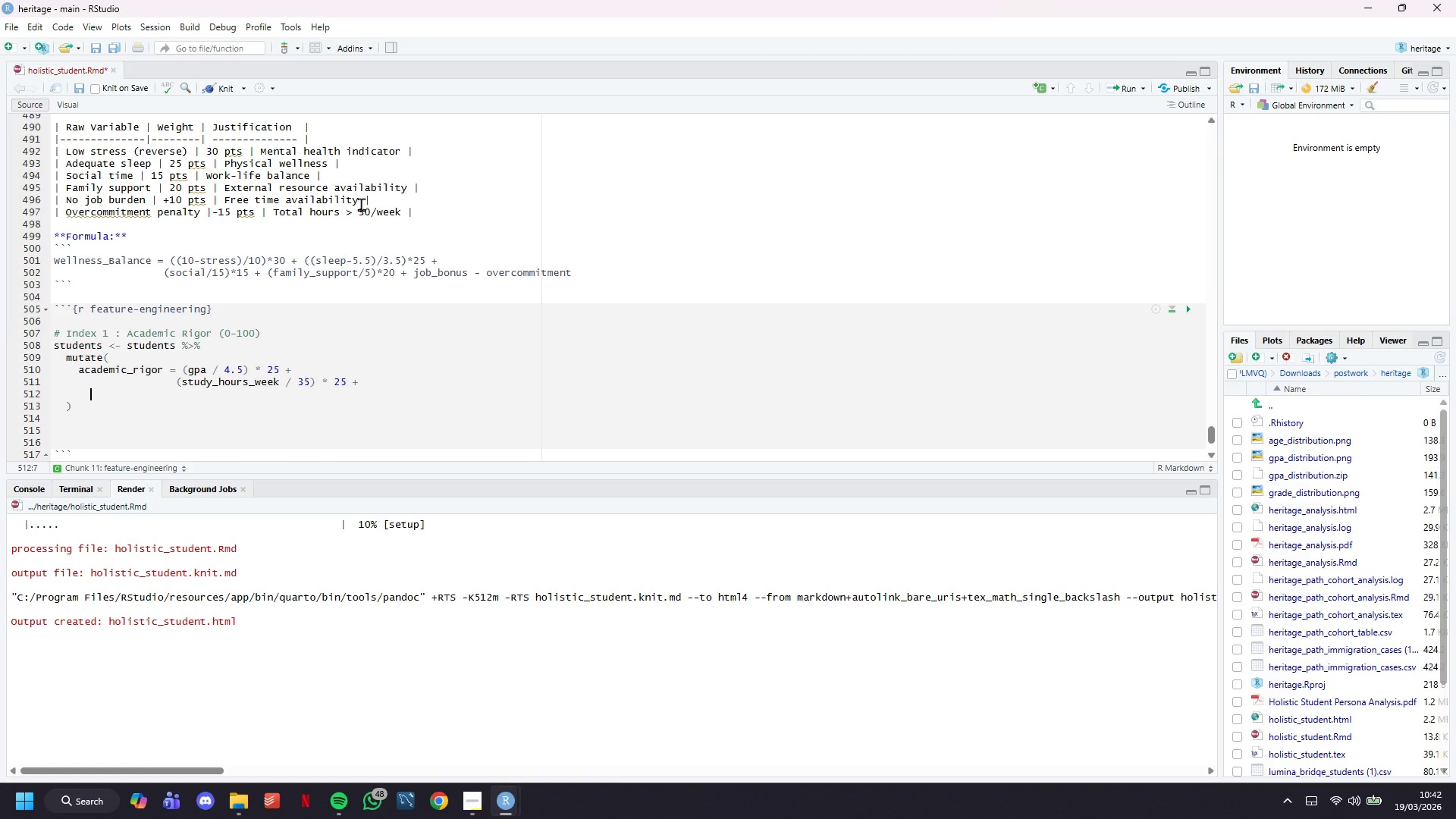 
key(Tab)
key(Tab)
key(Tab)
key(Tab)
key(Tab)
key(Tab)
key(Tab)
type((ap_courses / 6)
 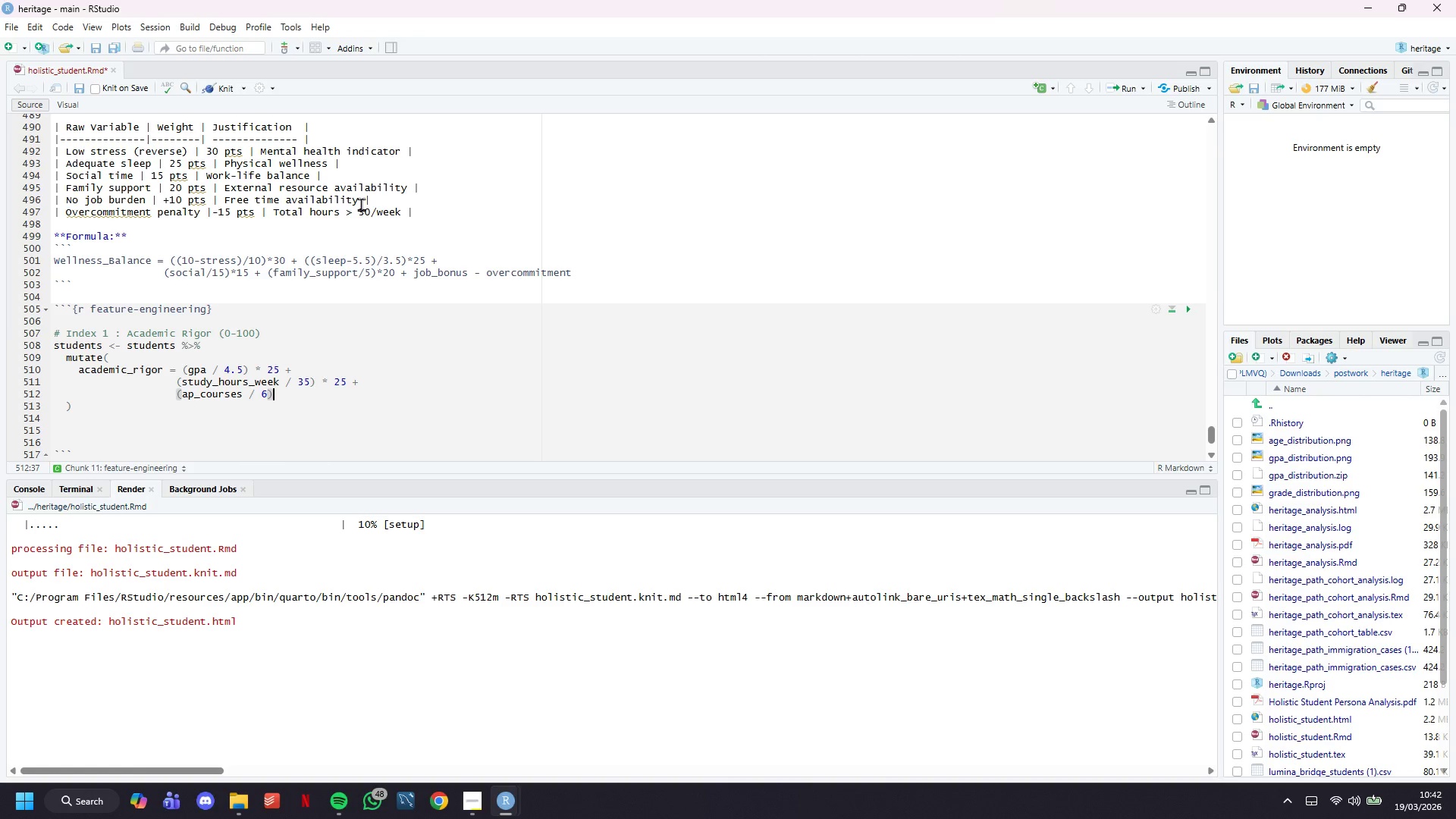 
 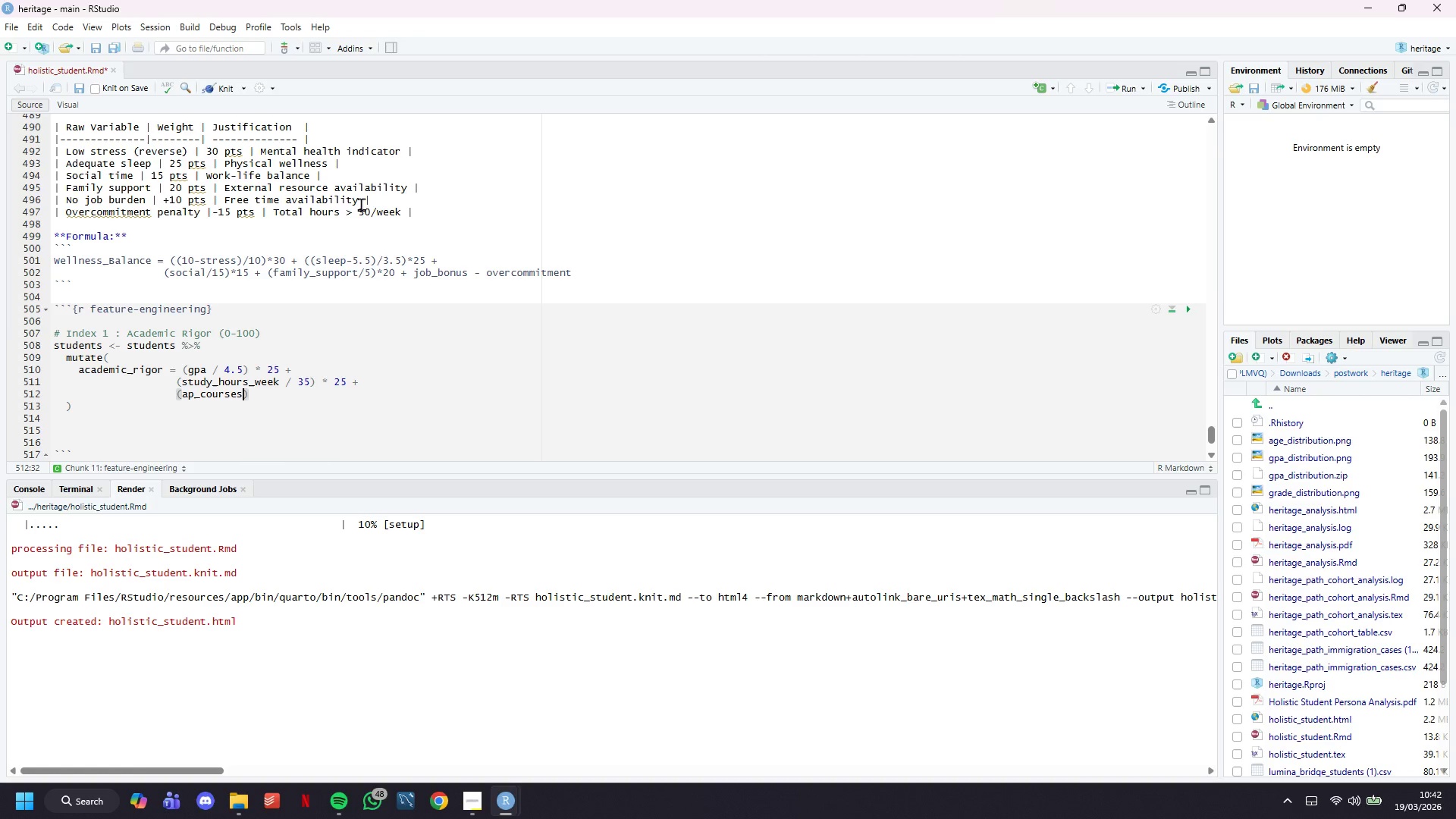 
key(ArrowRight)
 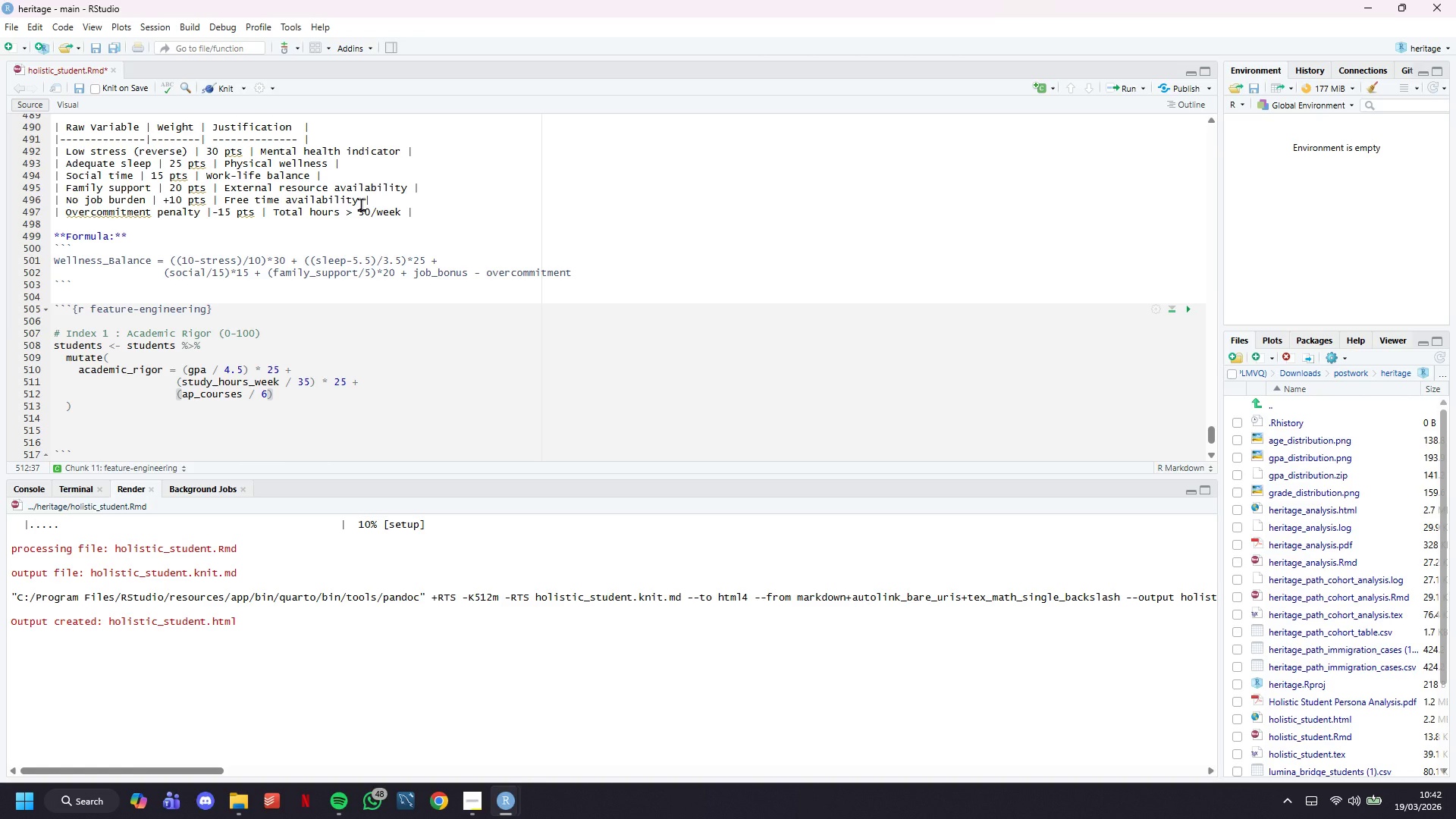 
type( * 20 +)
 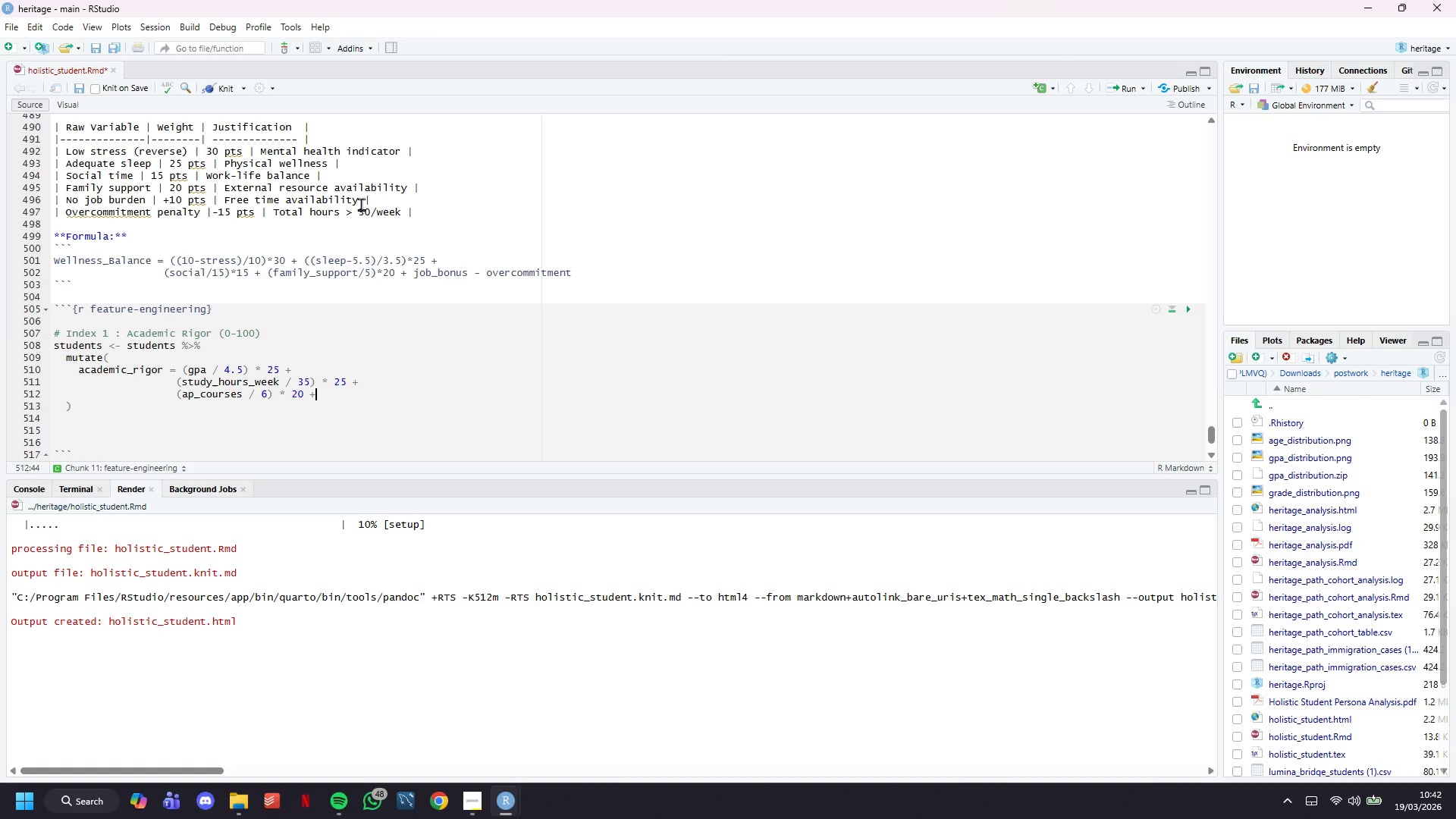 
 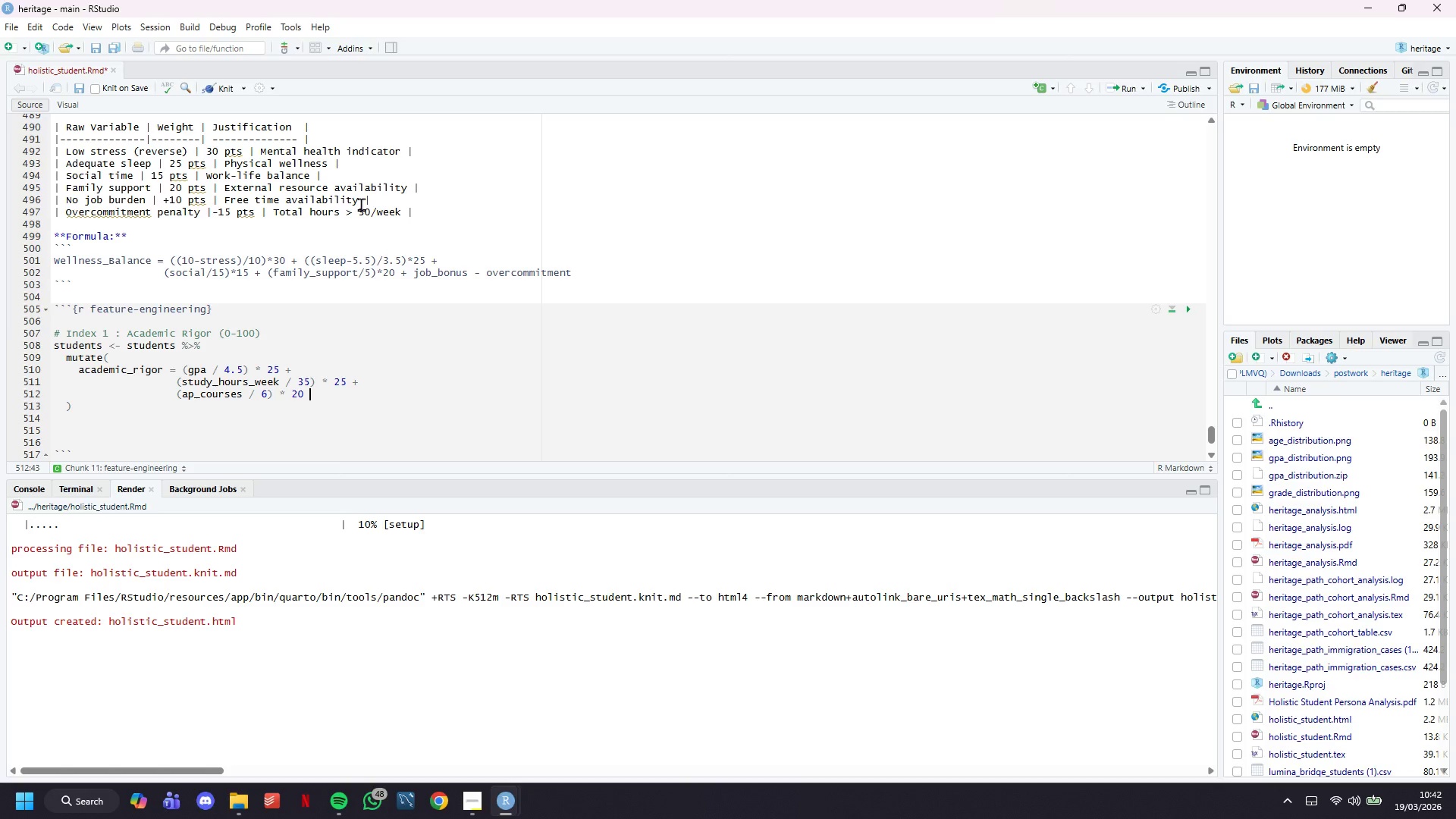 
key(Enter)
 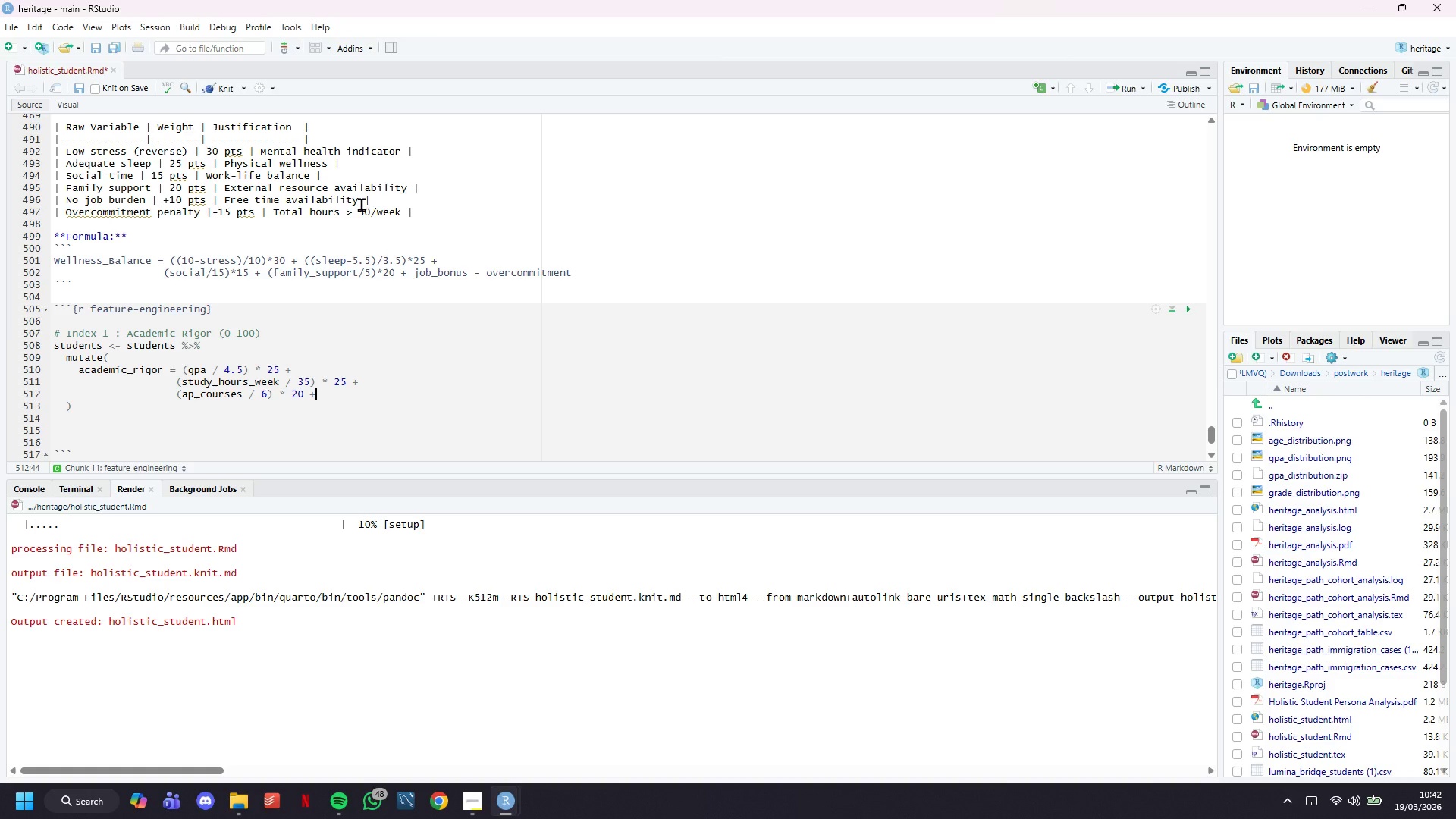 
key(Tab)
key(Tab)
key(Tab)
key(Tab)
key(Tab)
key(Tab)
key(Tab)
key(Tab)
key(Backspace)
type((honors_courses / 5)
 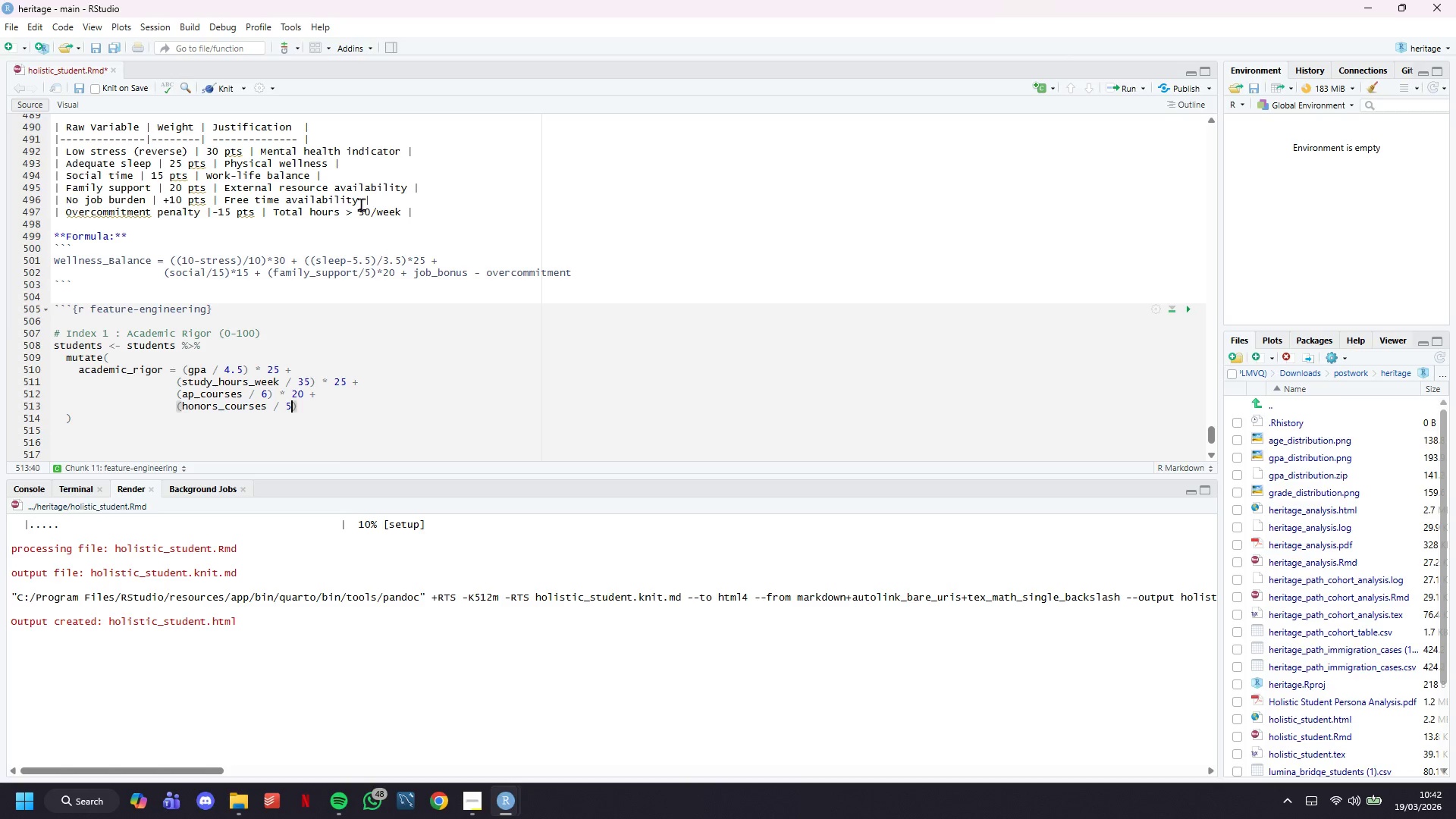 
key(ArrowRight)
 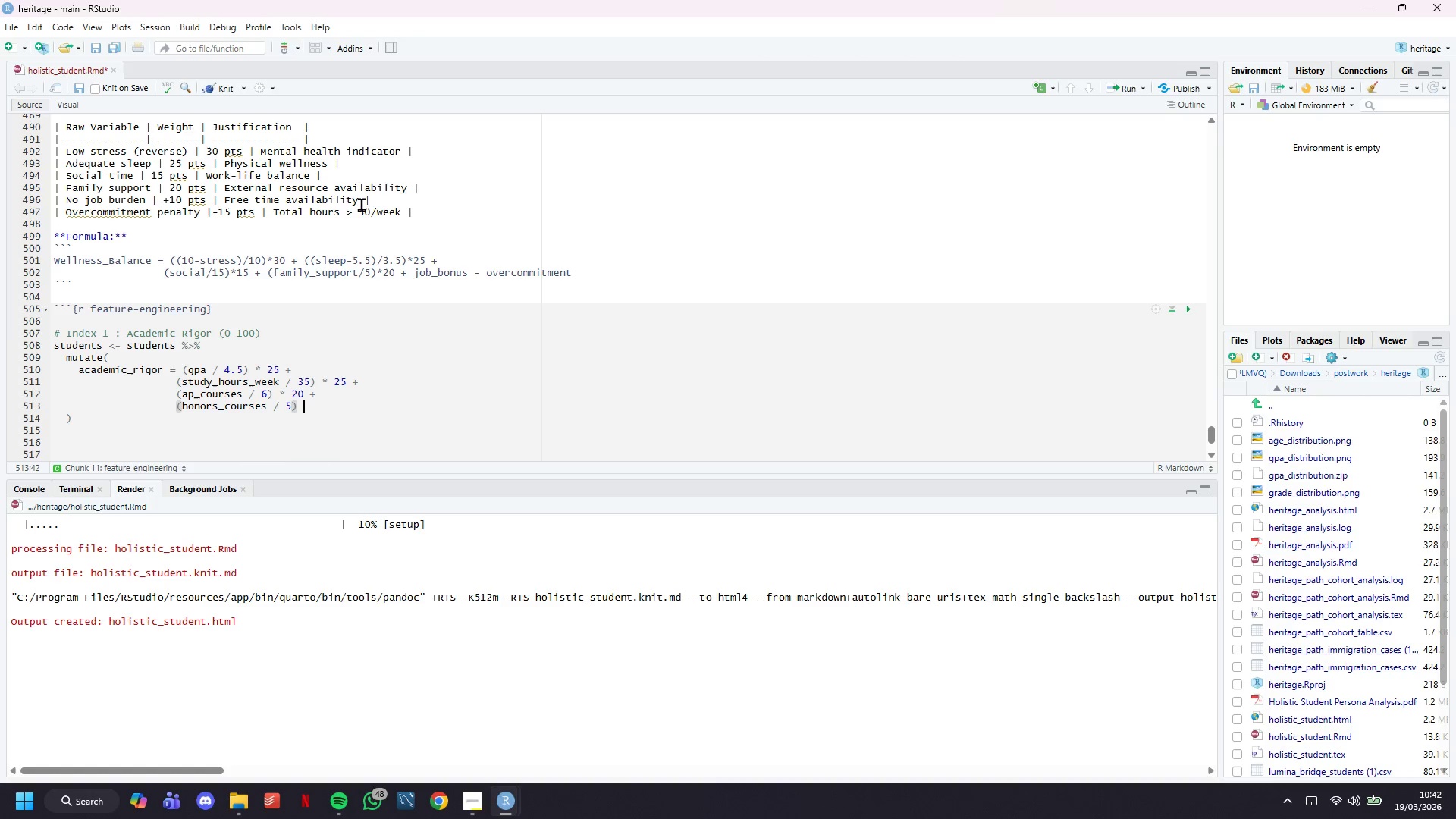 
type( * 15 +)
 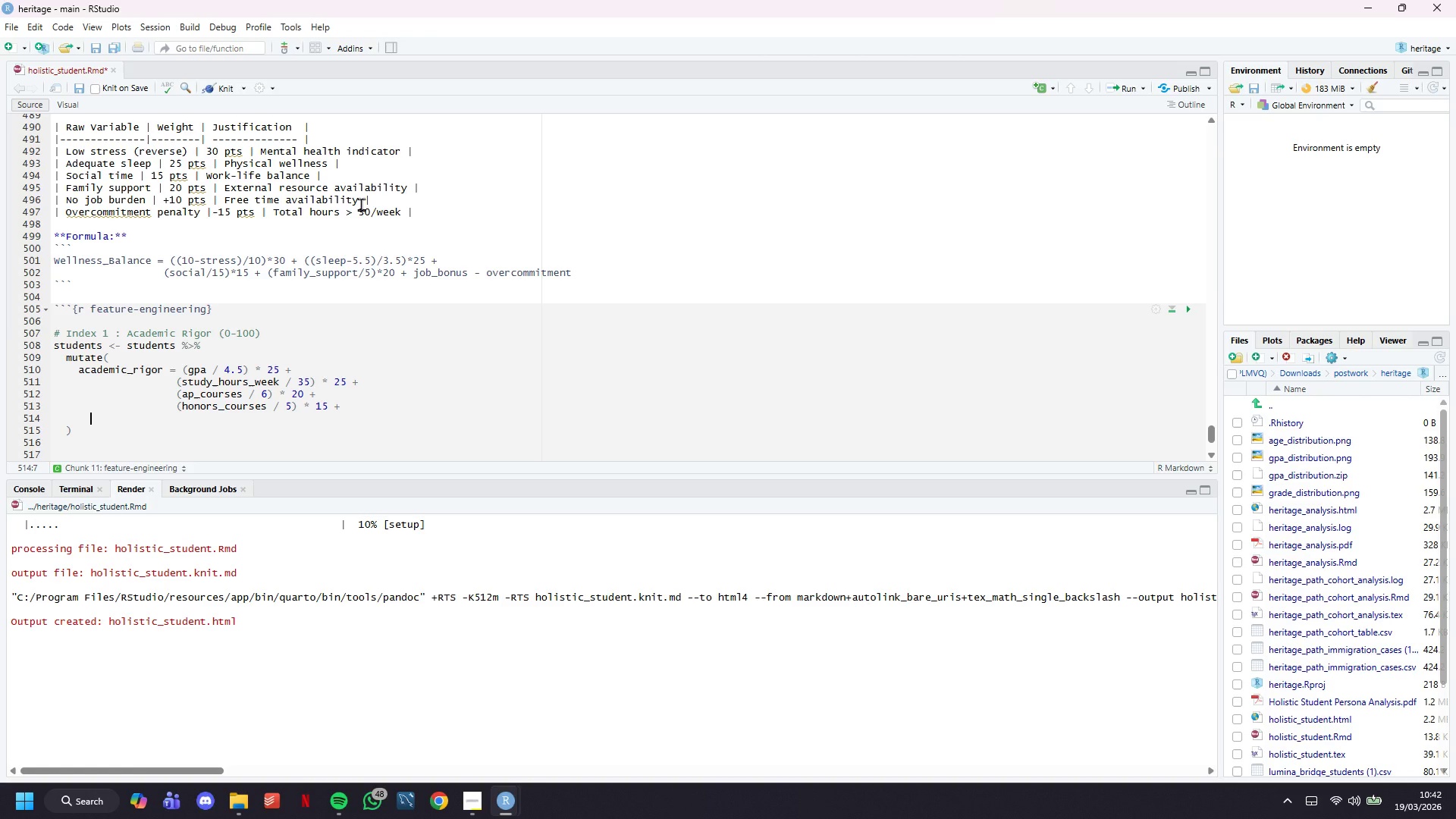 
 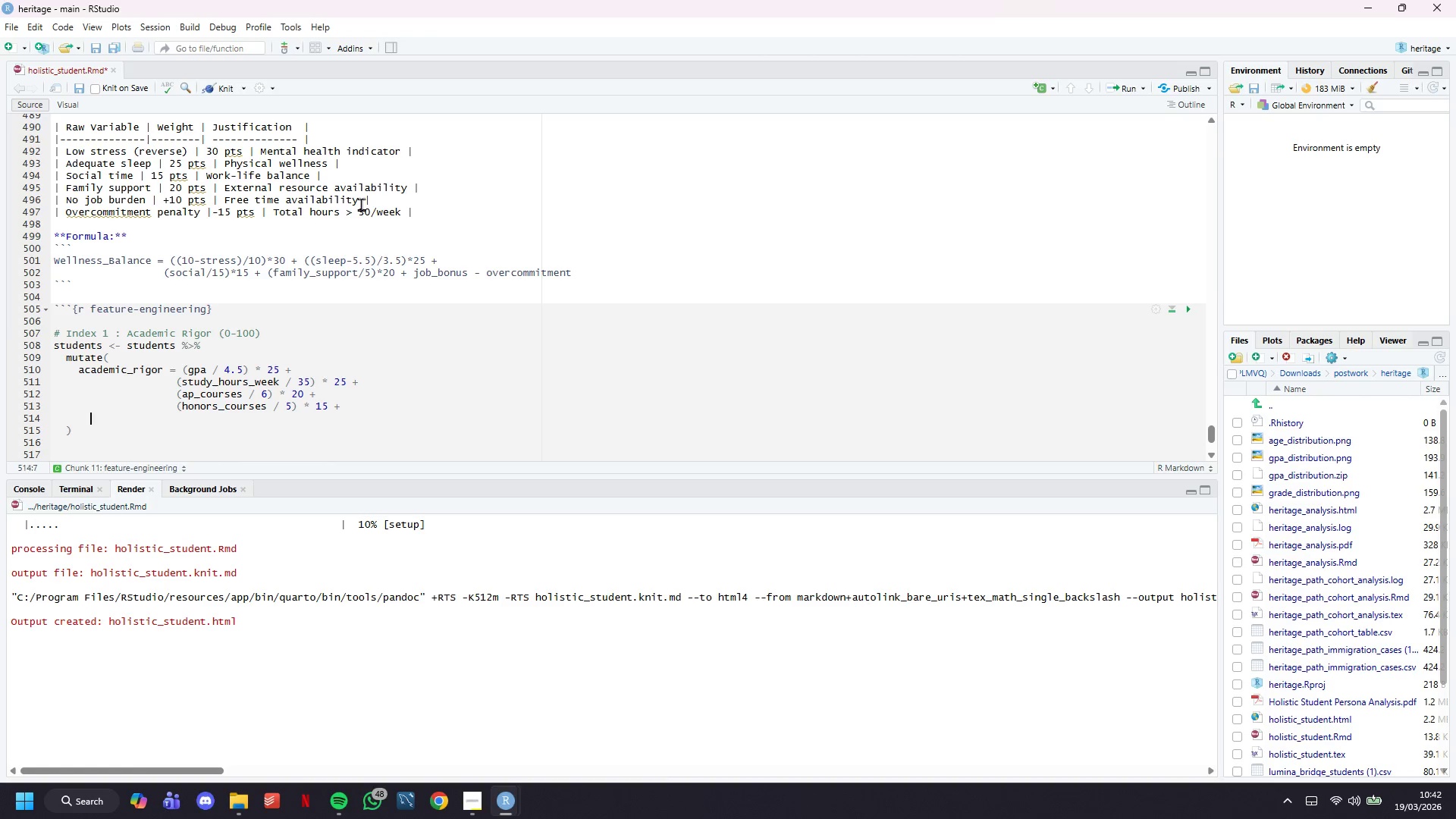 
key(Enter)
 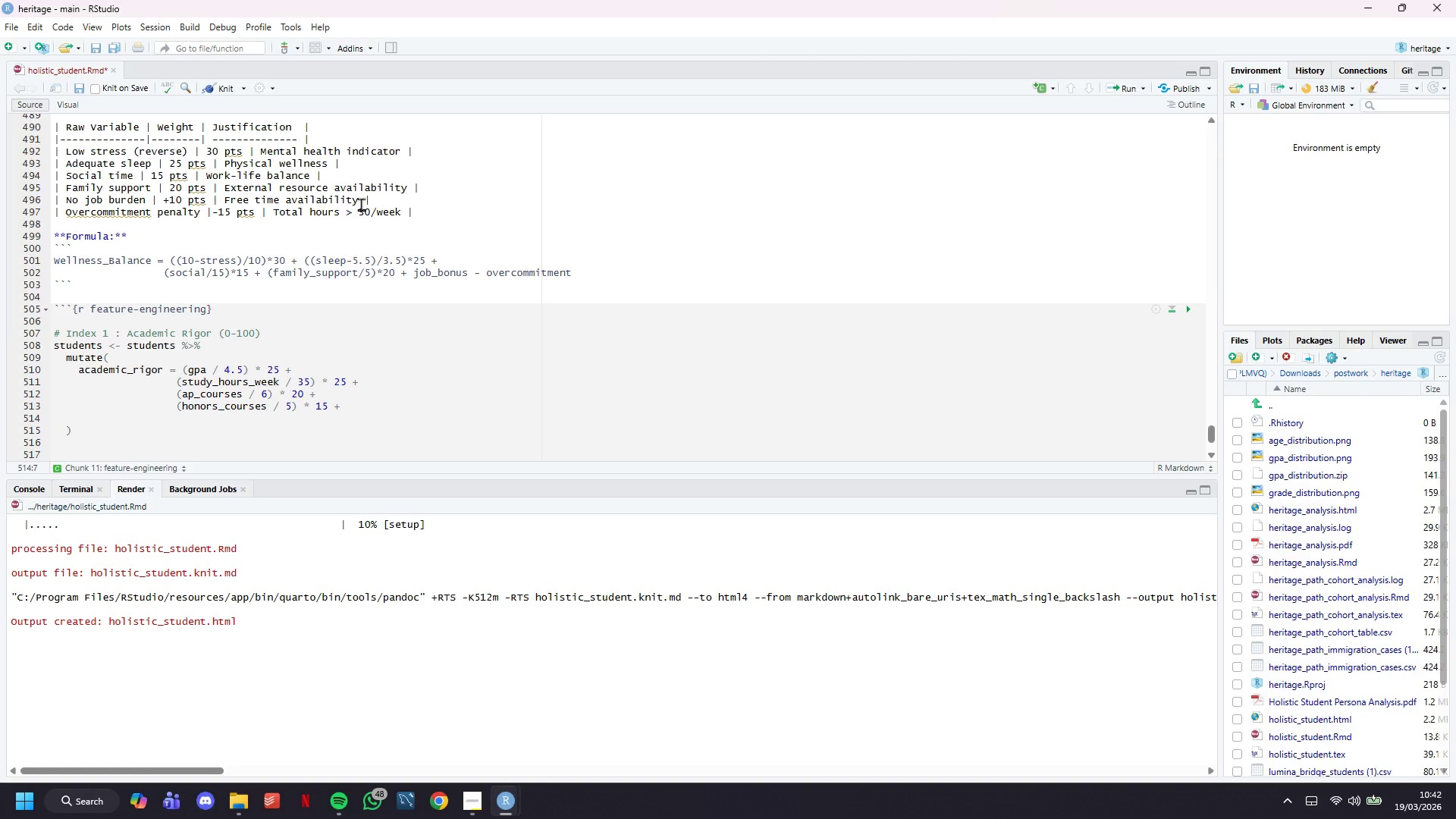 
key(Tab)
key(Tab)
key(Tab)
key(Tab)
key(Tab)
key(Tab)
key(Tab)
type((attendance_rate / 100)
 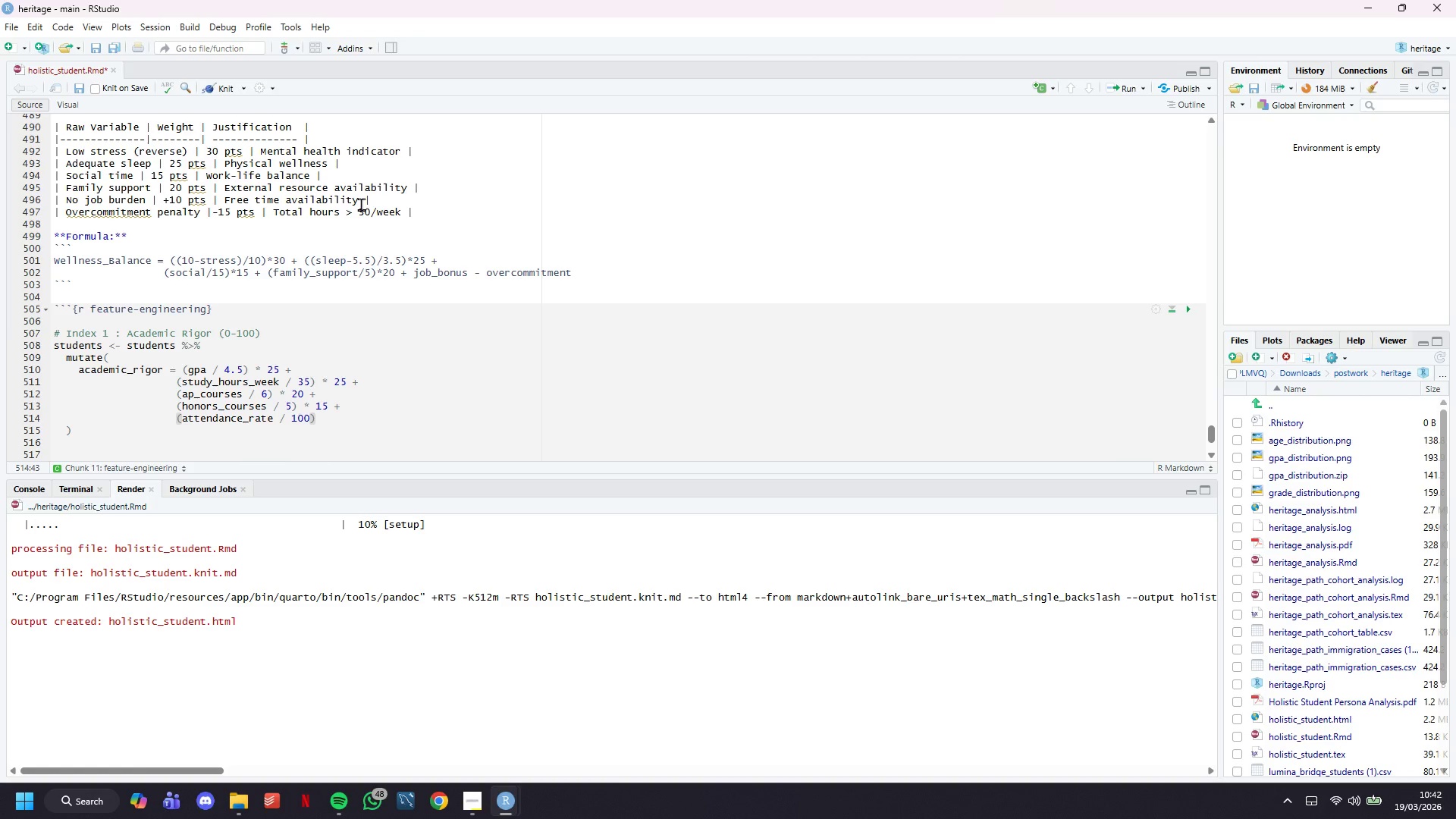 
key(ArrowRight)
 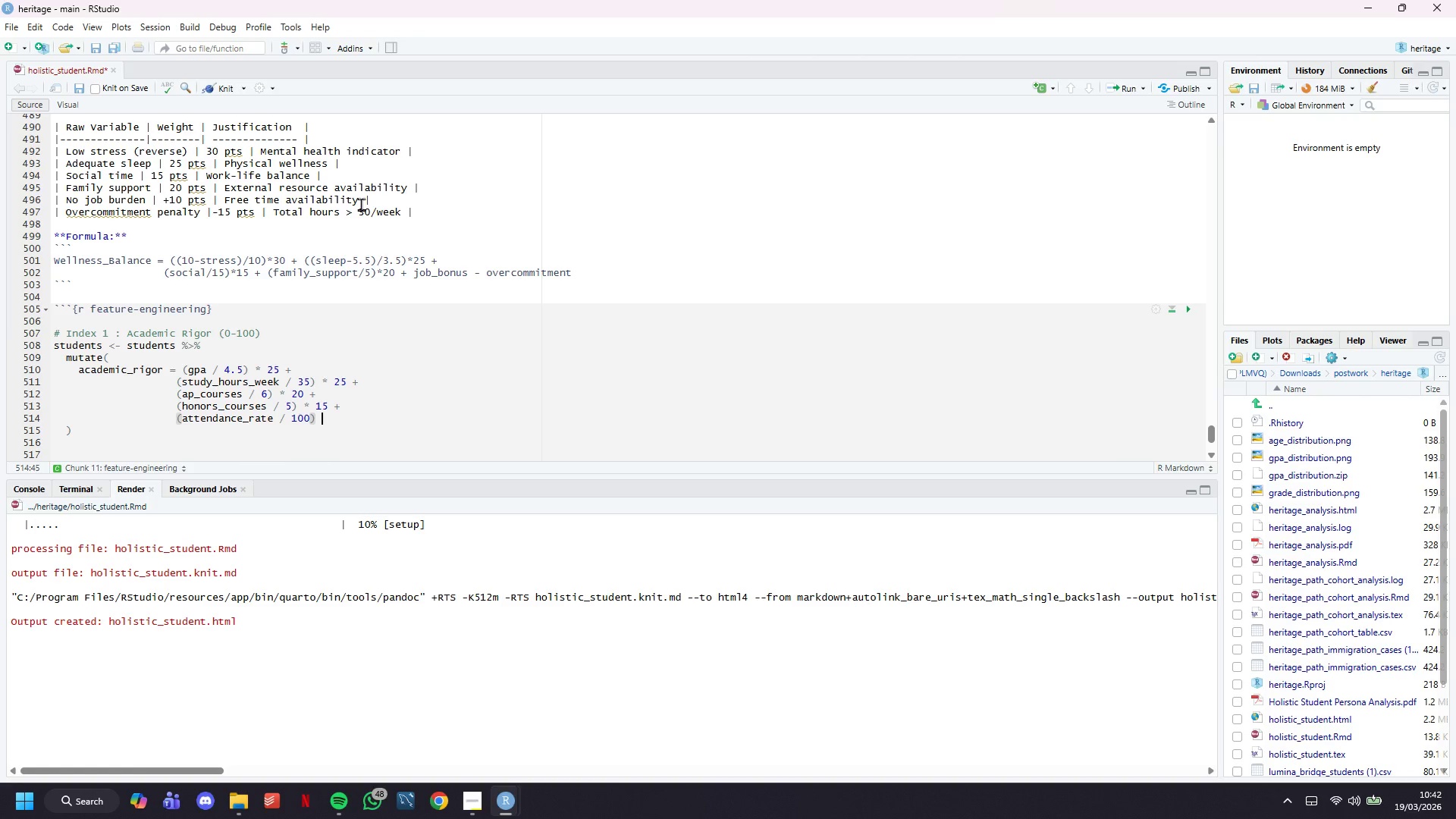 
type( * 15)
 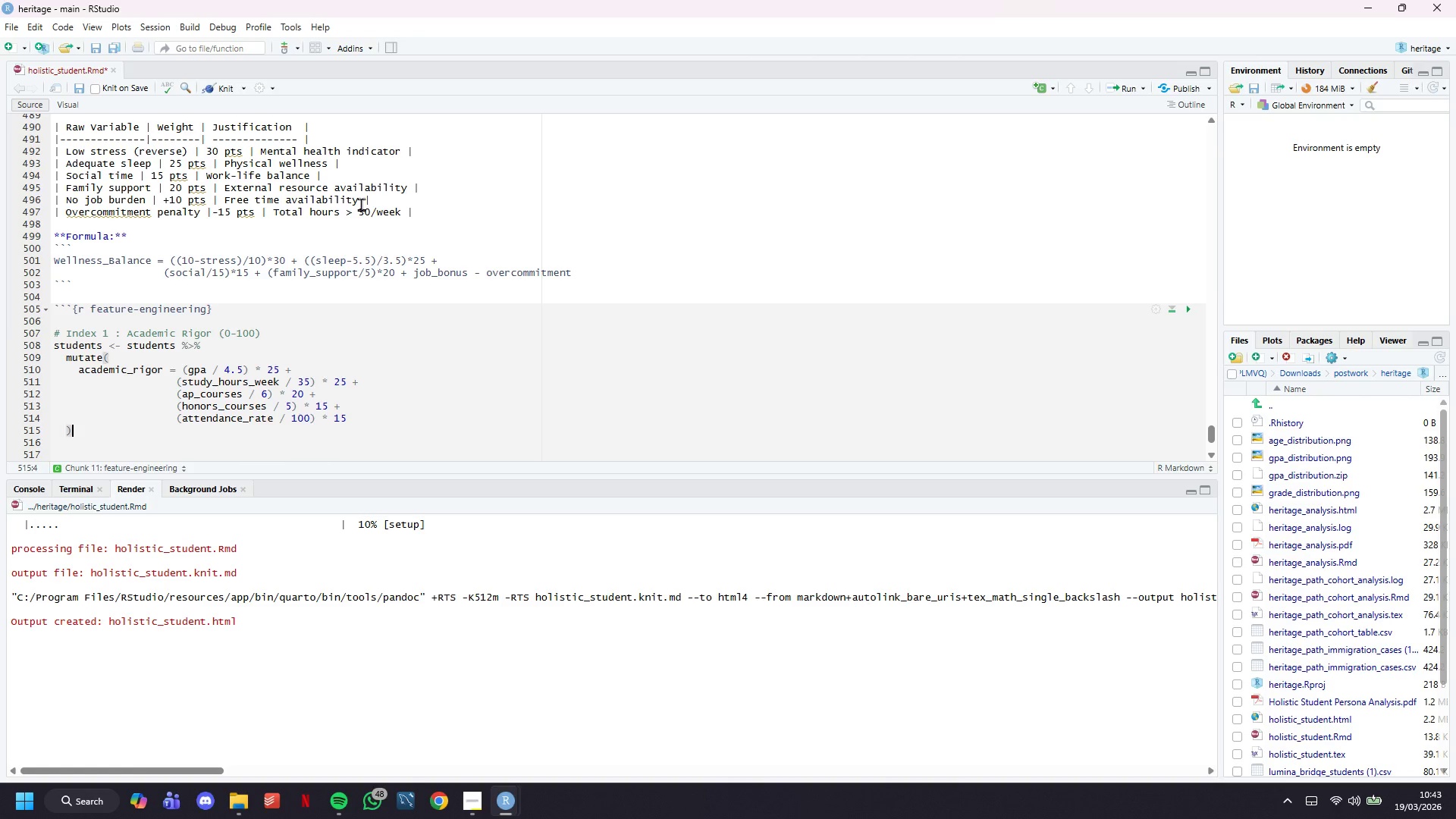 
 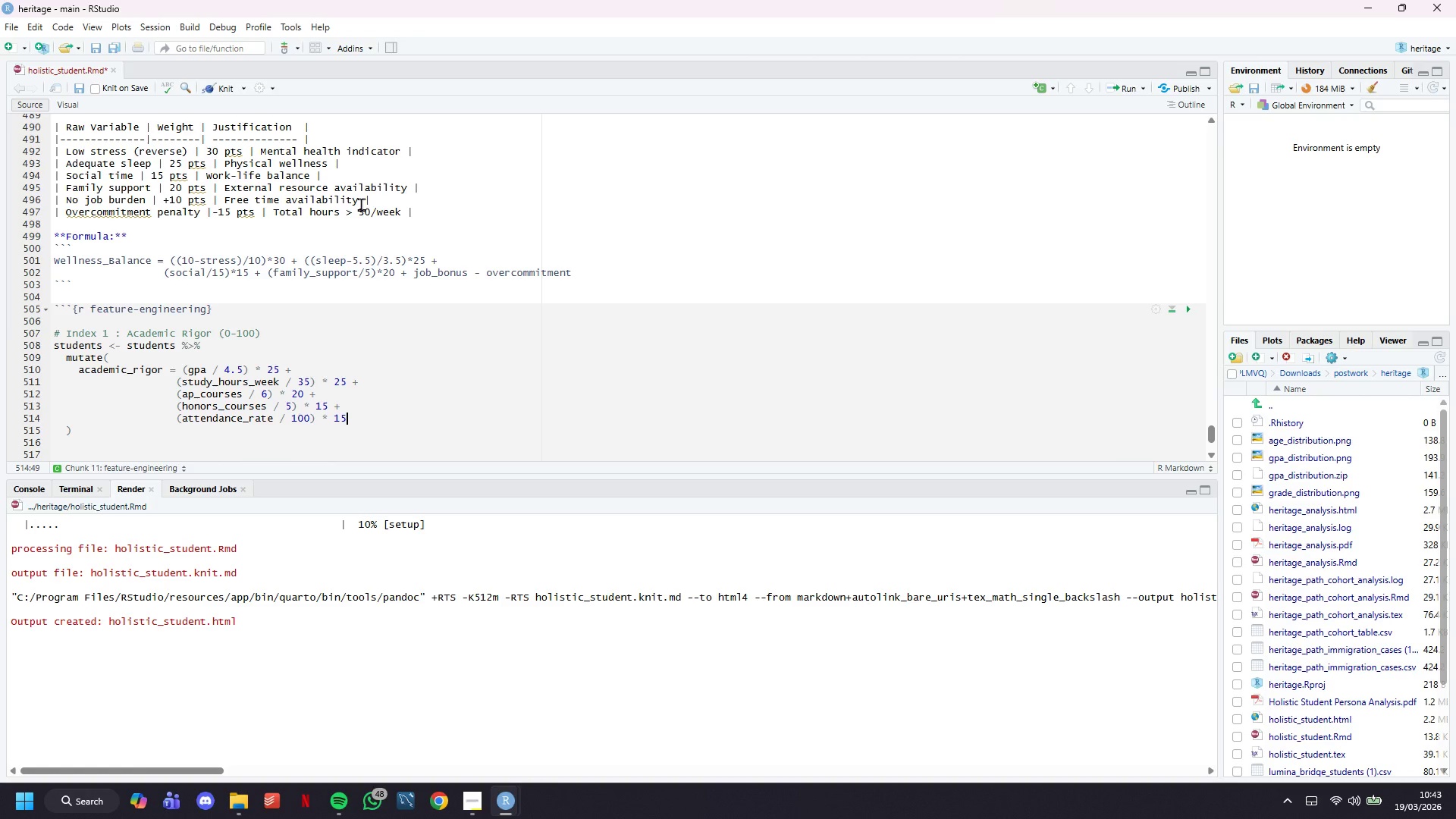 
key(ArrowDown)
 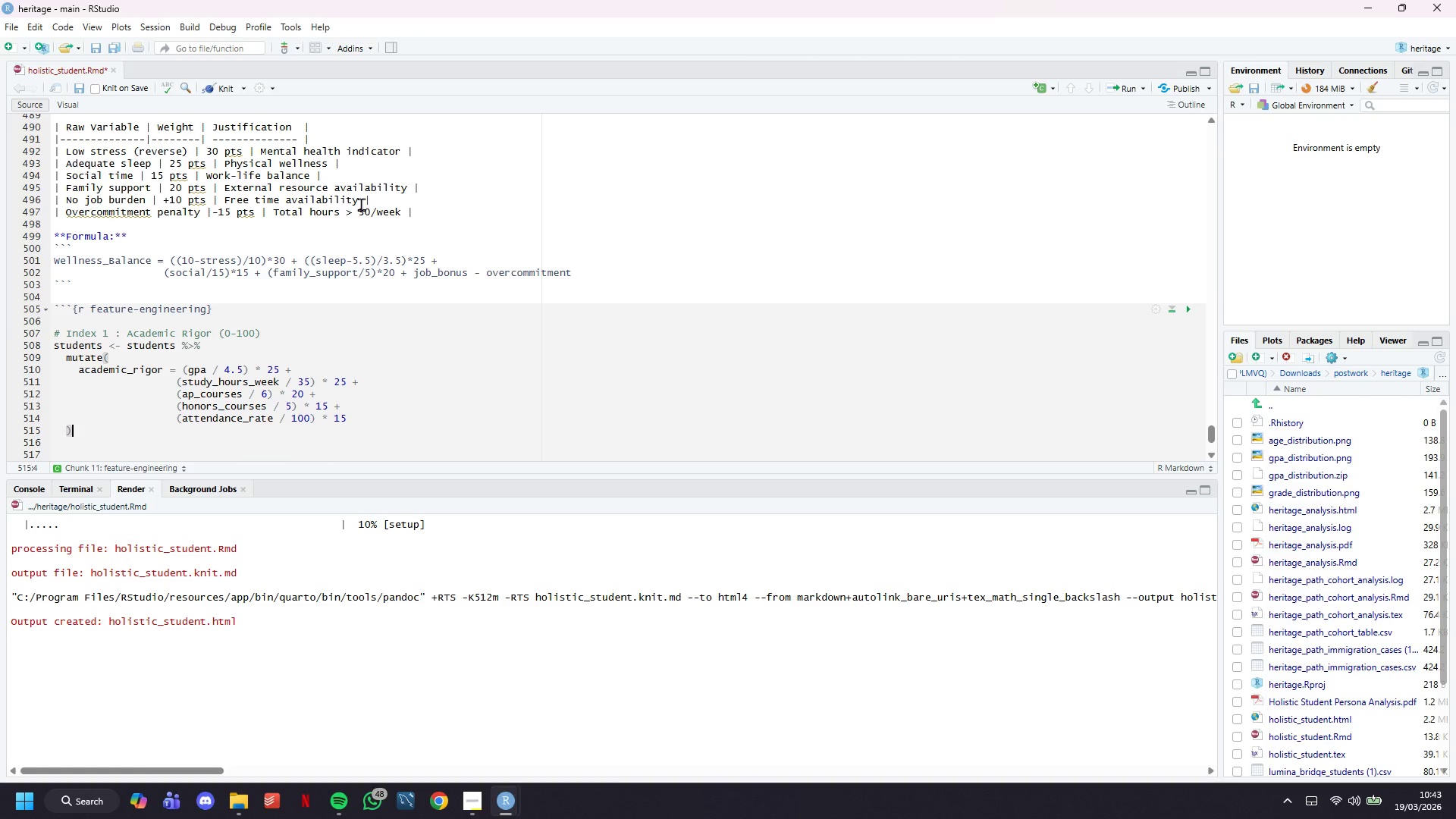 
key(Enter)
 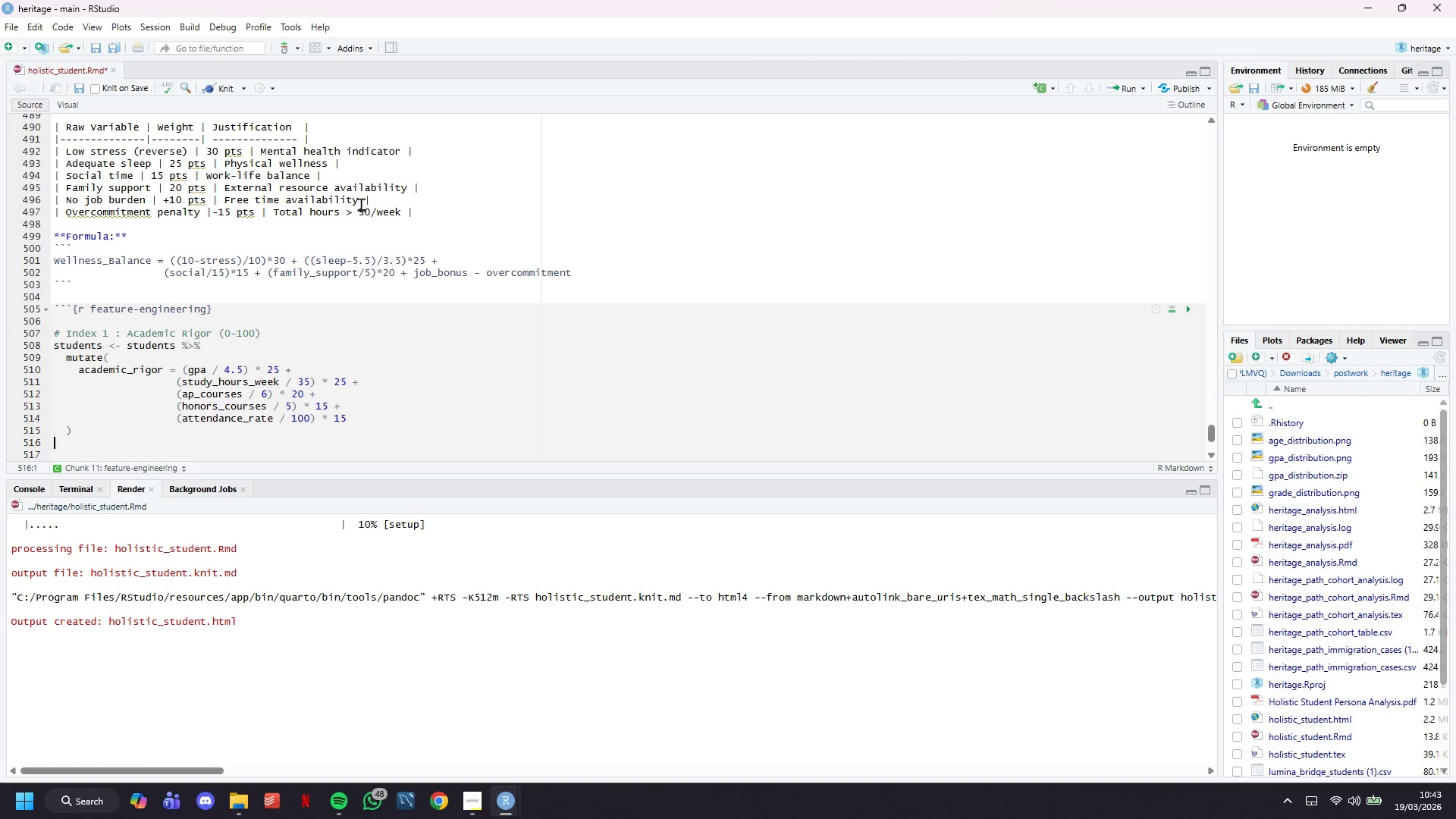 
key(Enter)
 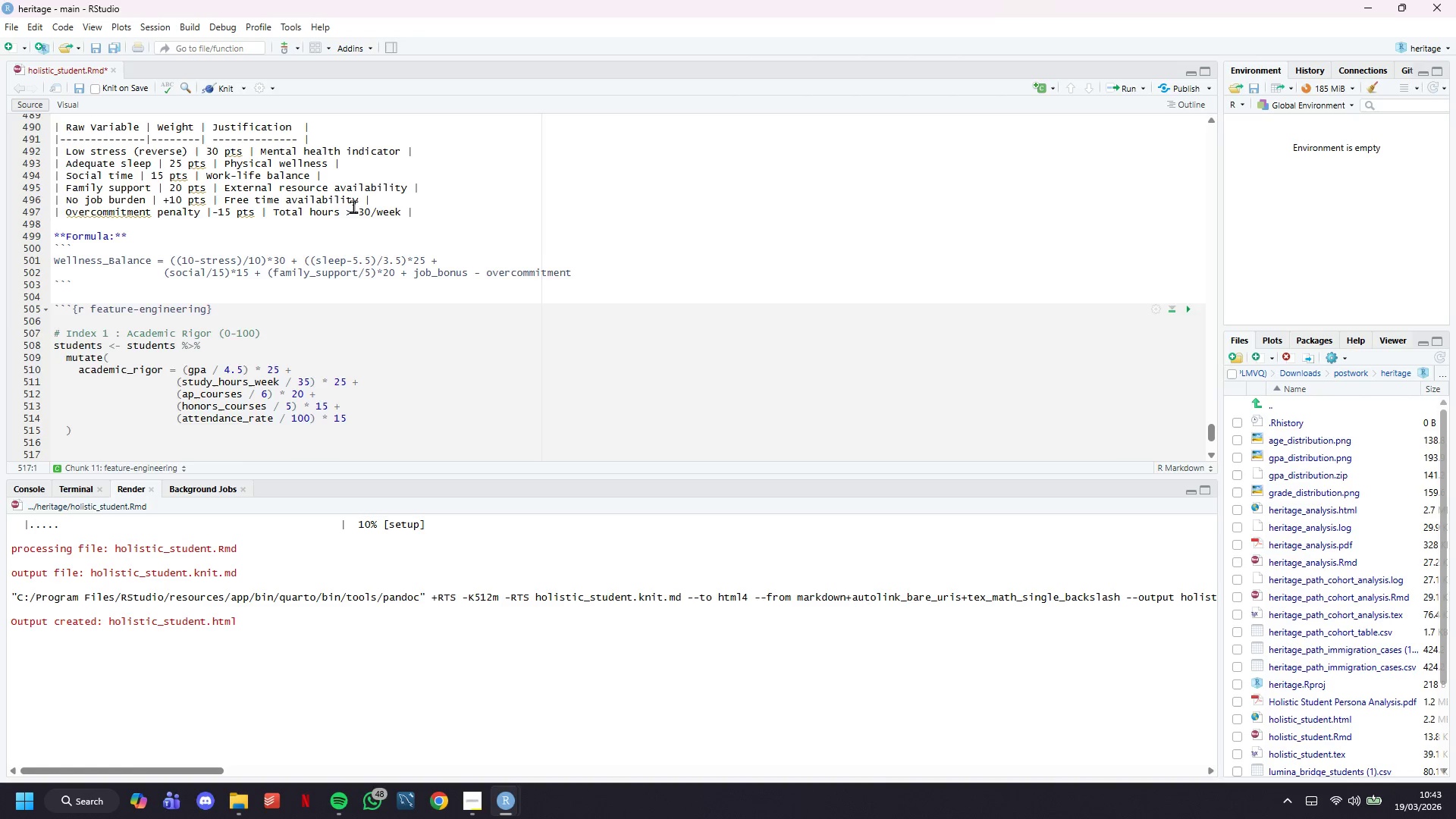 
scroll: coordinate [353, 206], scroll_direction: down, amount: 3.0
 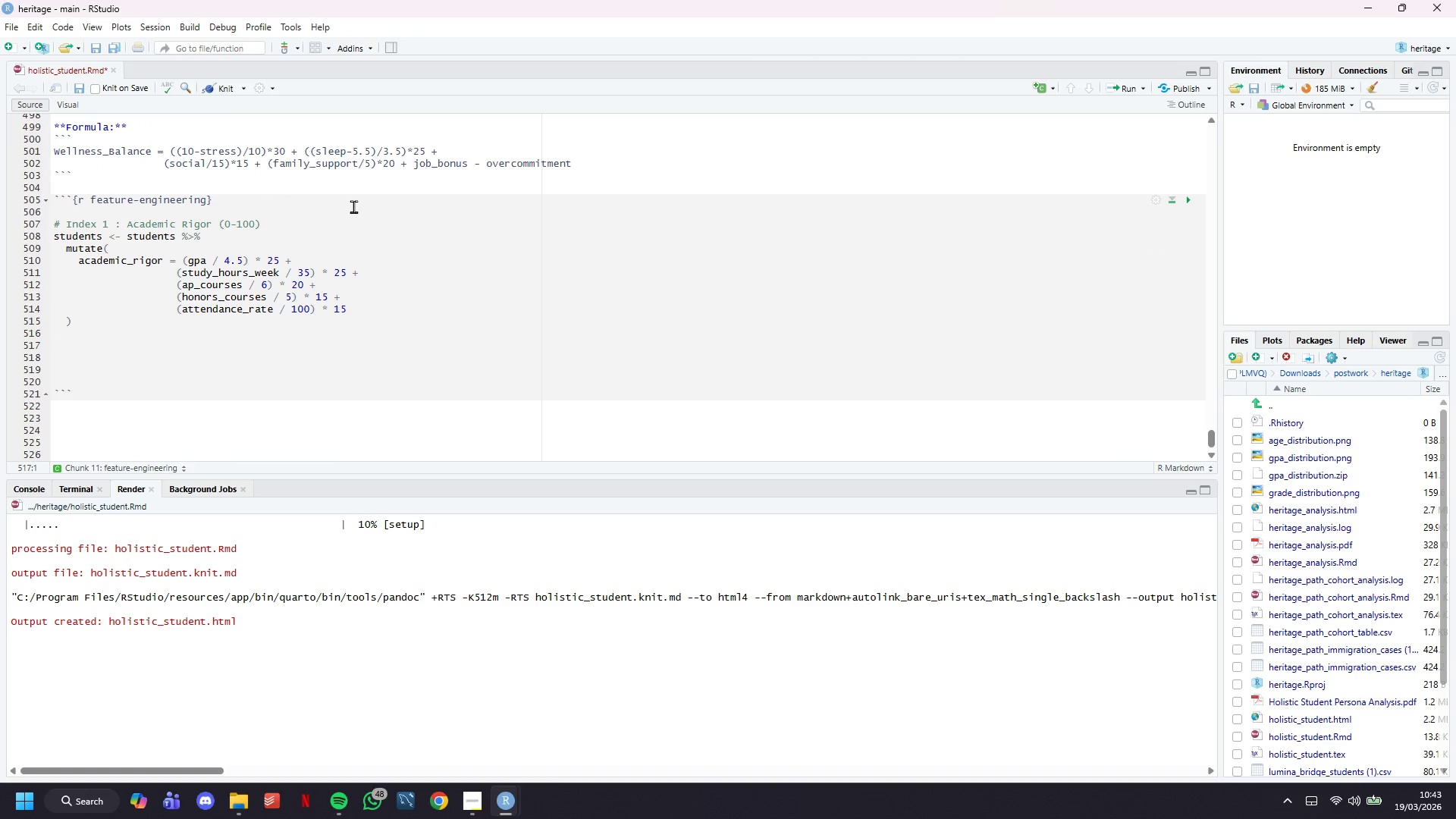 
type(# Add SAT bonus if v)
key(Backspace)
type(available (up to +15 points)
 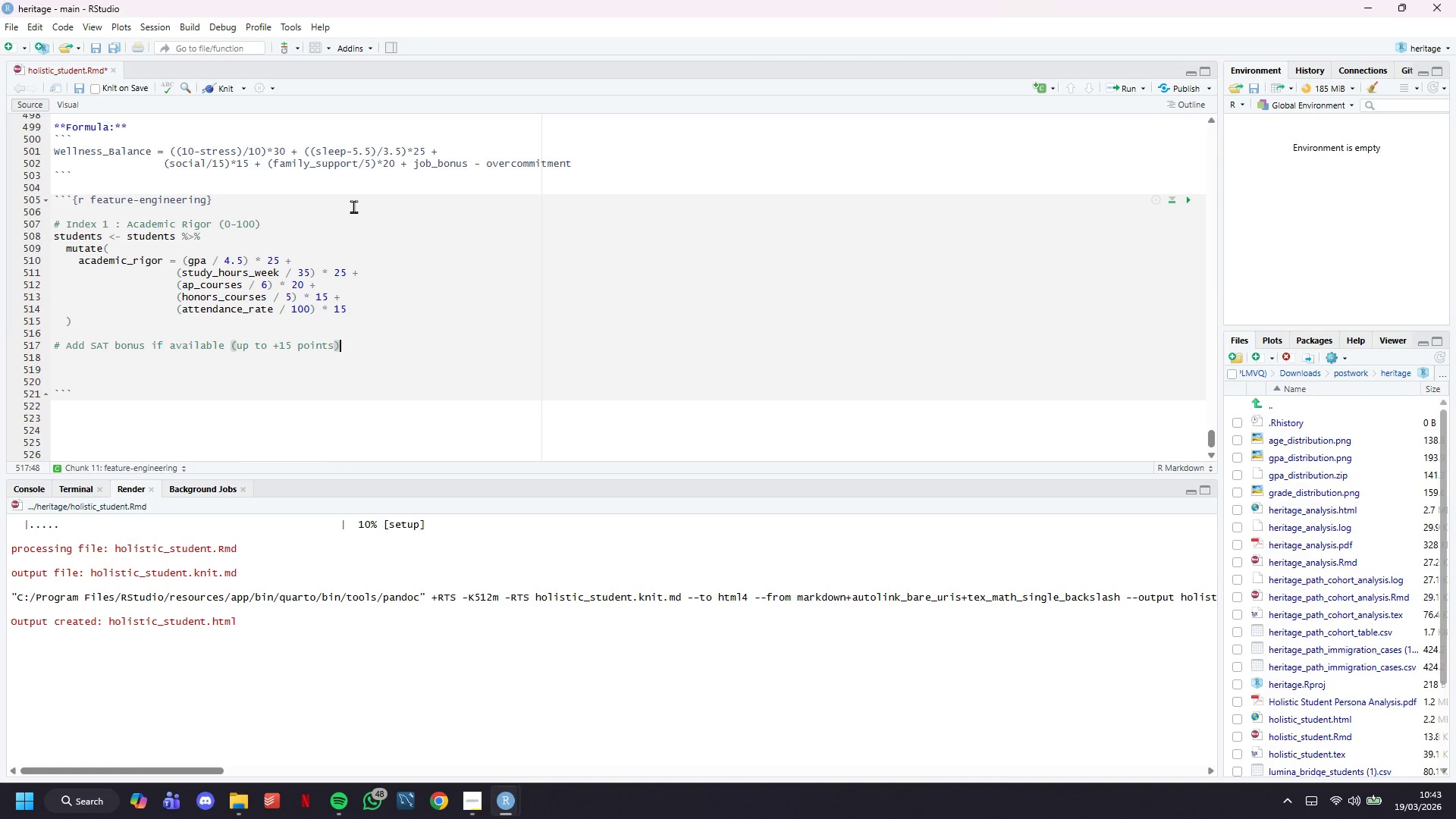 
 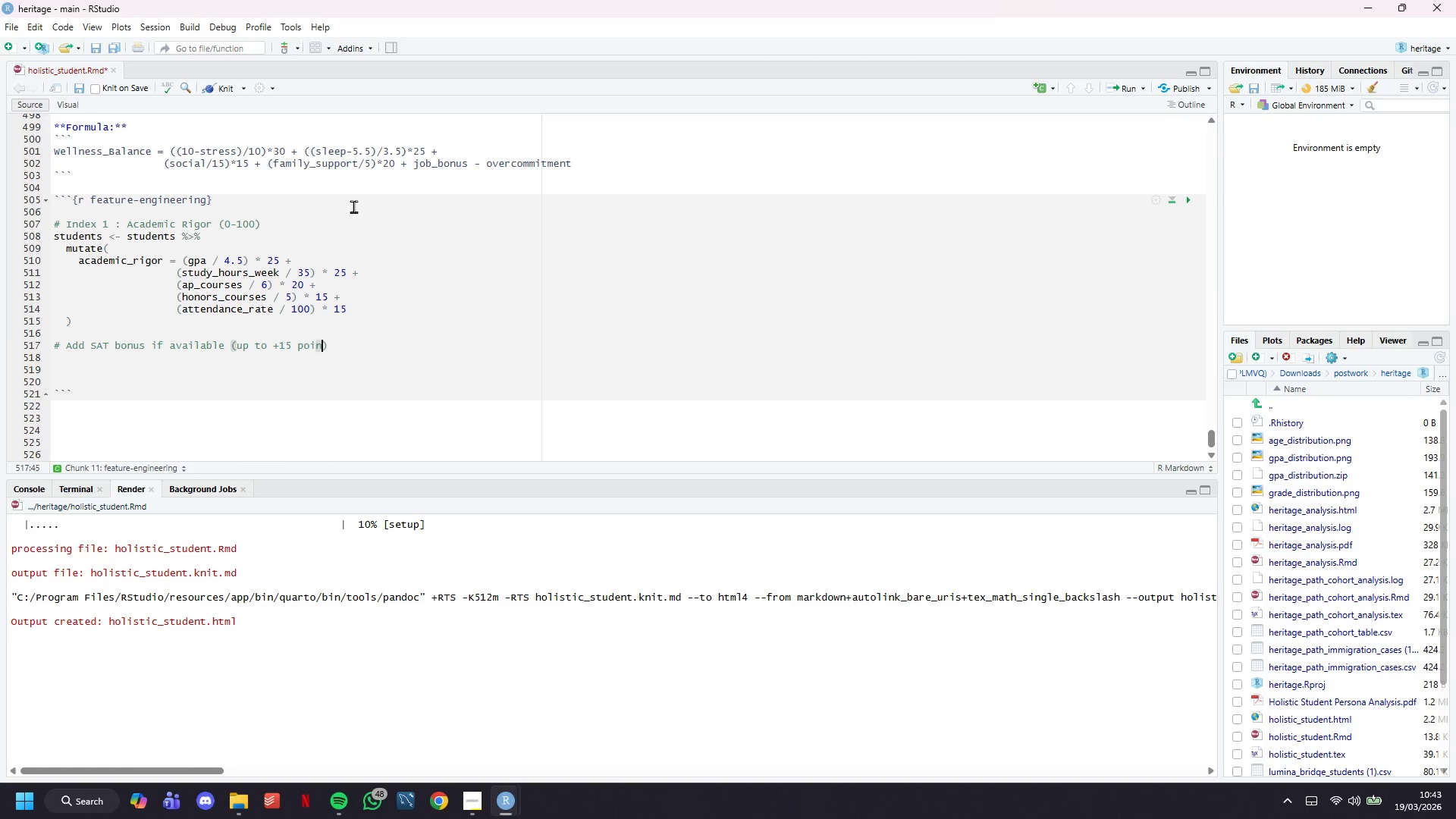 
key(ArrowRight)
 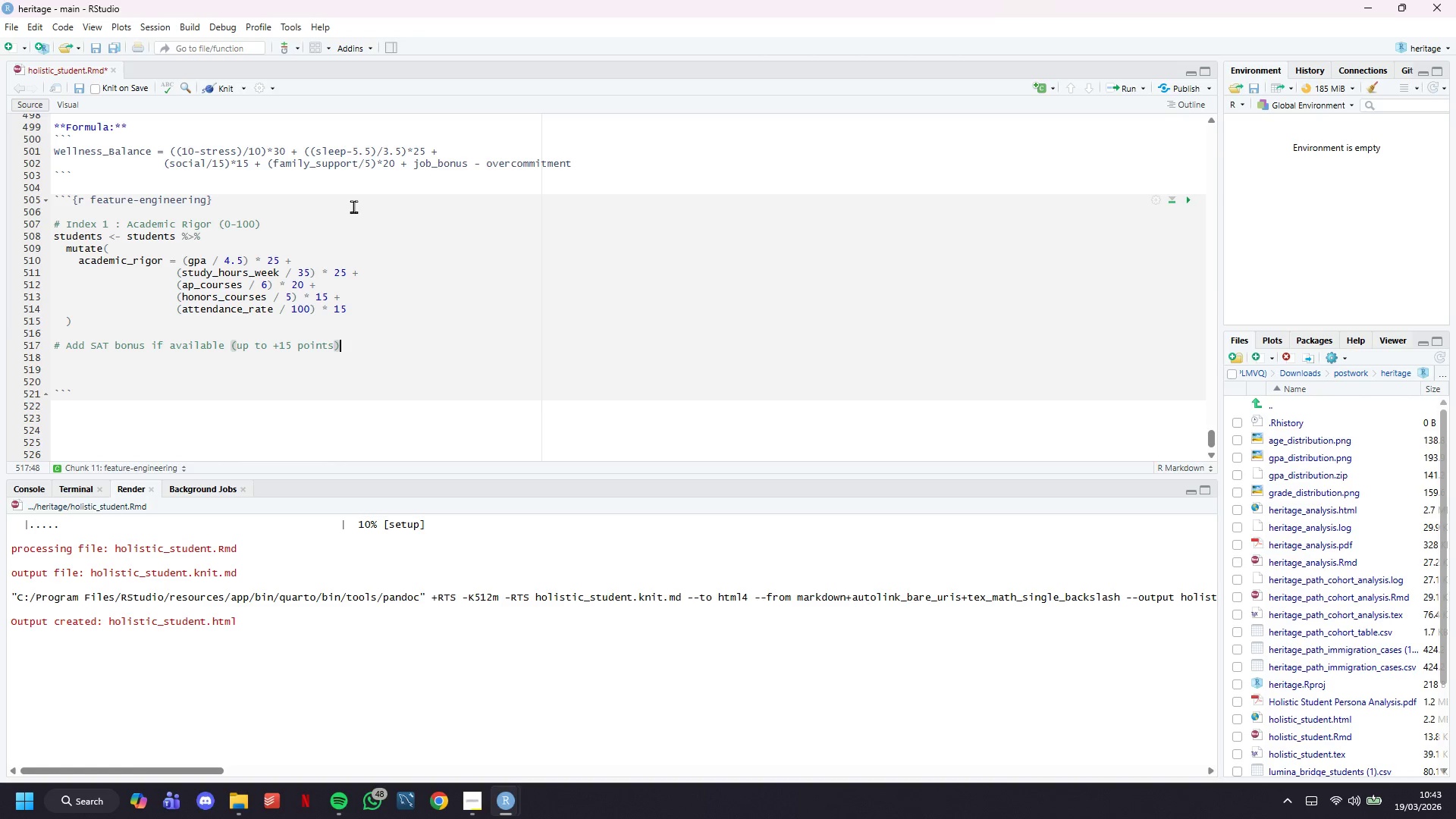 
key(Enter)
 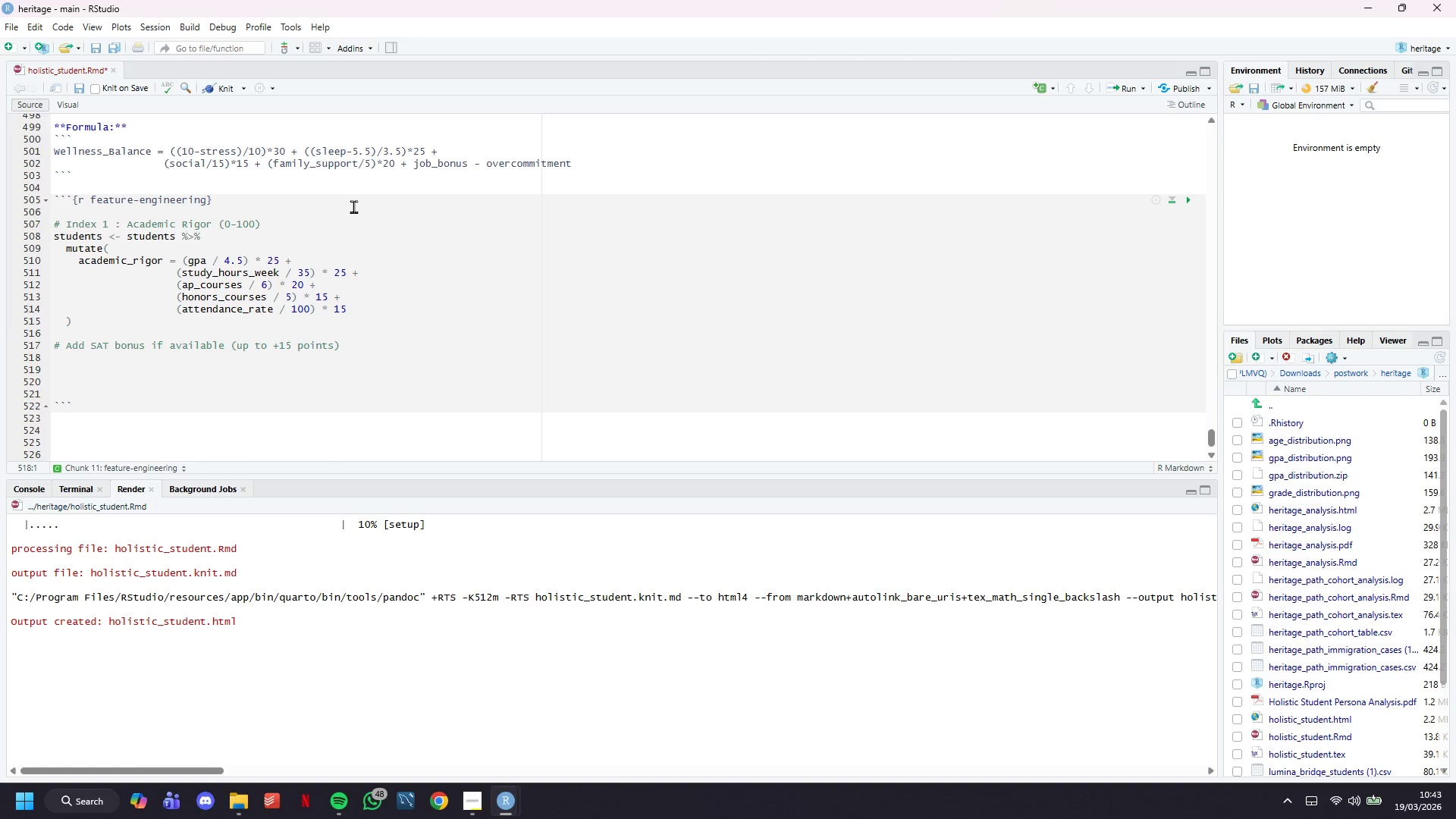 
type(studney)
key(Backspace)
key(Backspace)
key(Backspace)
type(enyts)
key(Backspace)
key(Backspace)
key(Backspace)
type(ts <- students %>%)
 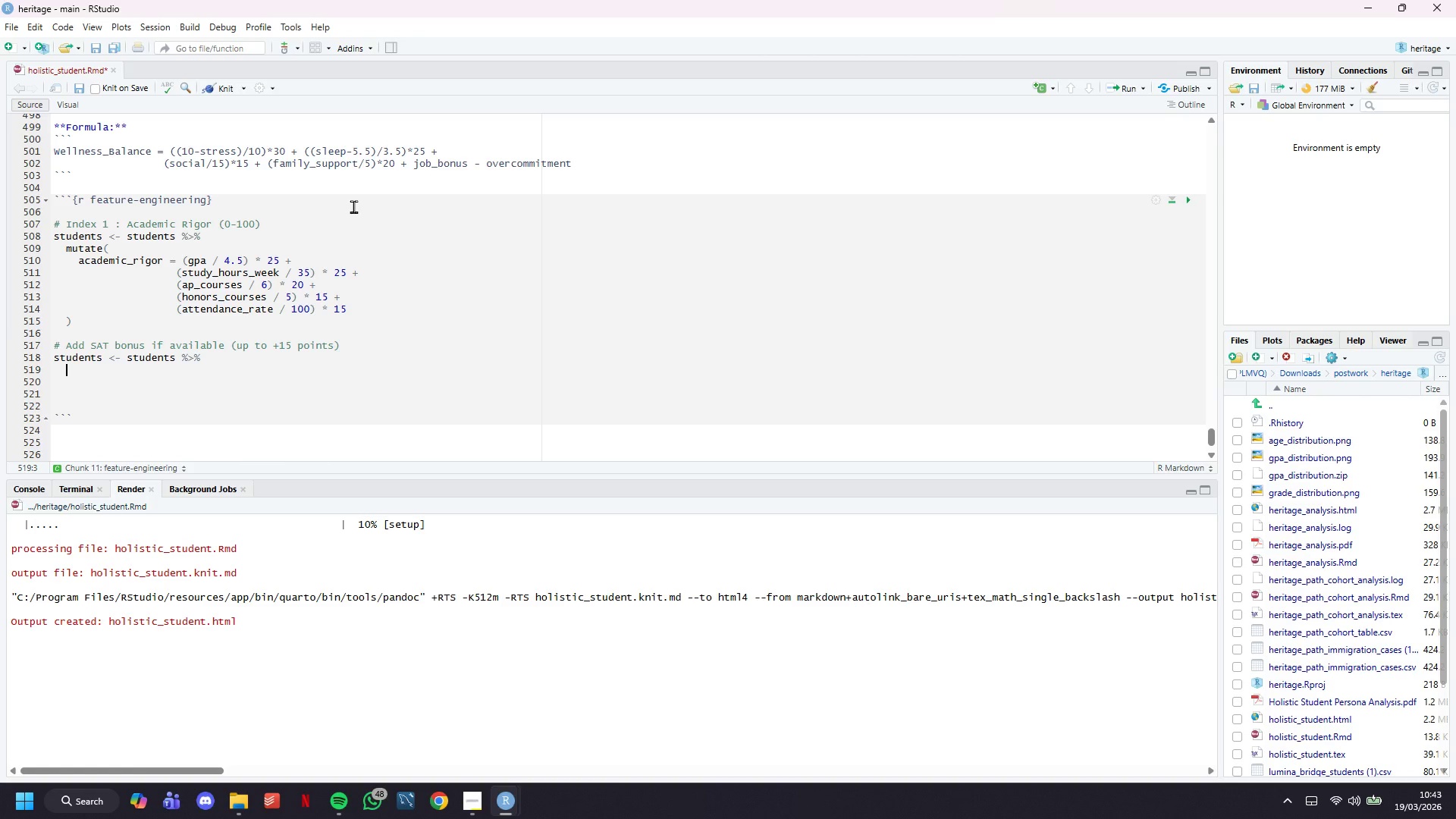 
 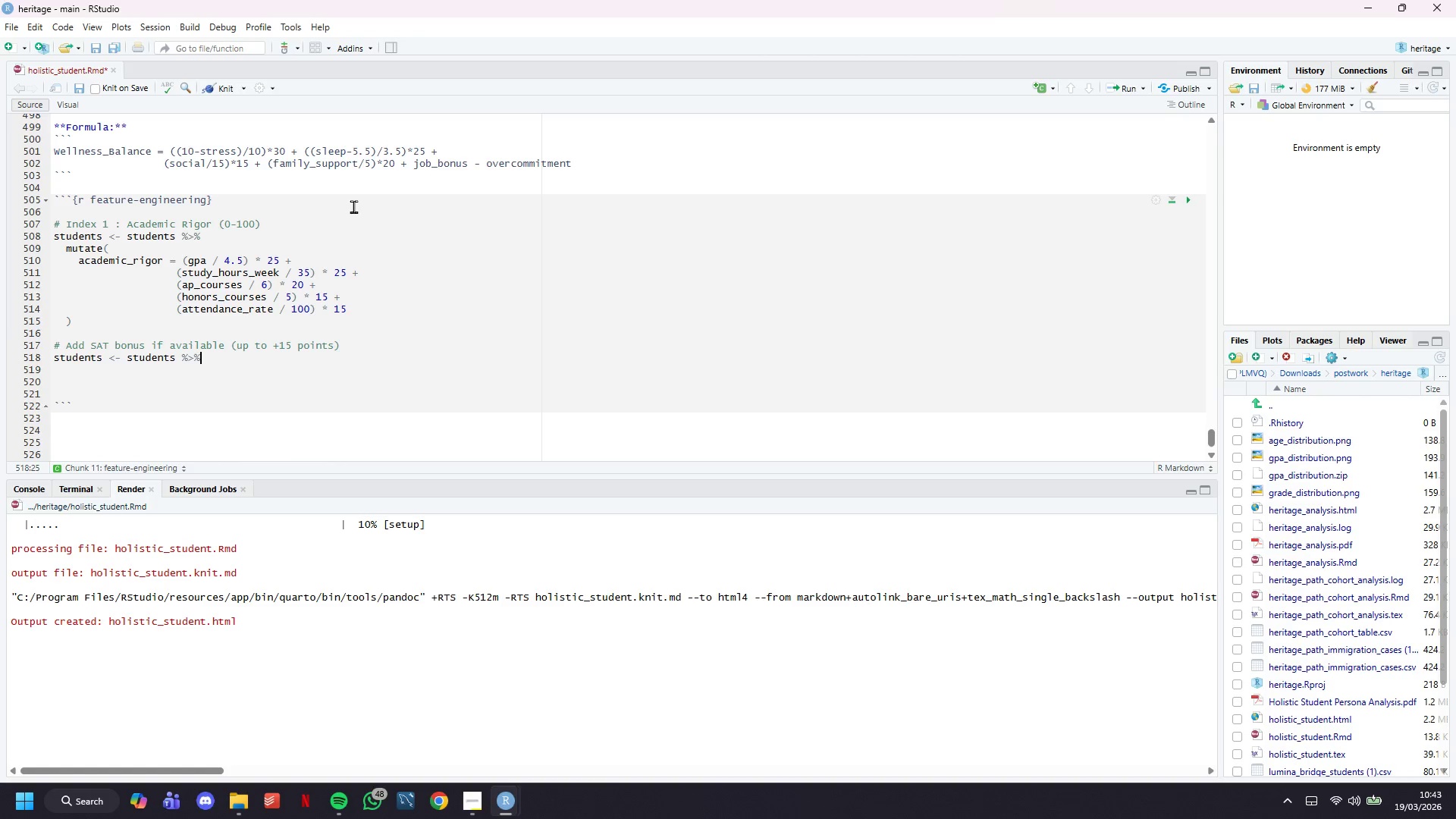 
key(Enter)
 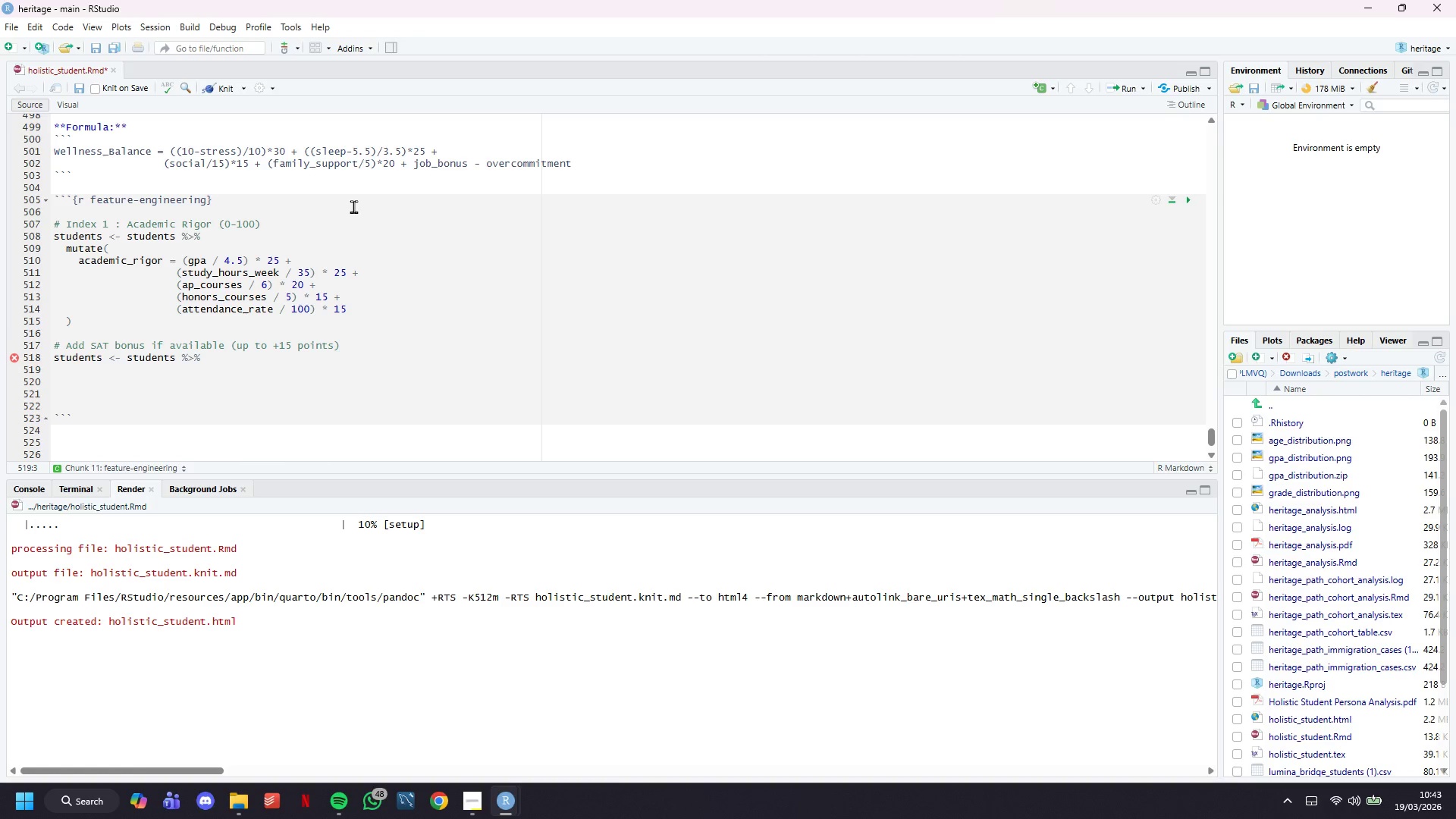 
type(mua)
key(Backspace)
type(tate()
 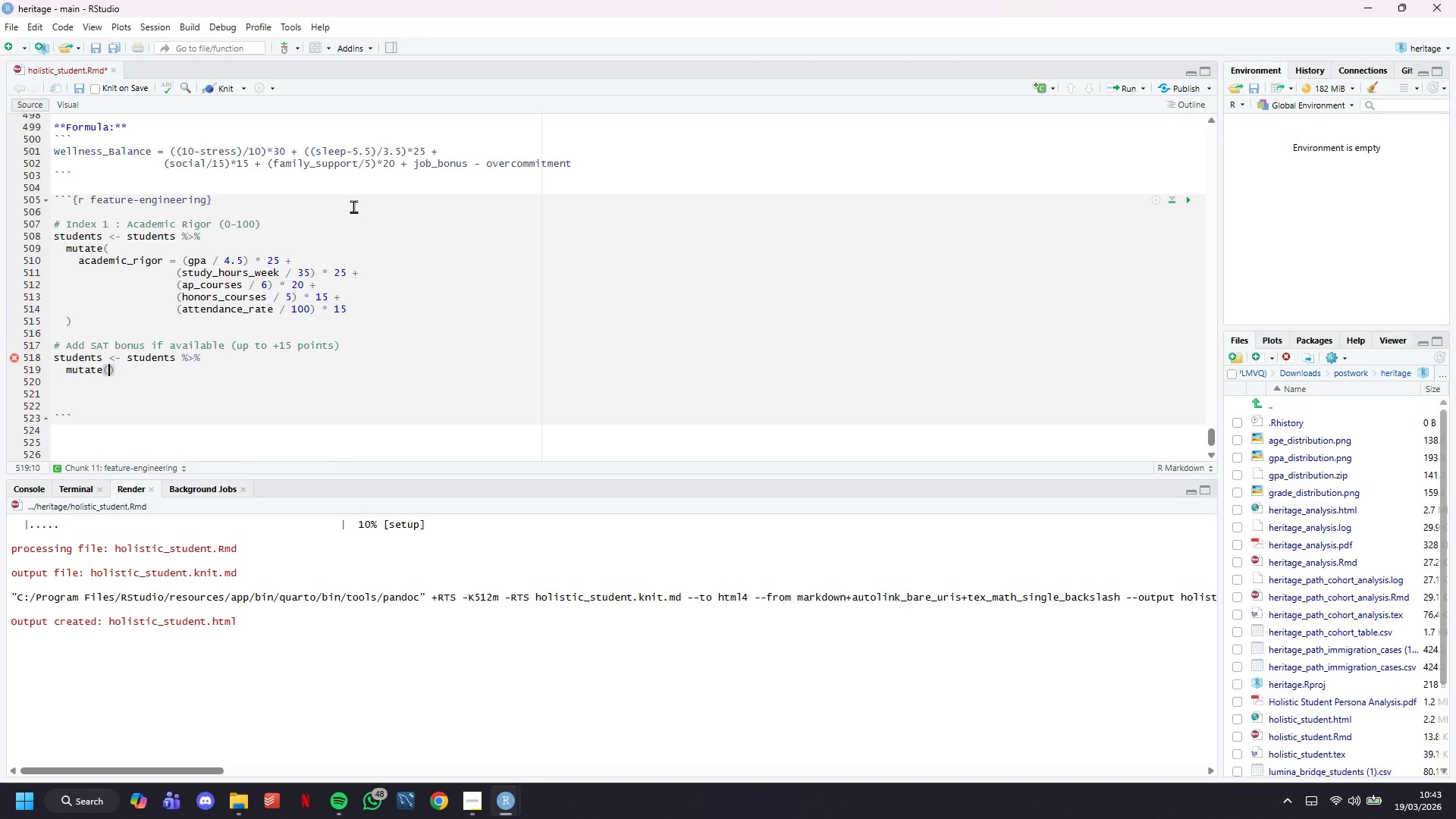 
key(Enter)
 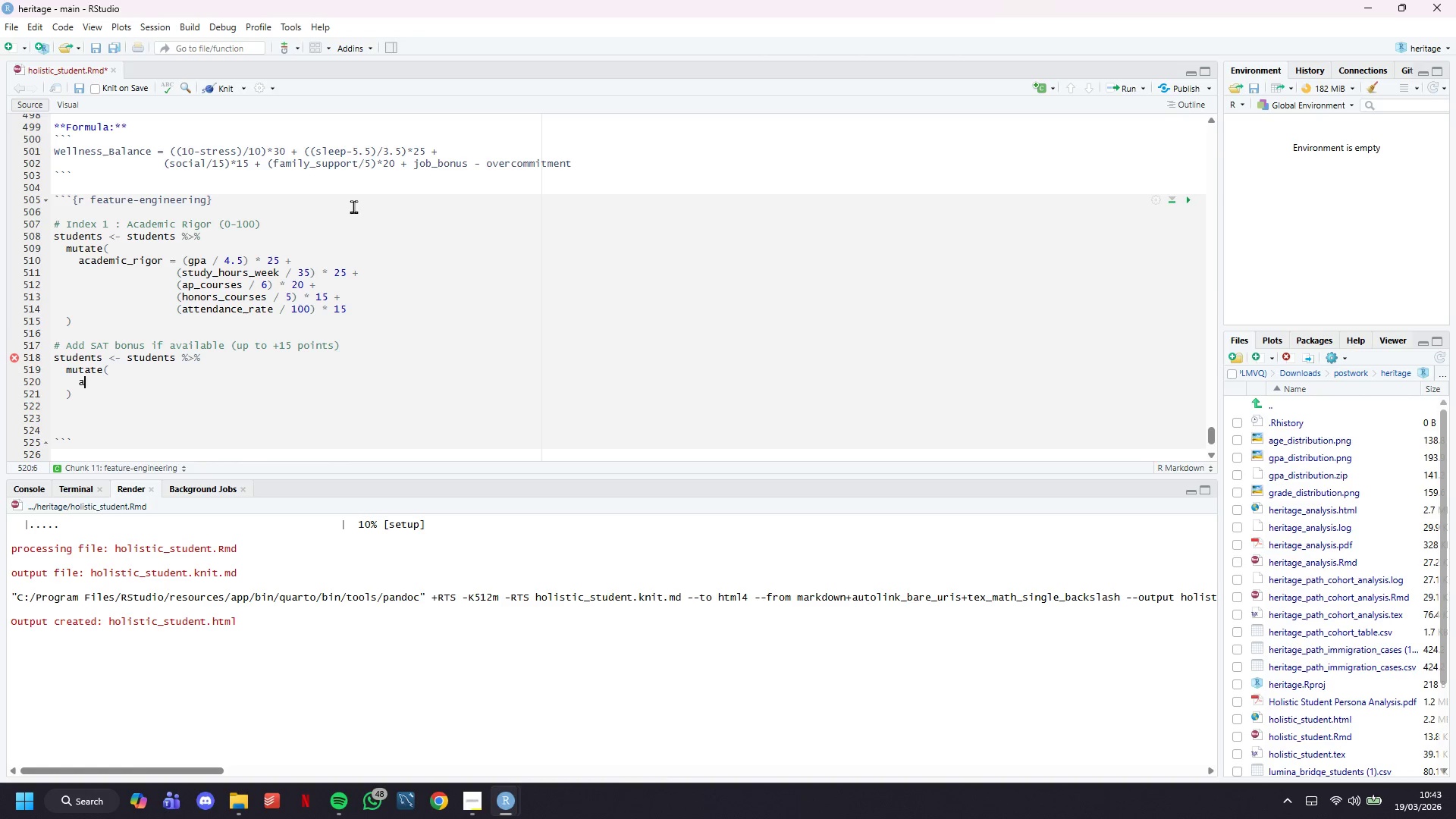 
type(academic_rigor = ifelse()
 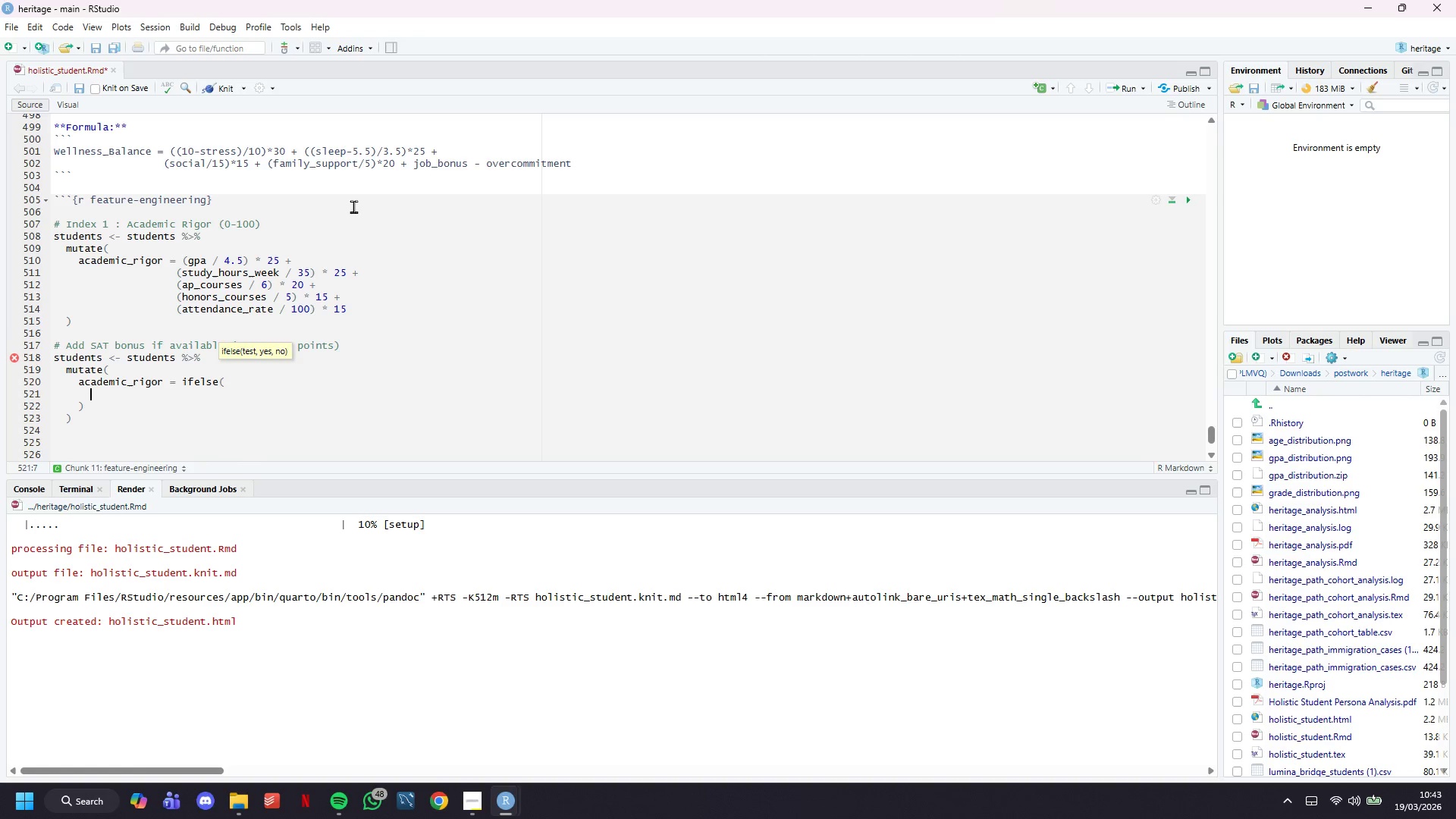 
key(Shift+Enter)
 